 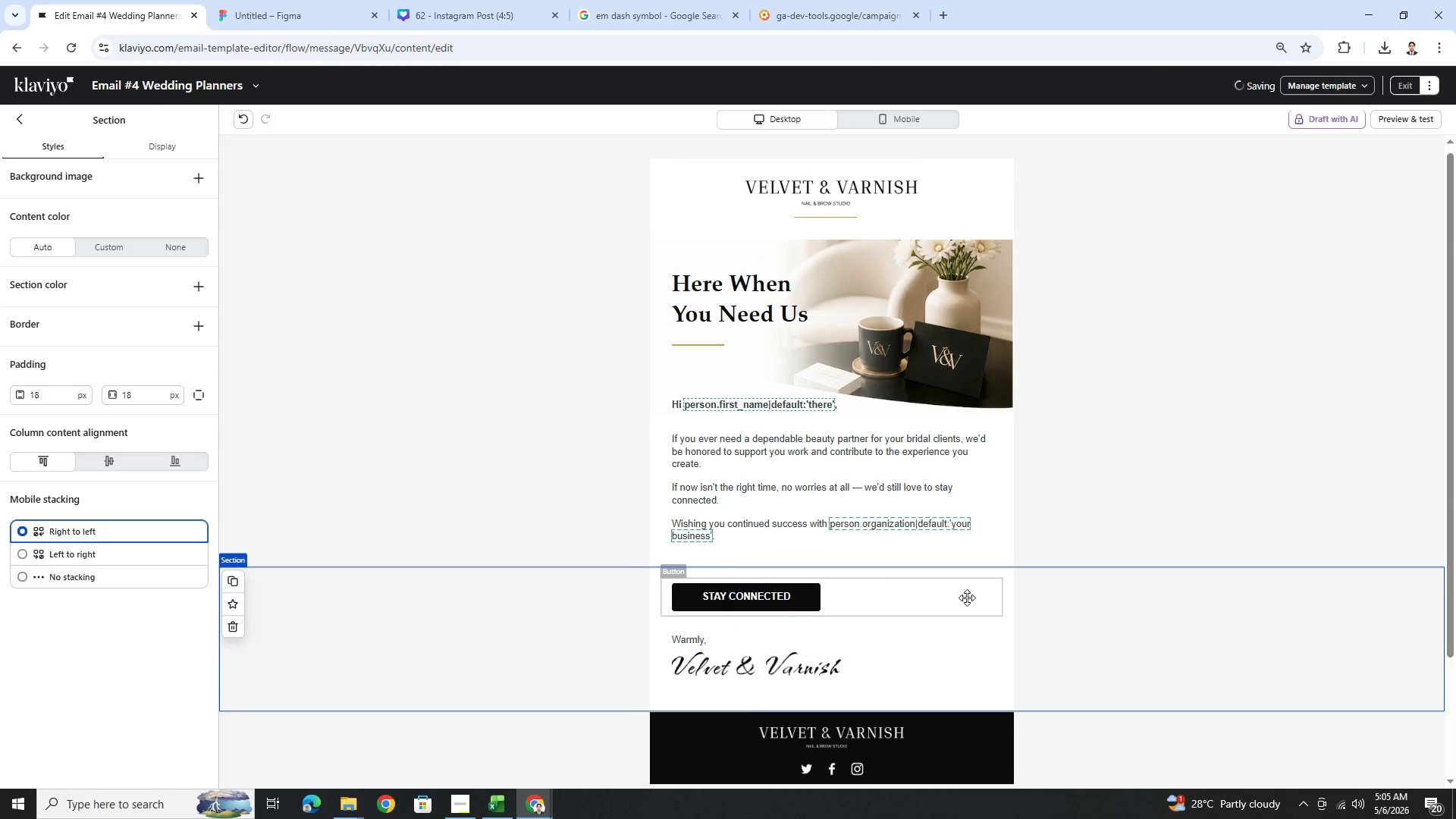 
left_click([1380, 122])
 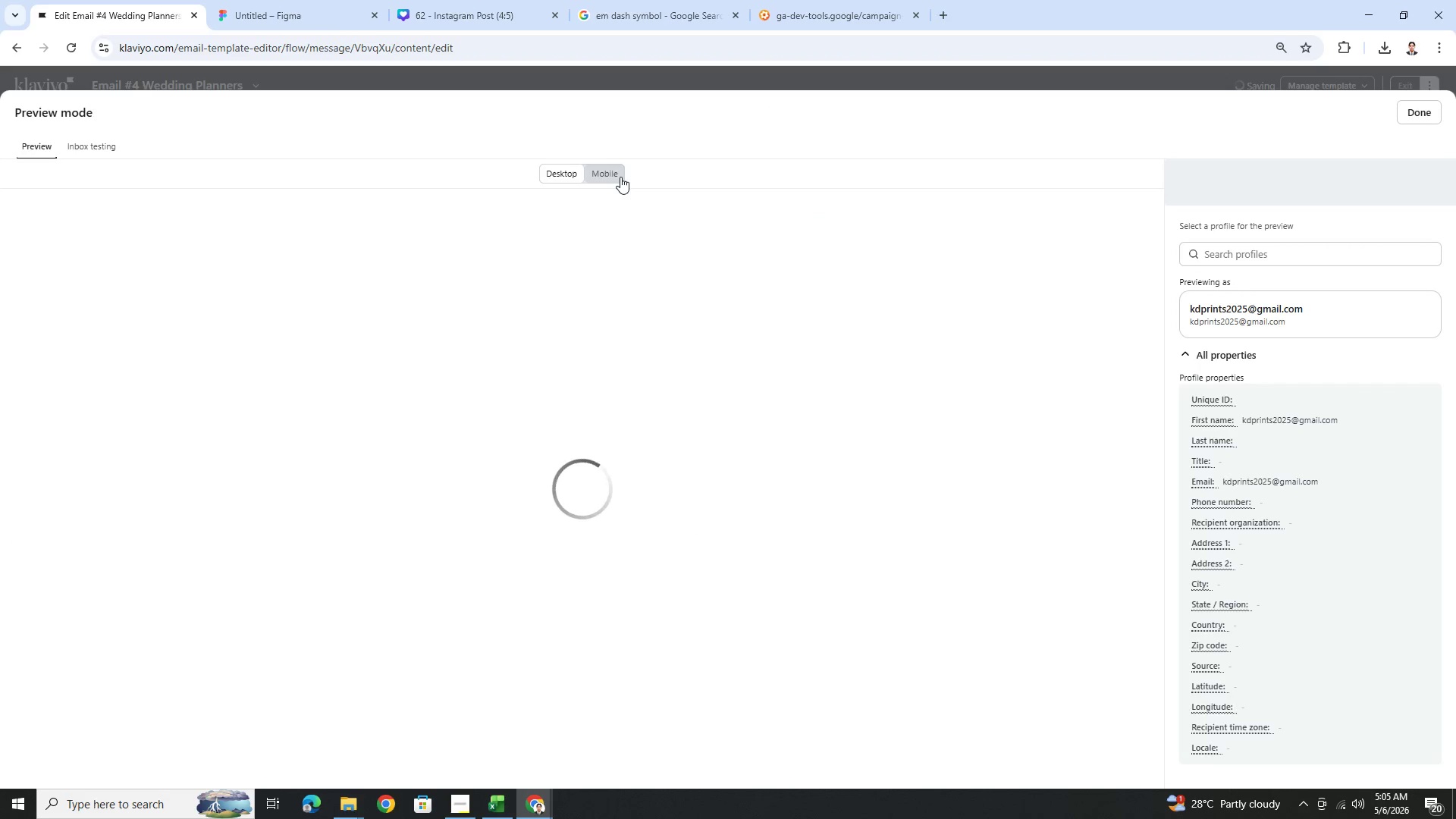 
left_click([620, 177])
 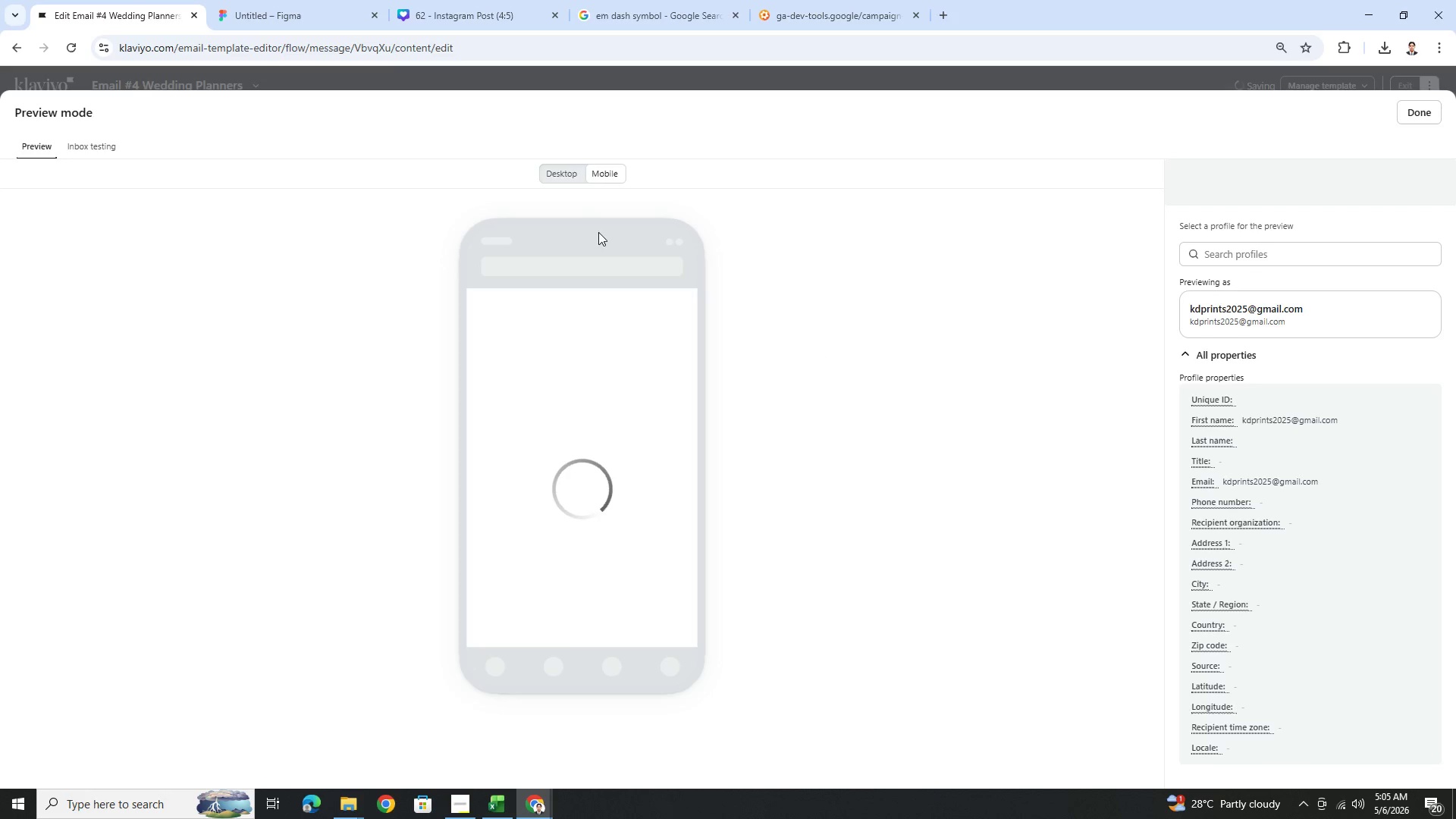 
double_click([573, 179])
 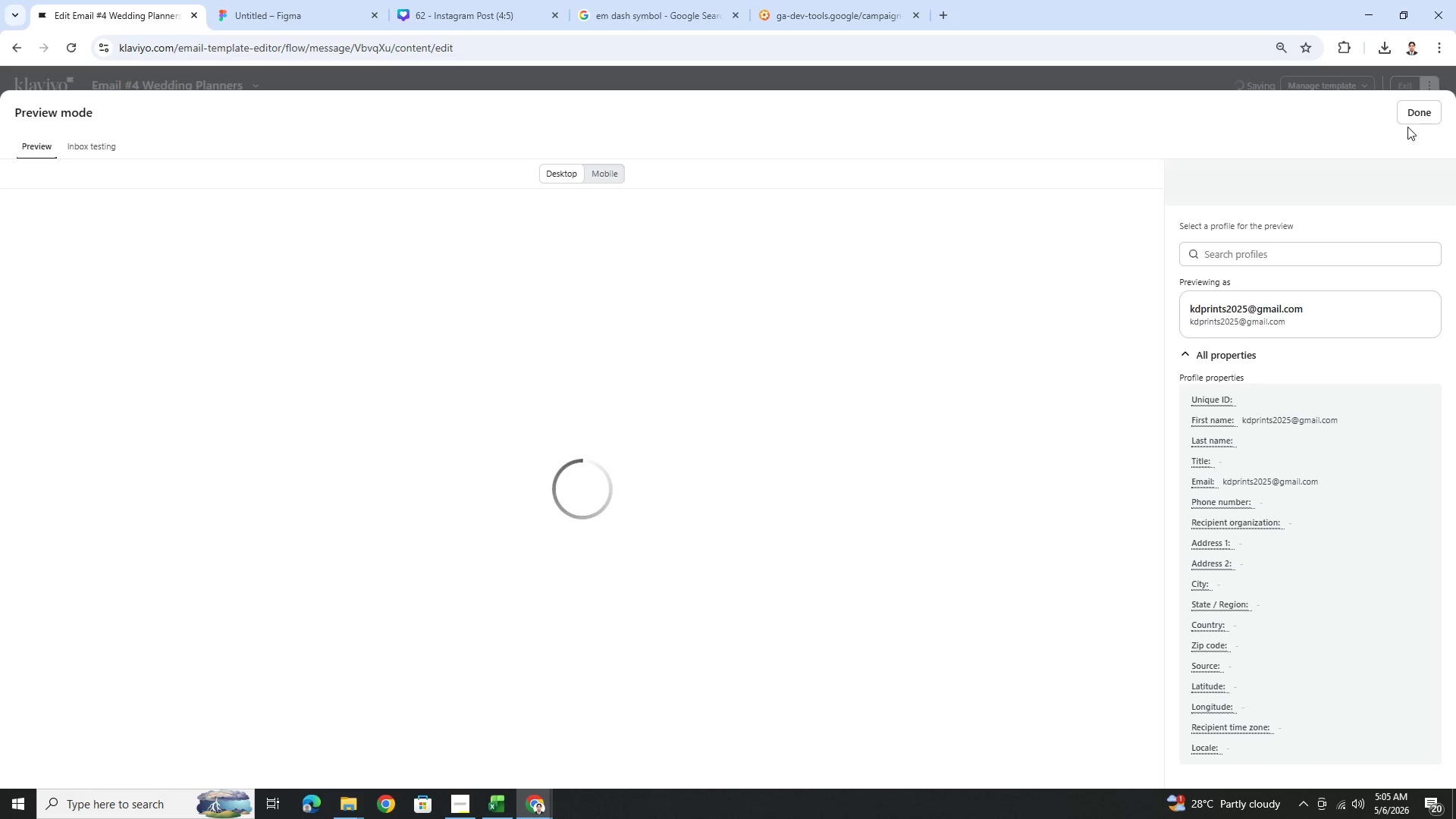 
left_click([1414, 111])
 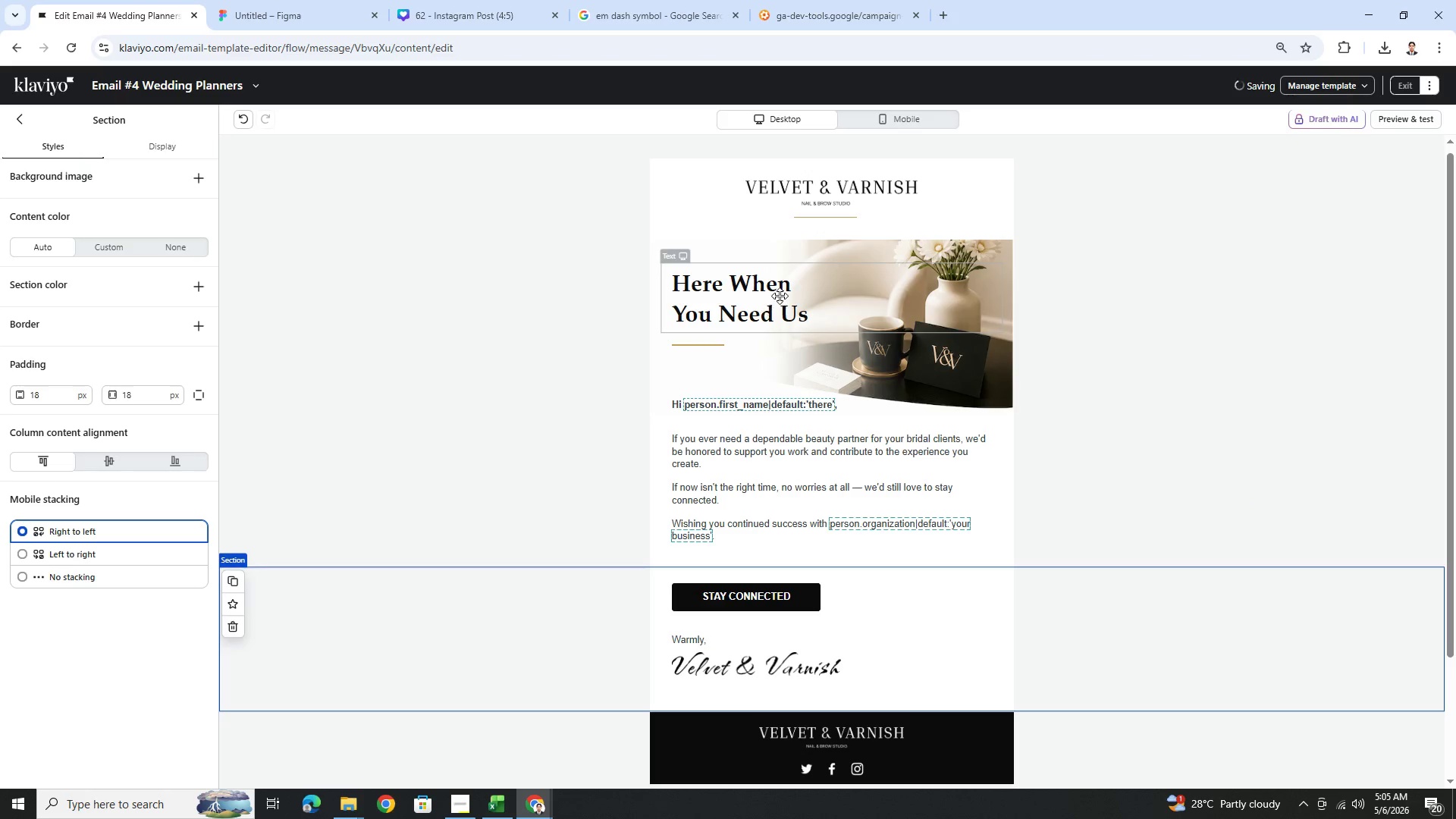 
double_click([780, 296])
 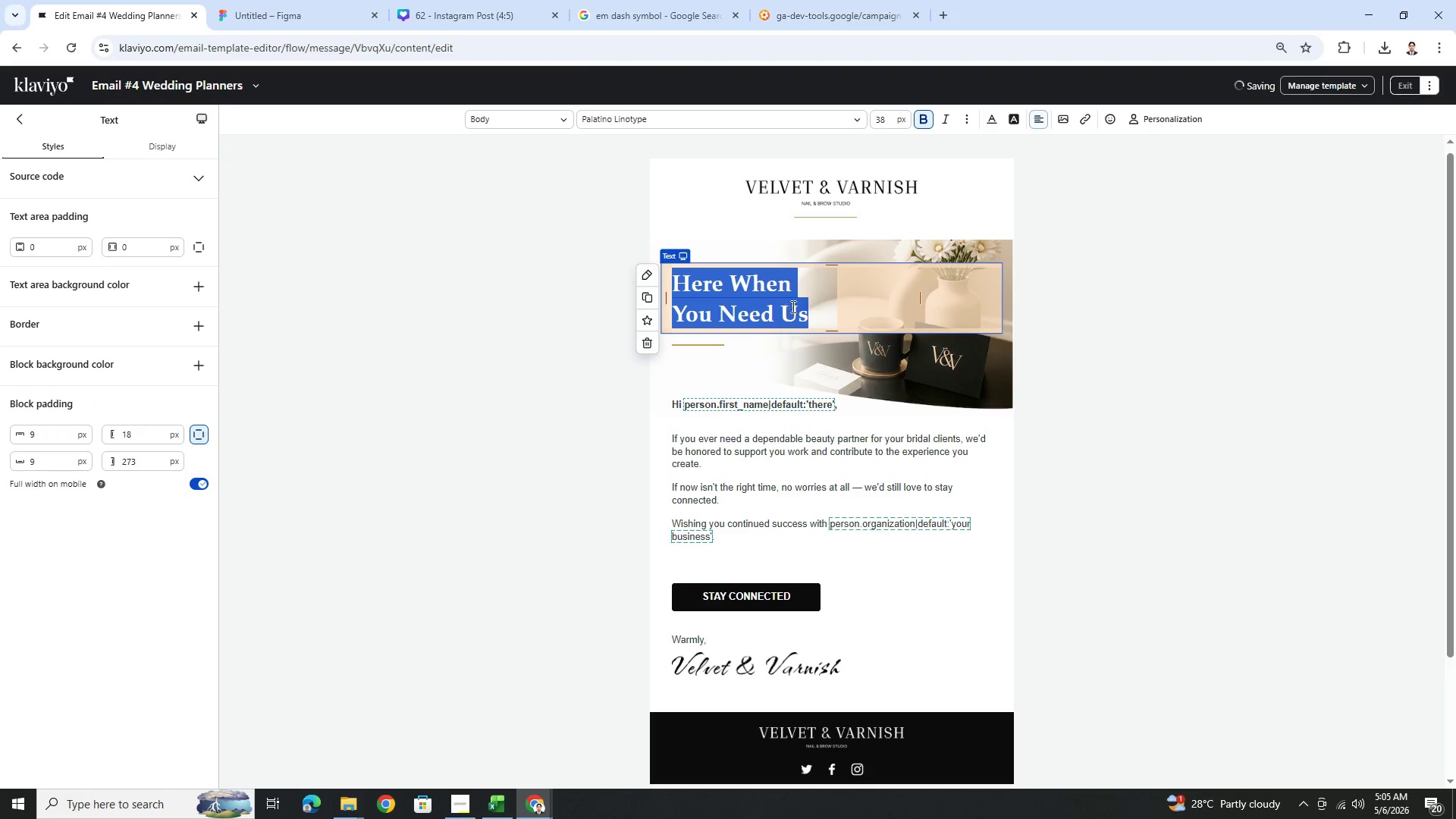 
key(Control+C)
 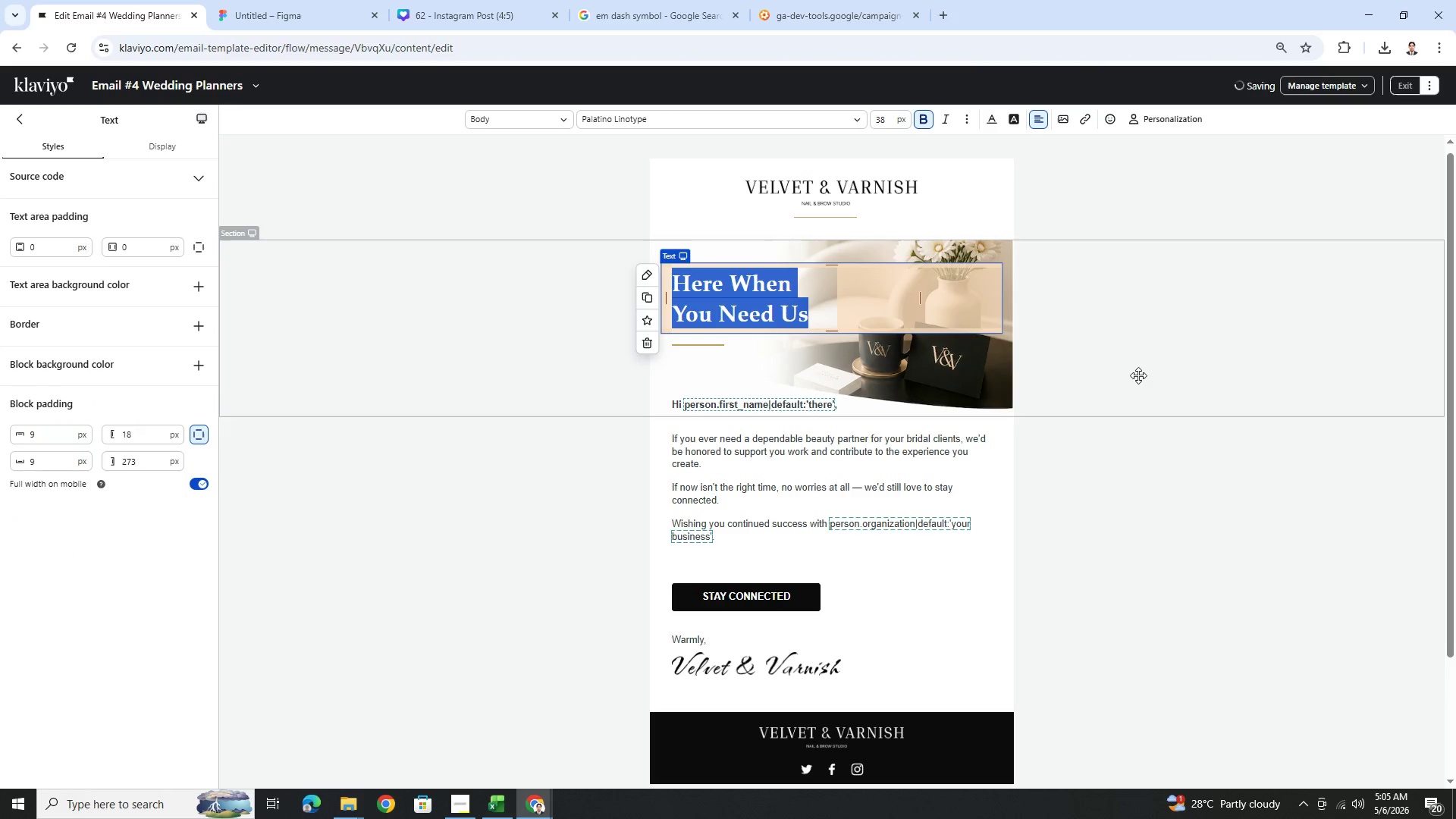 
left_click([1138, 375])
 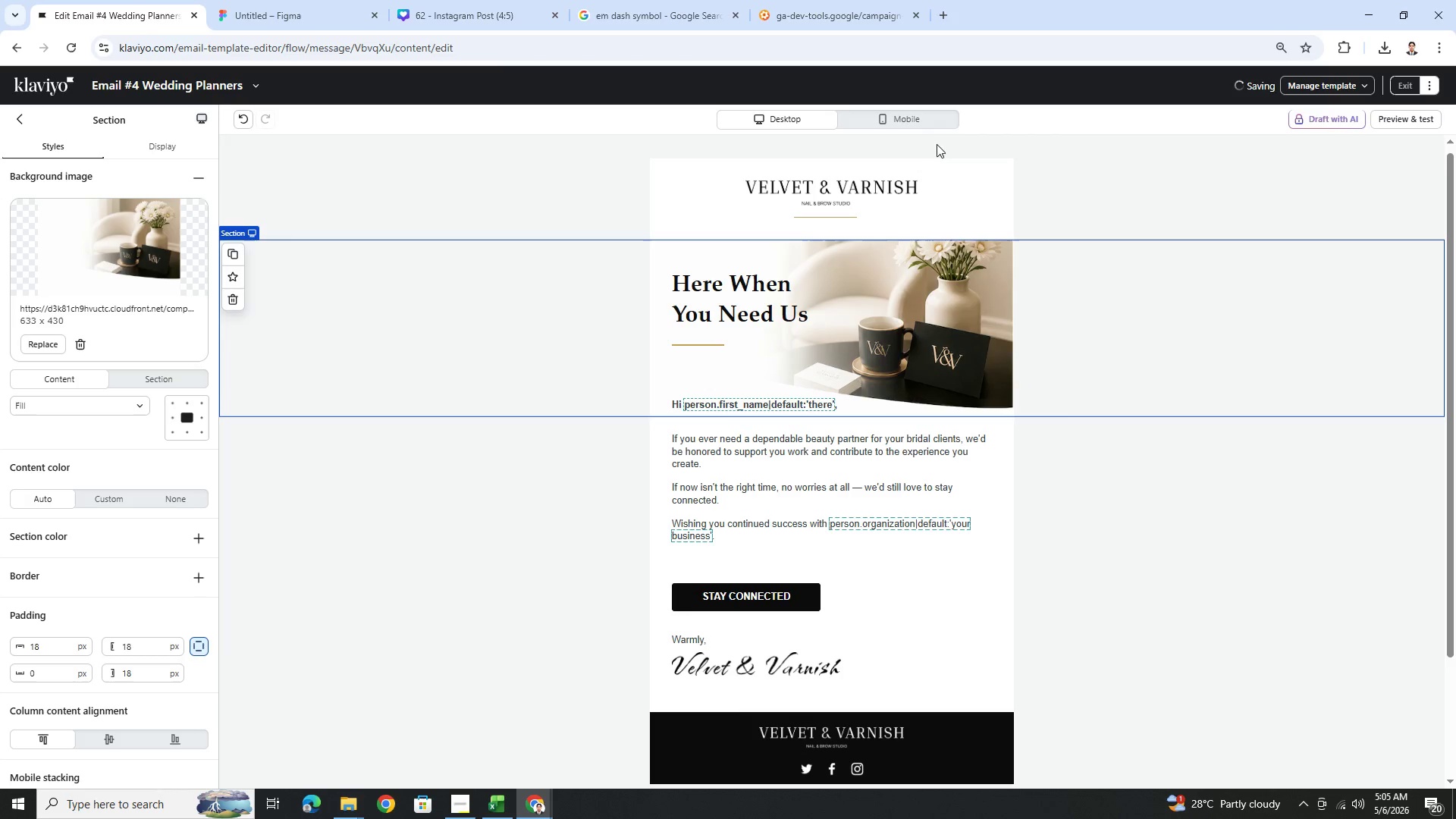 
left_click([951, 119])
 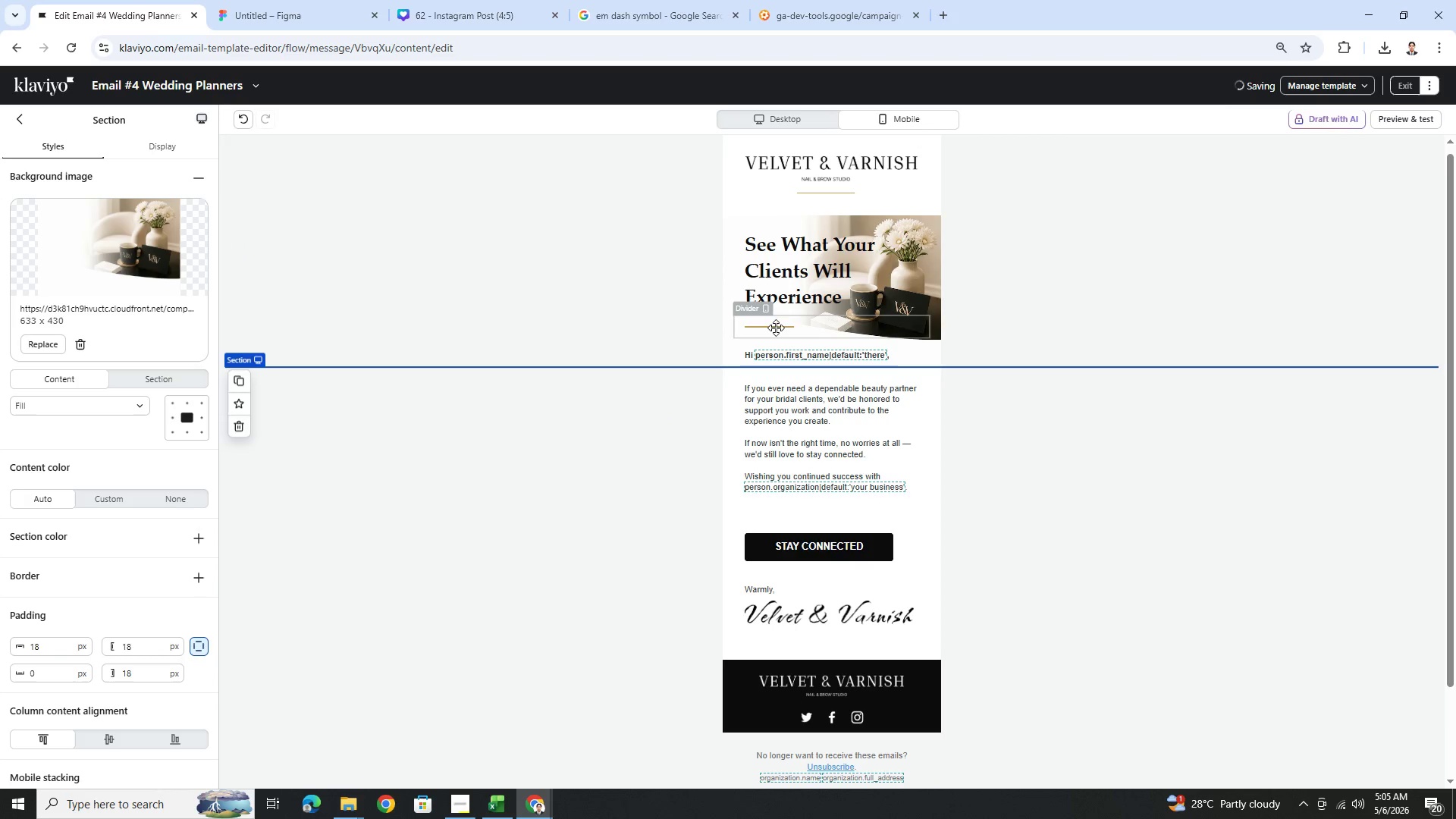 
left_click([784, 266])
 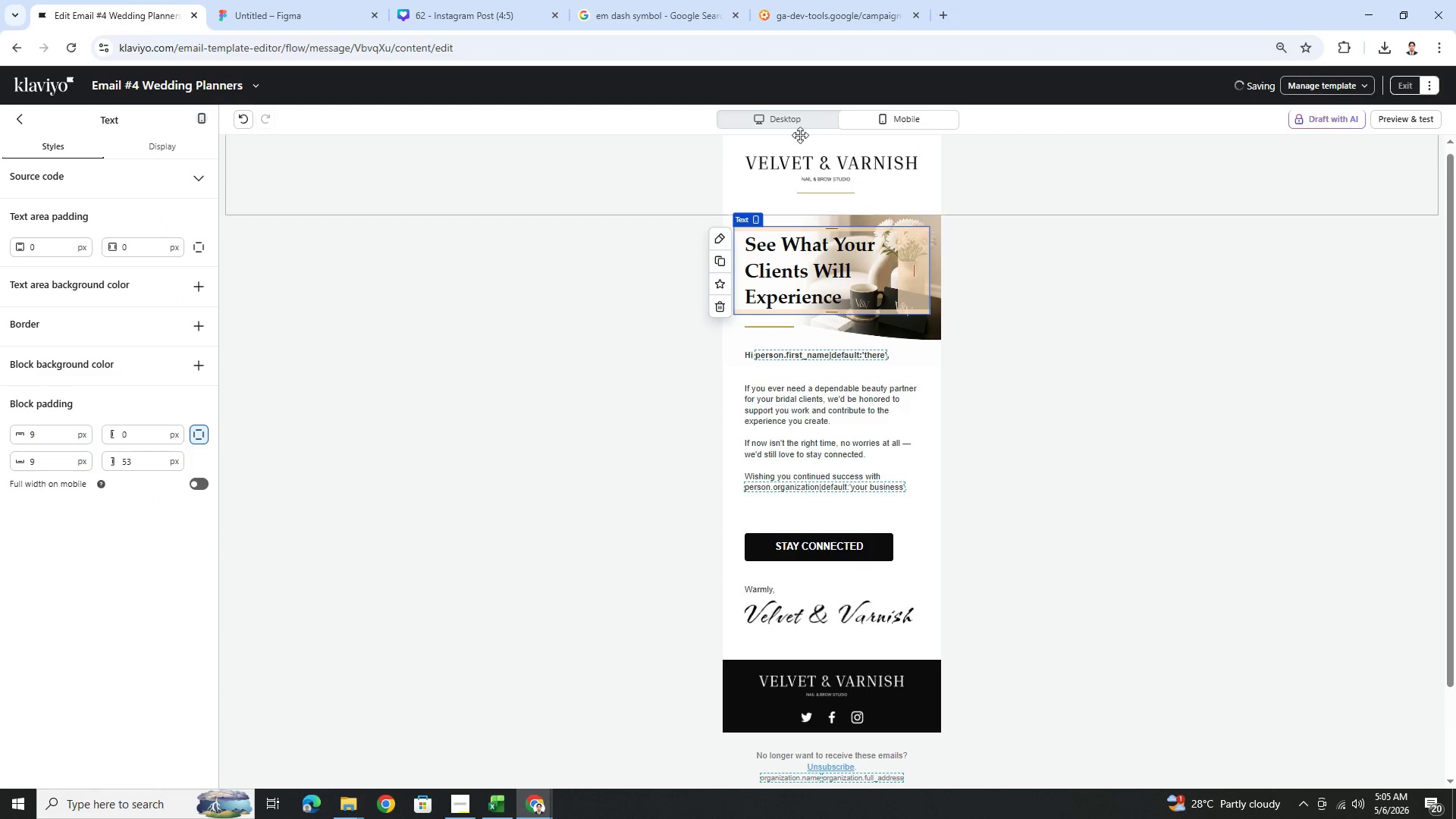 
left_click([805, 121])
 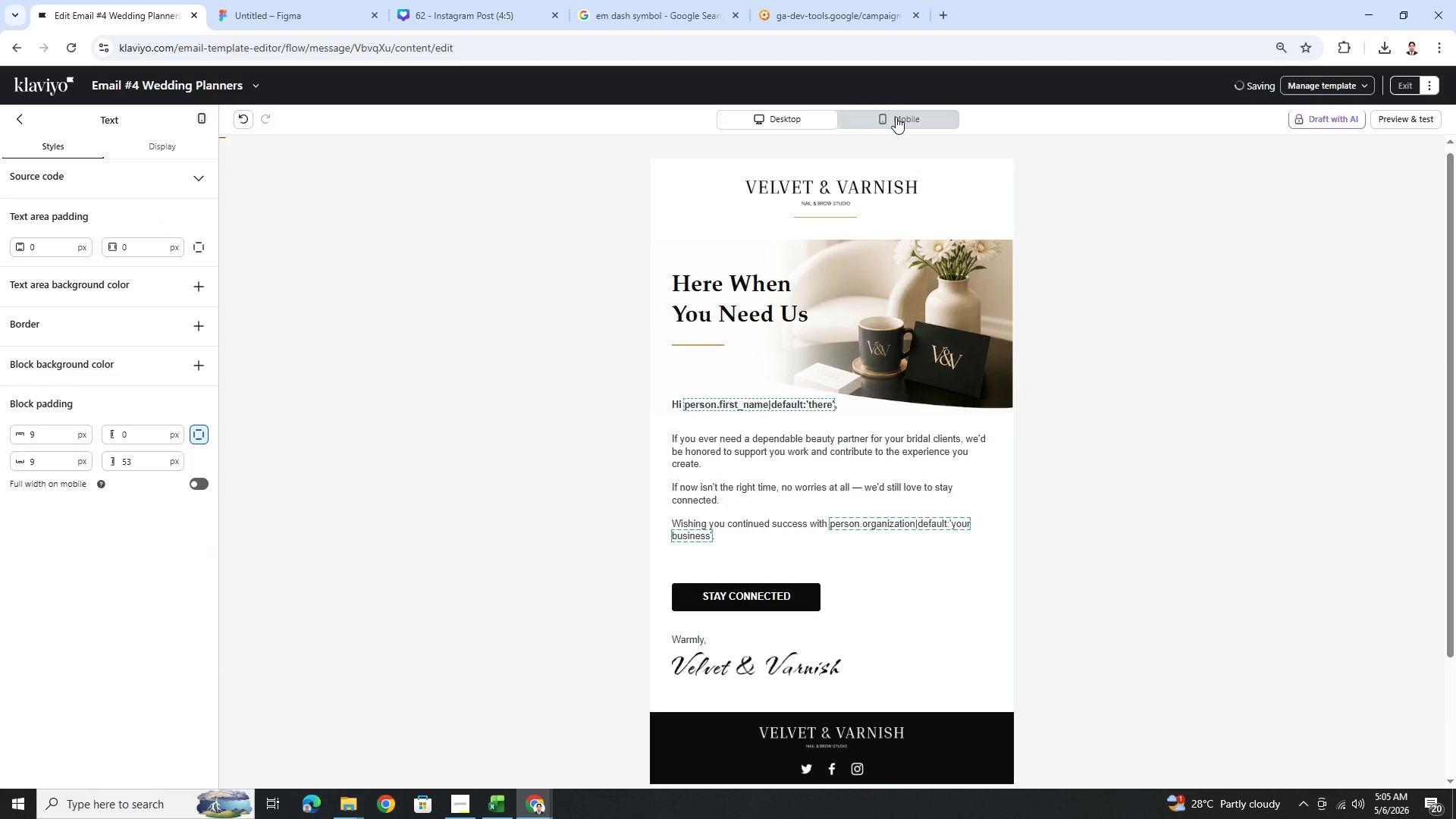 
left_click([896, 117])
 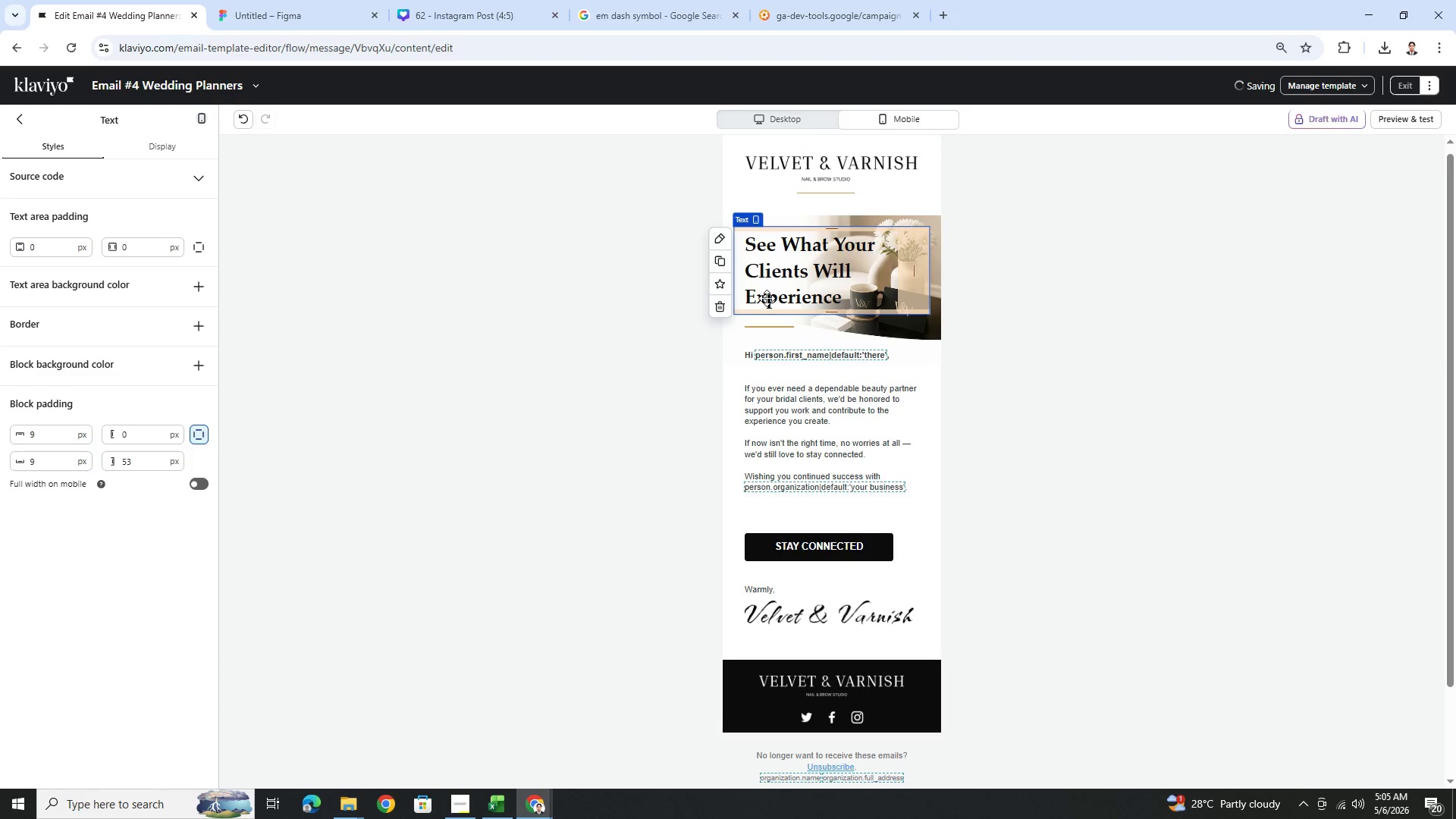 
double_click([767, 298])
 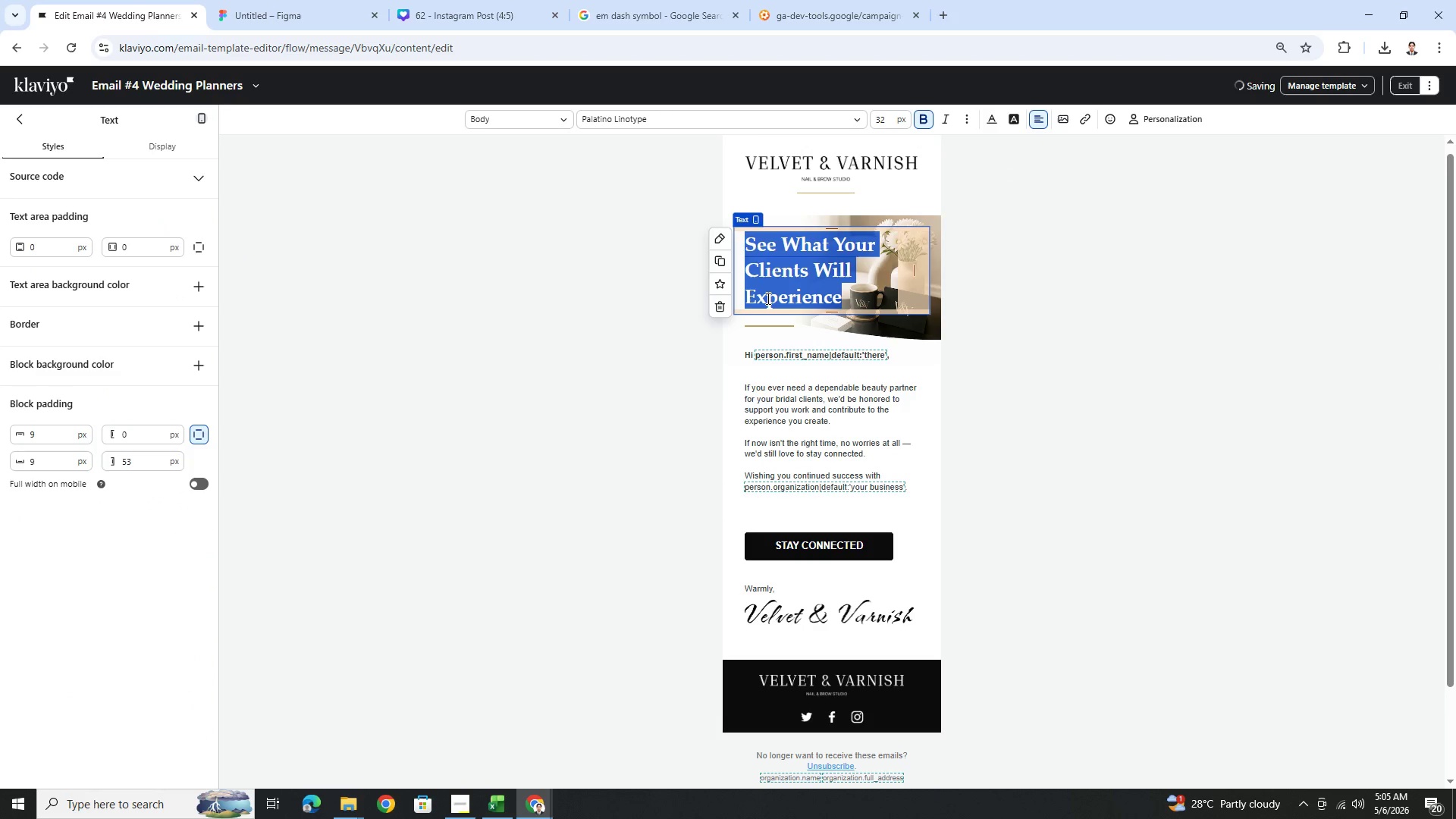 
hold_key(key=ControlLeft, duration=0.55)
 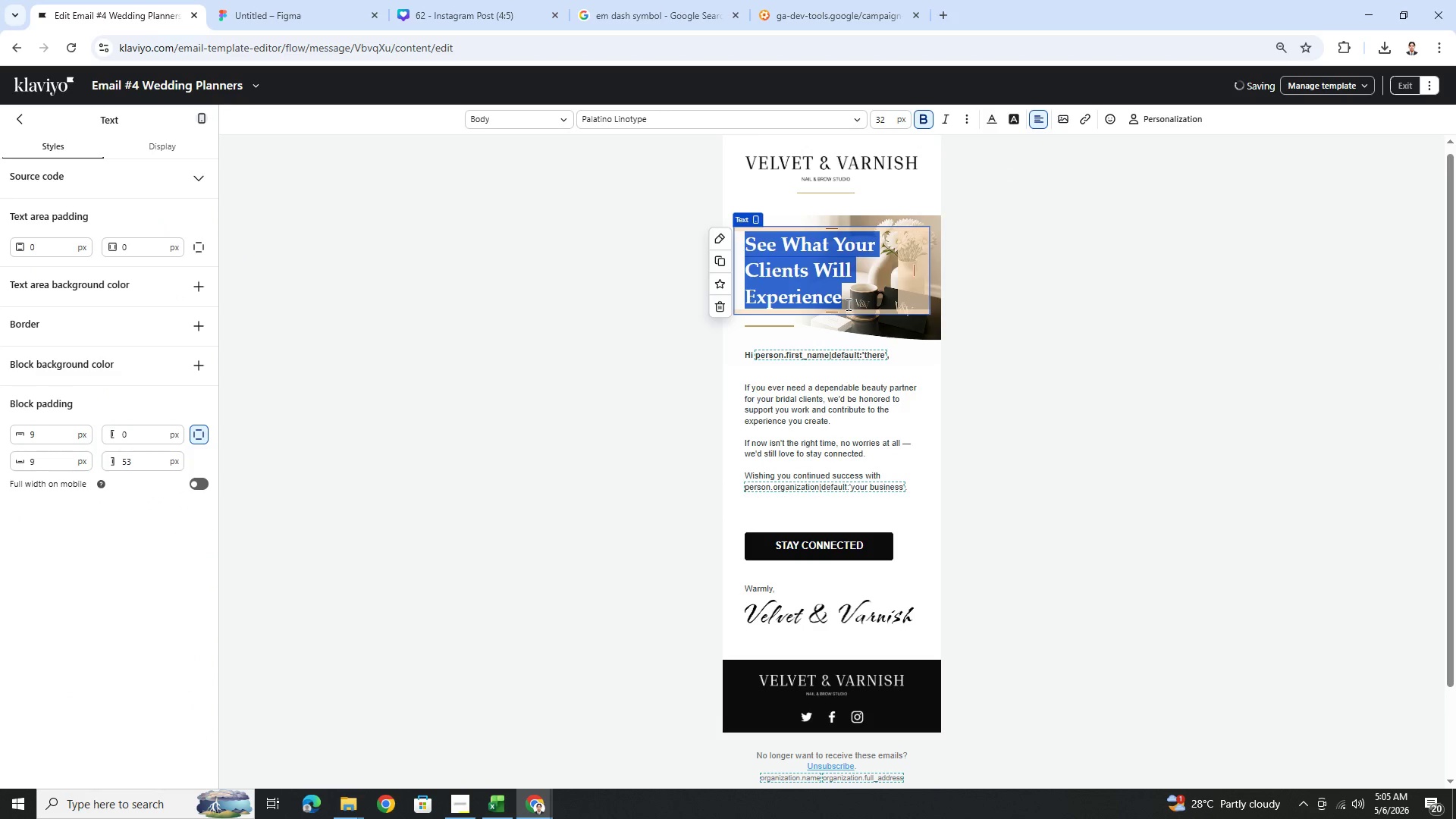 
left_click([847, 304])
 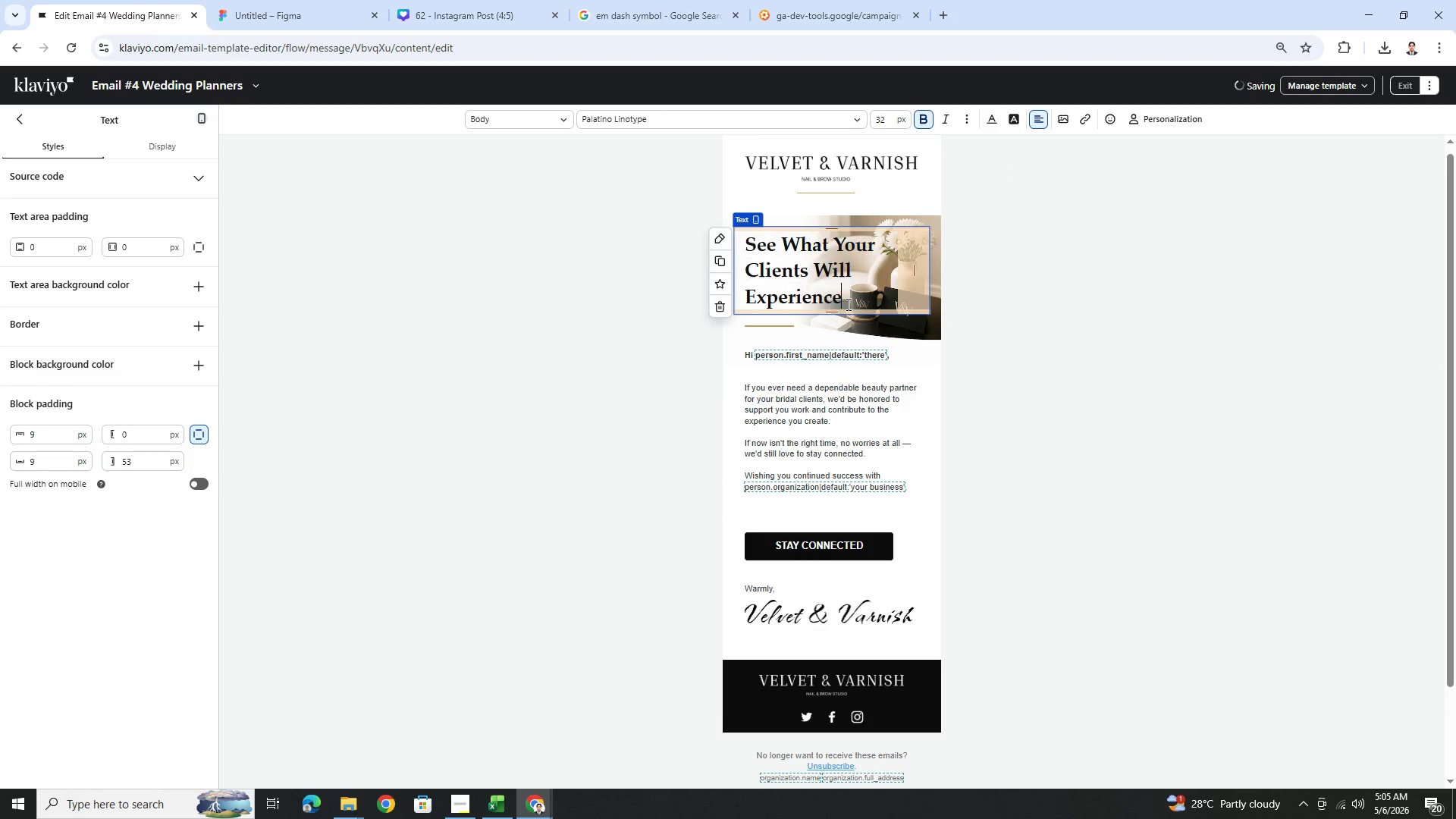 
key(Space)
 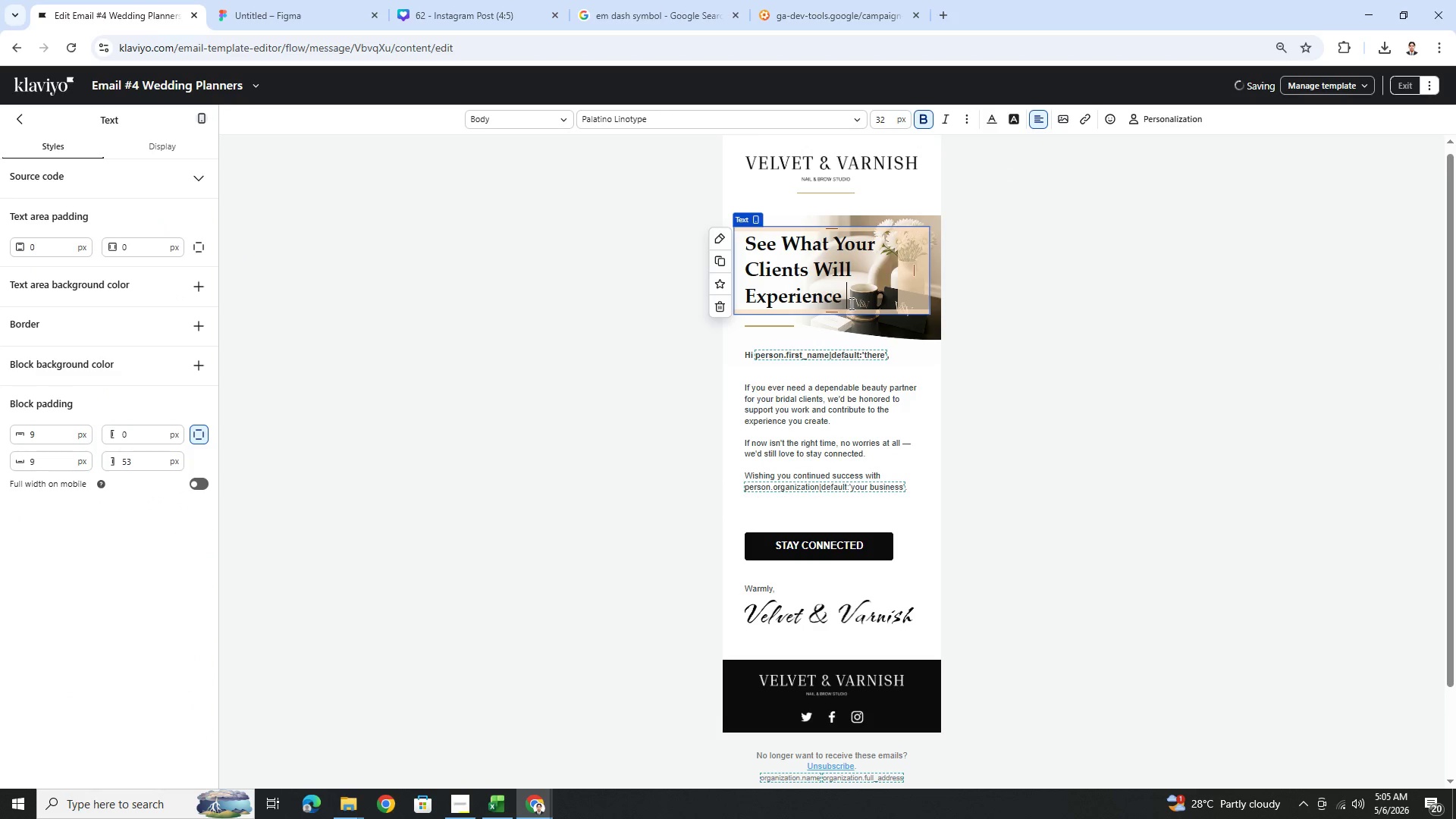 
key(Control+V)
 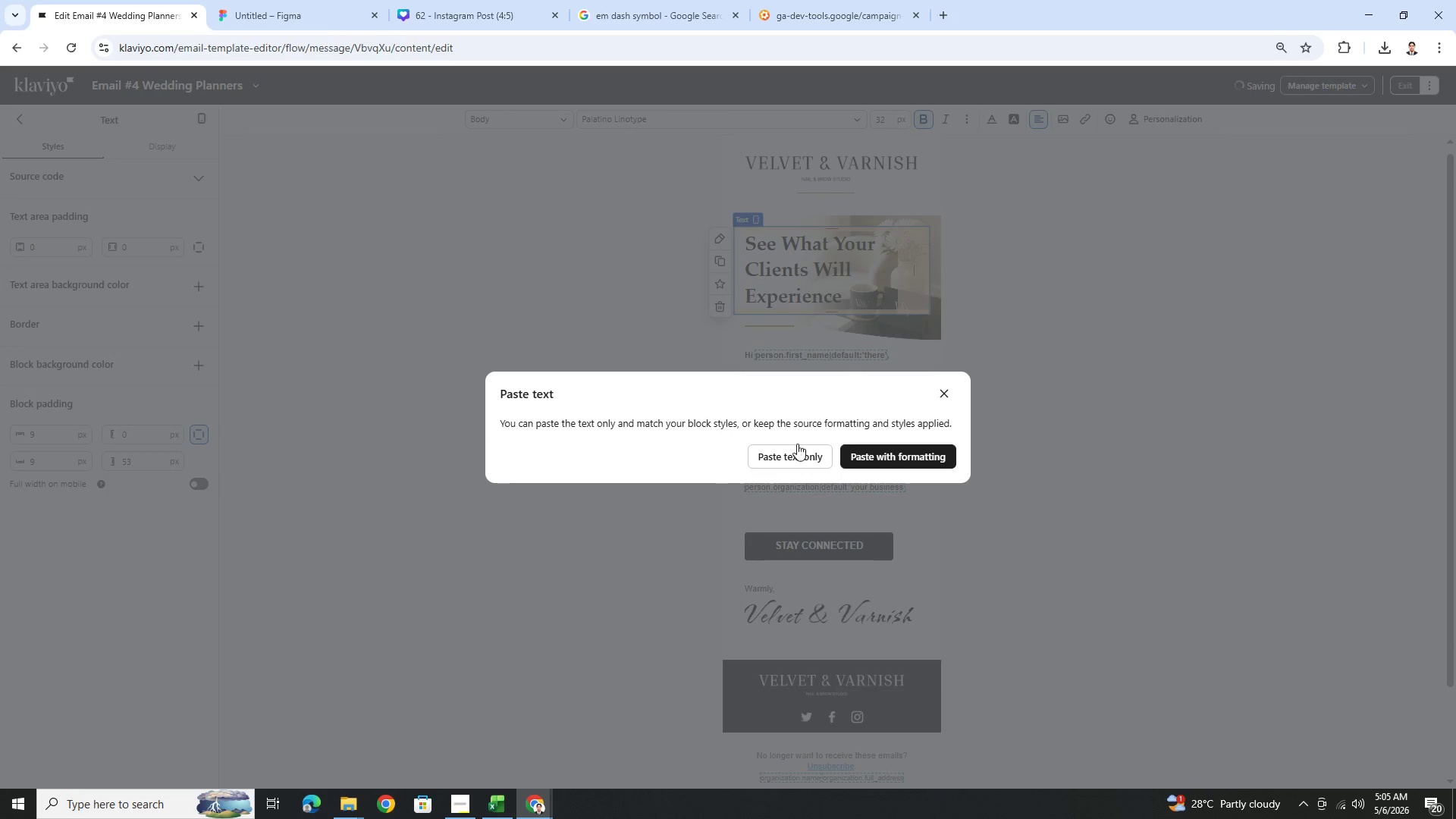 
left_click([800, 462])
 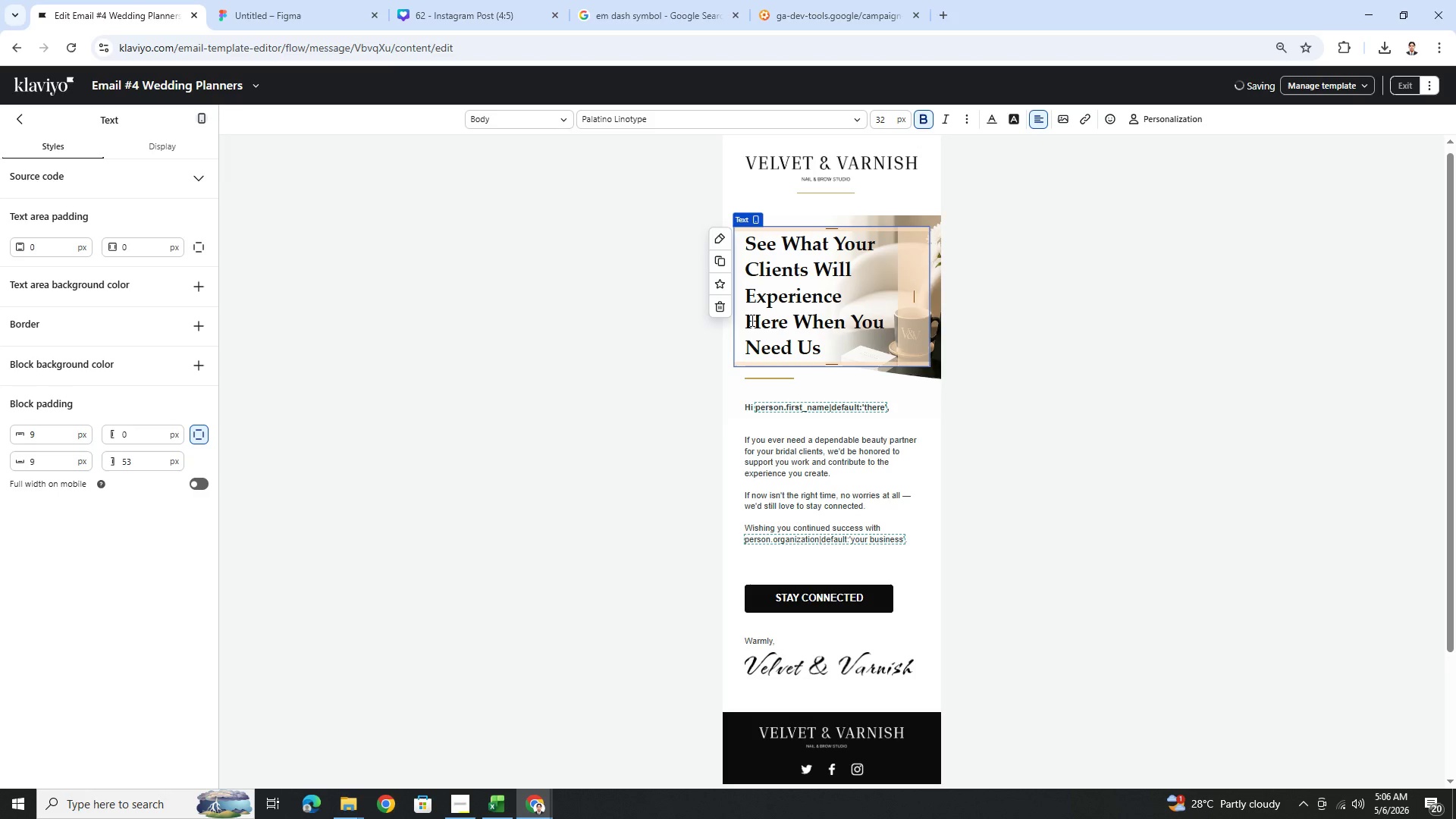 
left_click_drag(start_coordinate=[747, 322], to_coordinate=[740, 246])
 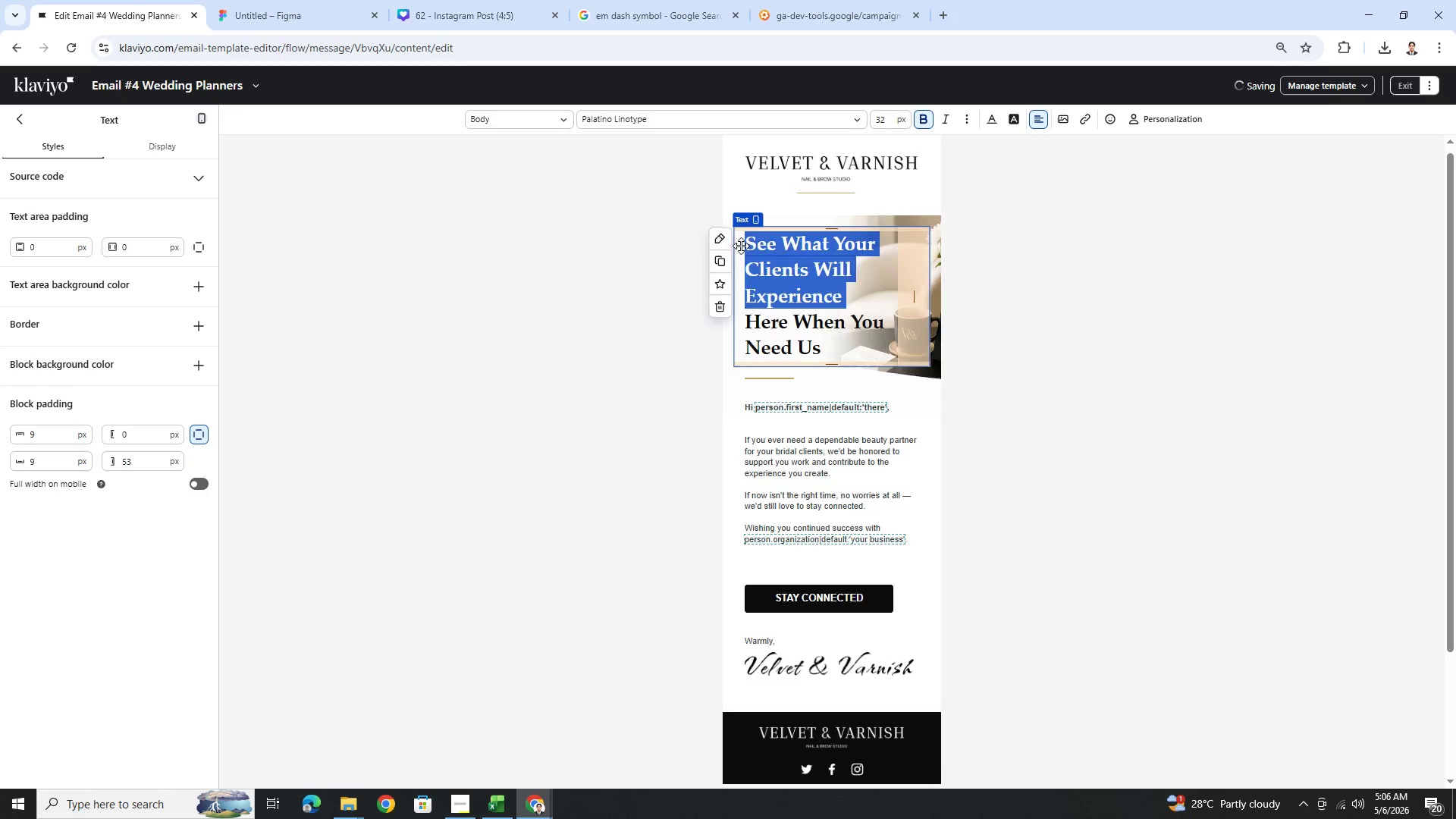 
key(Backspace)
 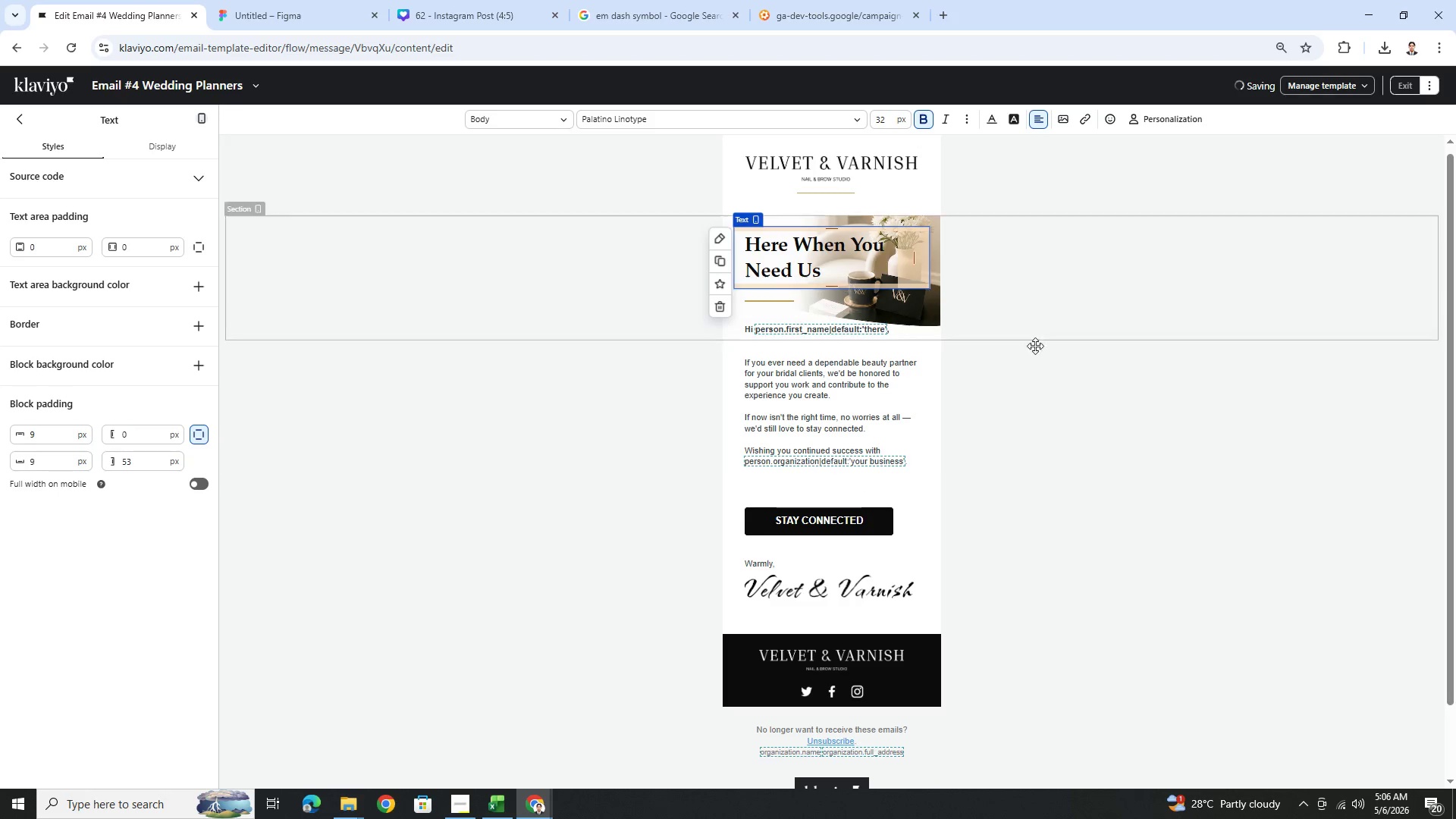 
left_click([1128, 381])
 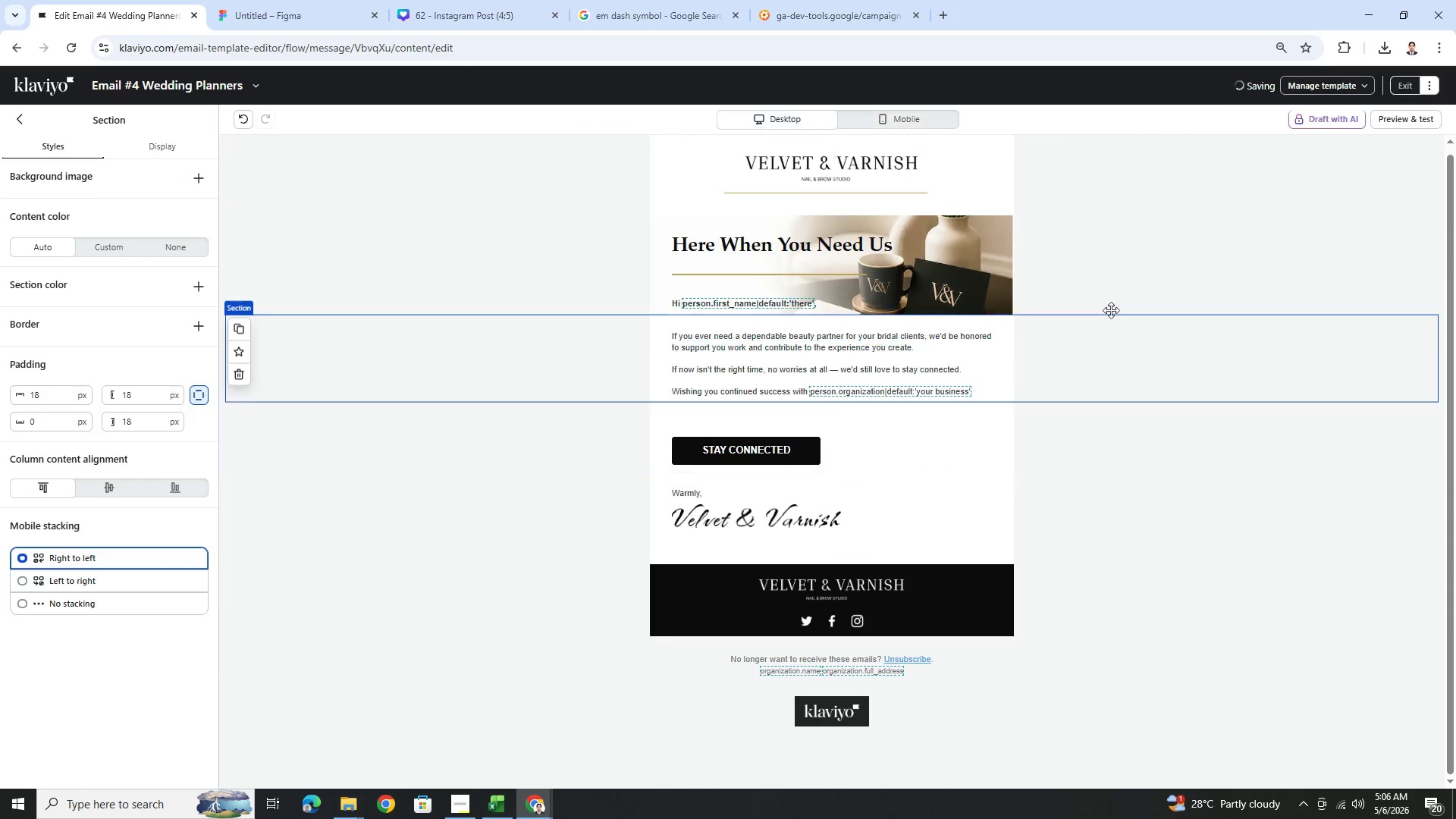 
left_click([1211, 704])
 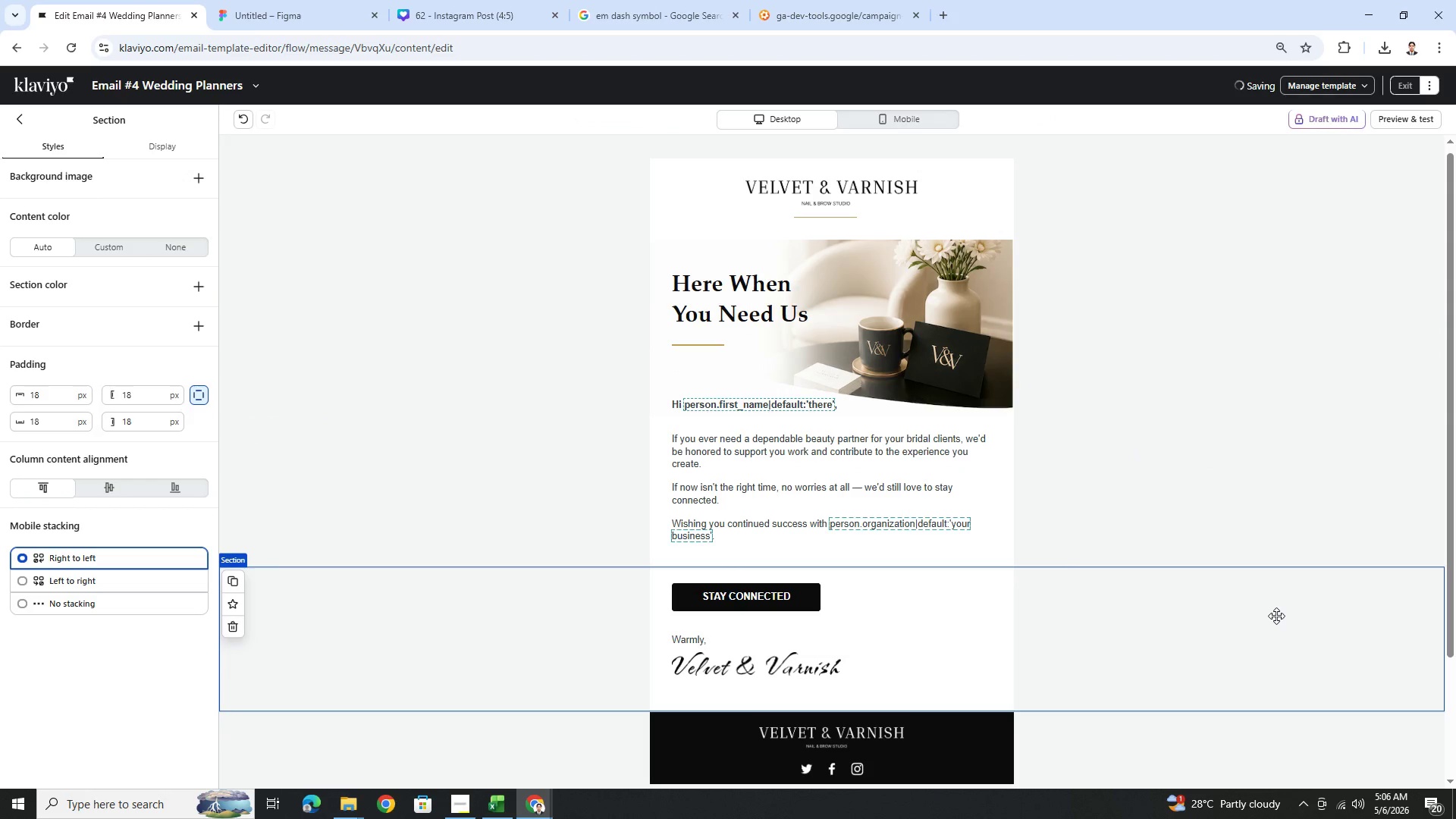 
scroll: coordinate [1276, 616], scroll_direction: down, amount: 1.0
 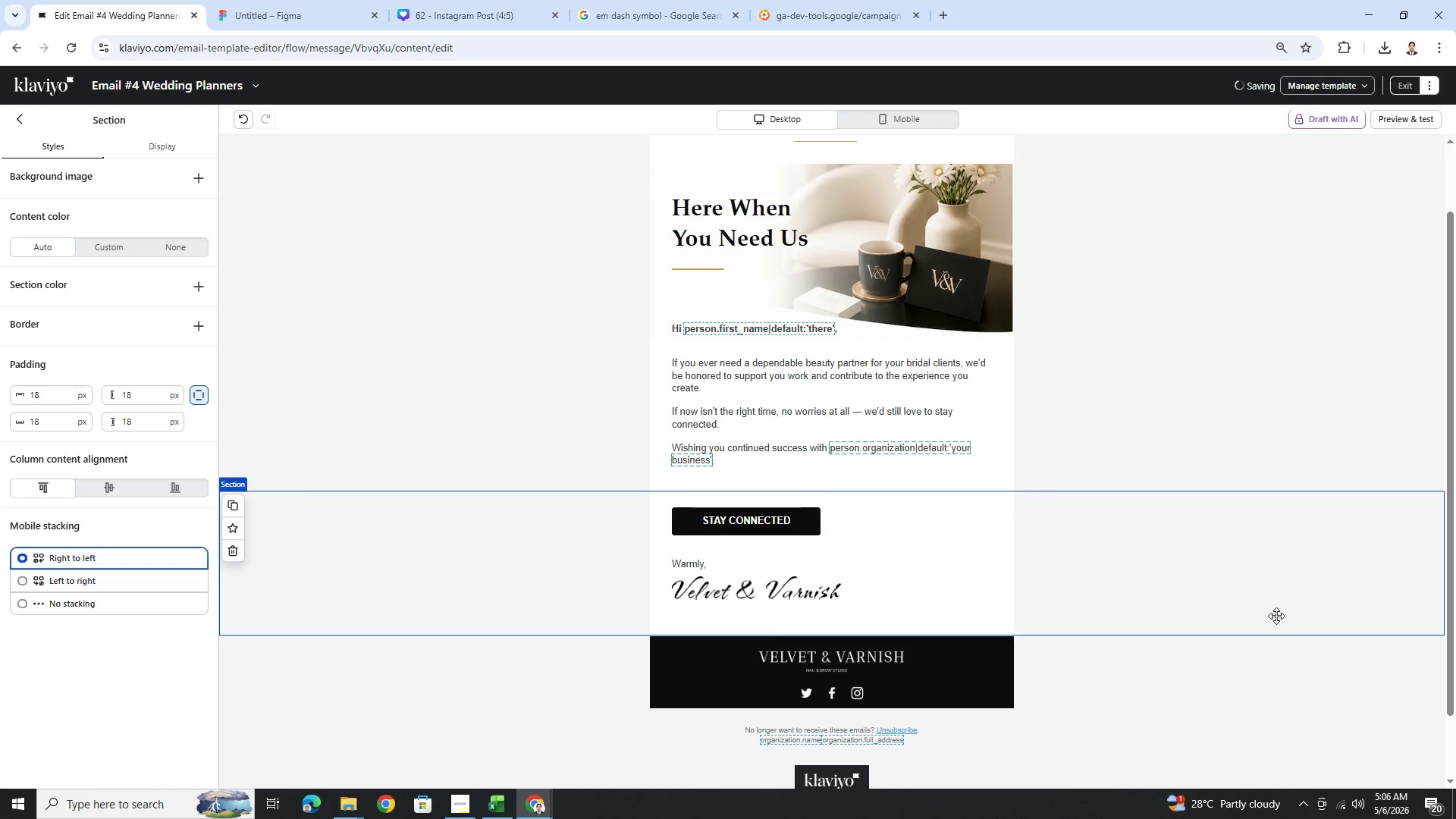 
left_click([930, 121])
 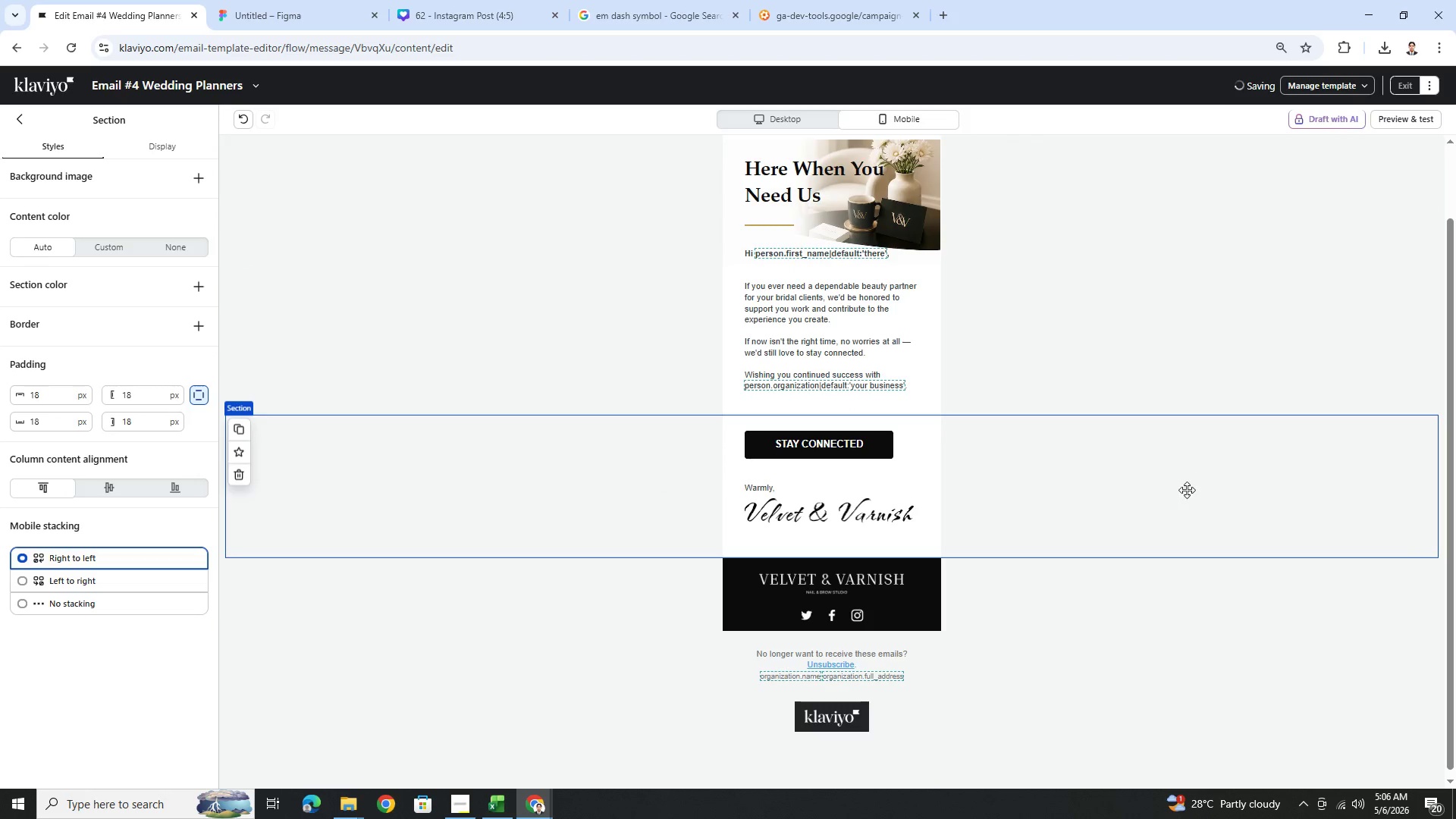 
scroll: coordinate [1190, 582], scroll_direction: up, amount: 2.0
 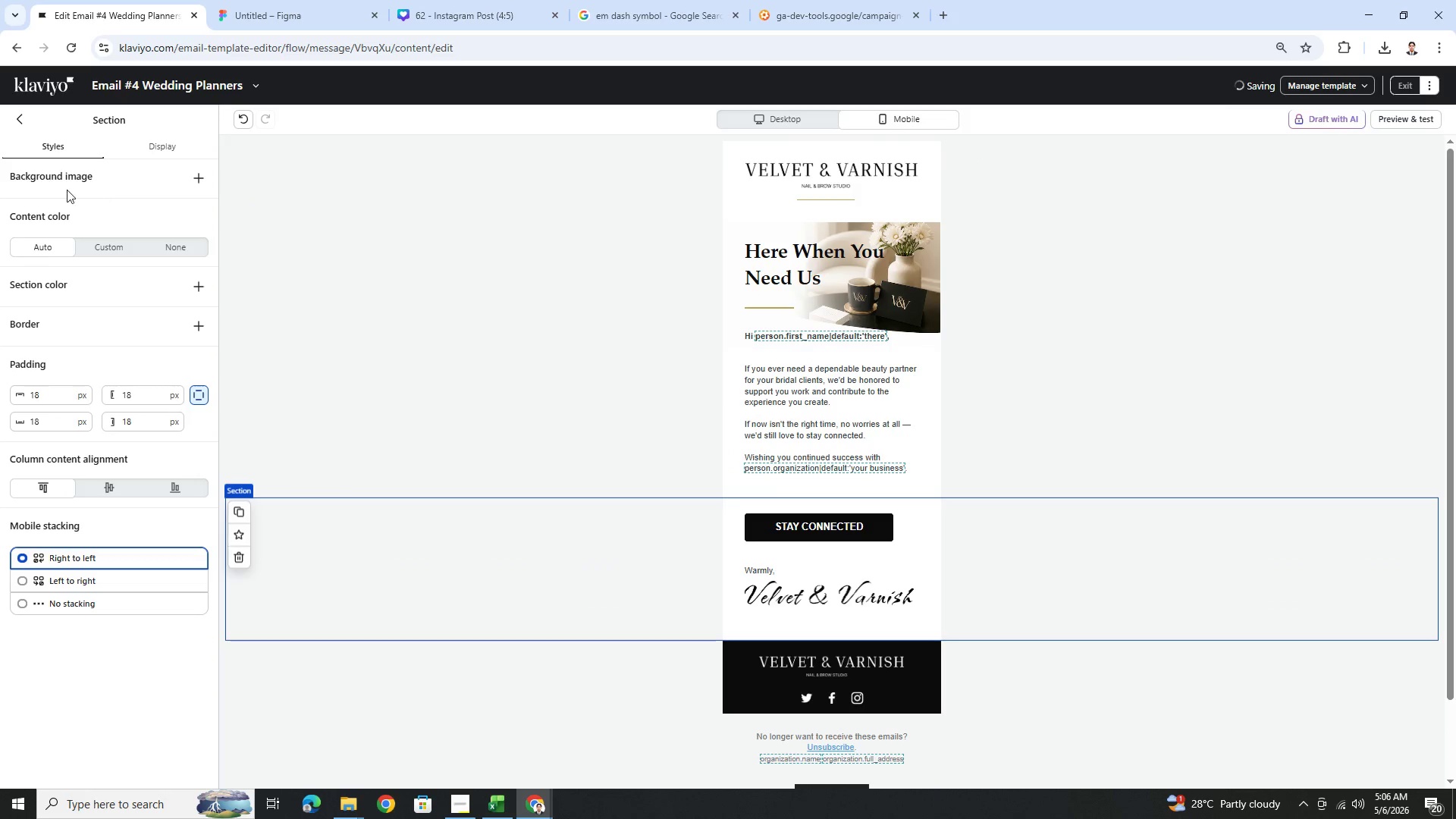 
left_click([18, 114])
 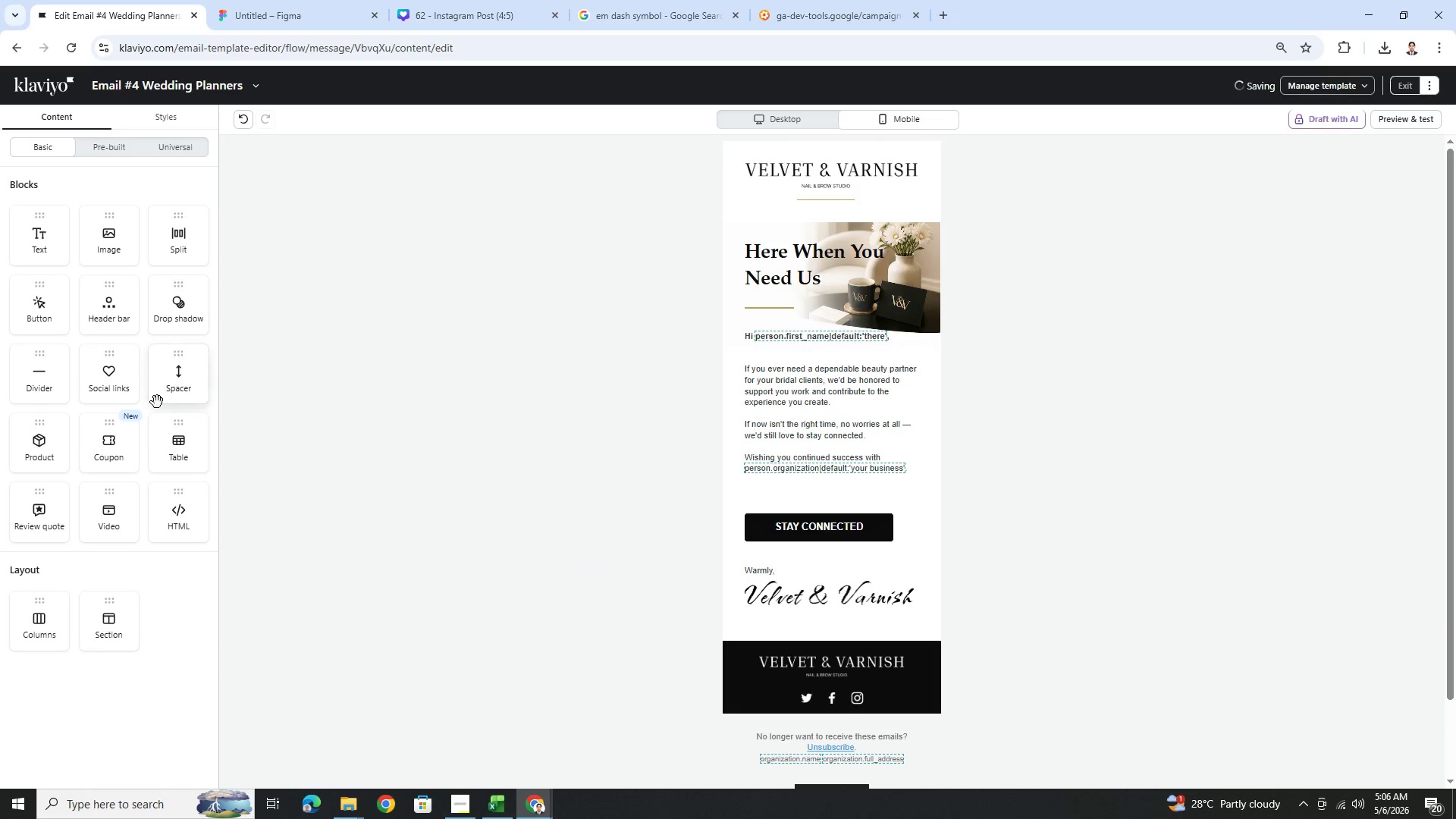 
left_click_drag(start_coordinate=[171, 381], to_coordinate=[766, 342])
 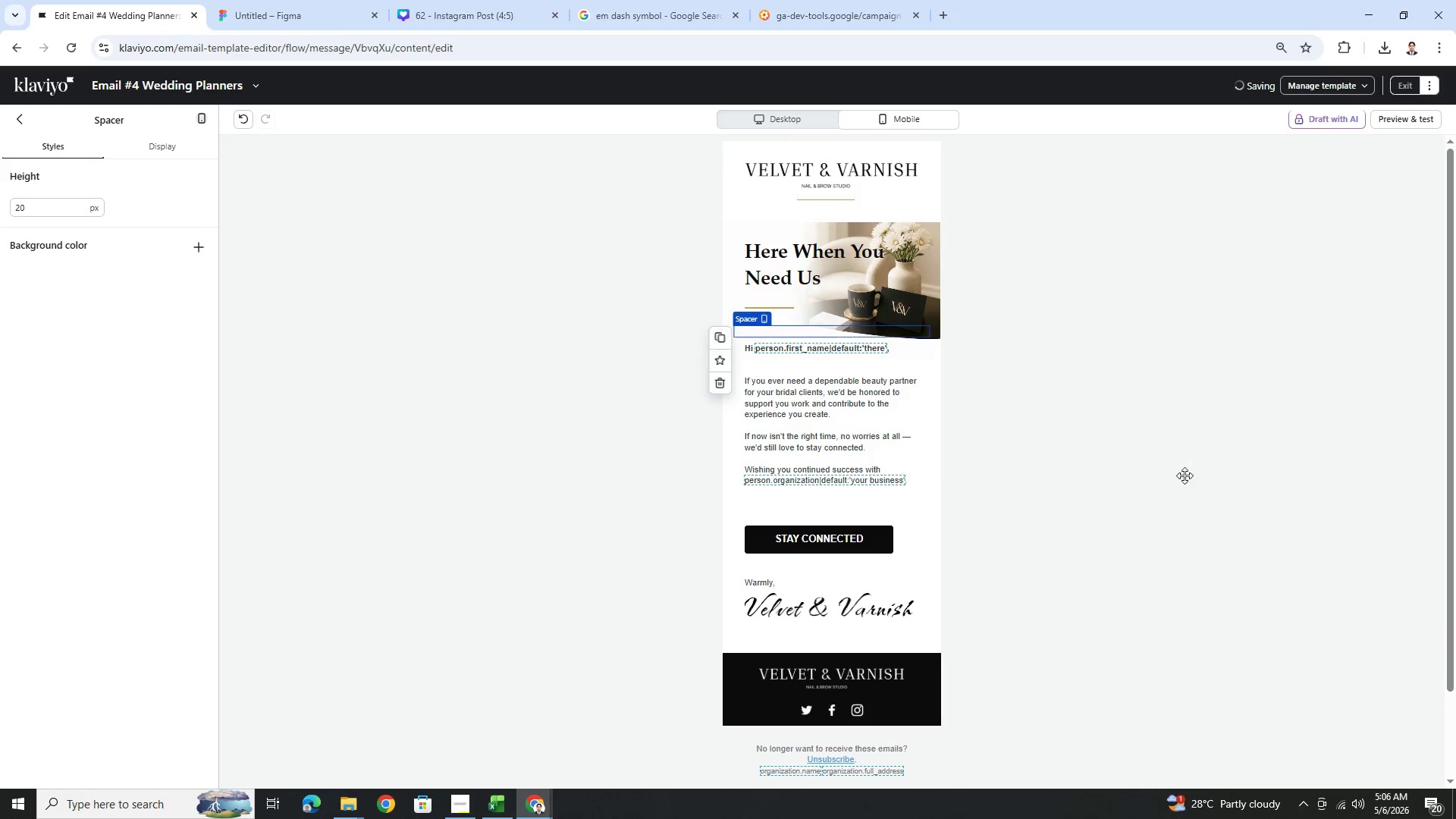 
left_click([1185, 479])
 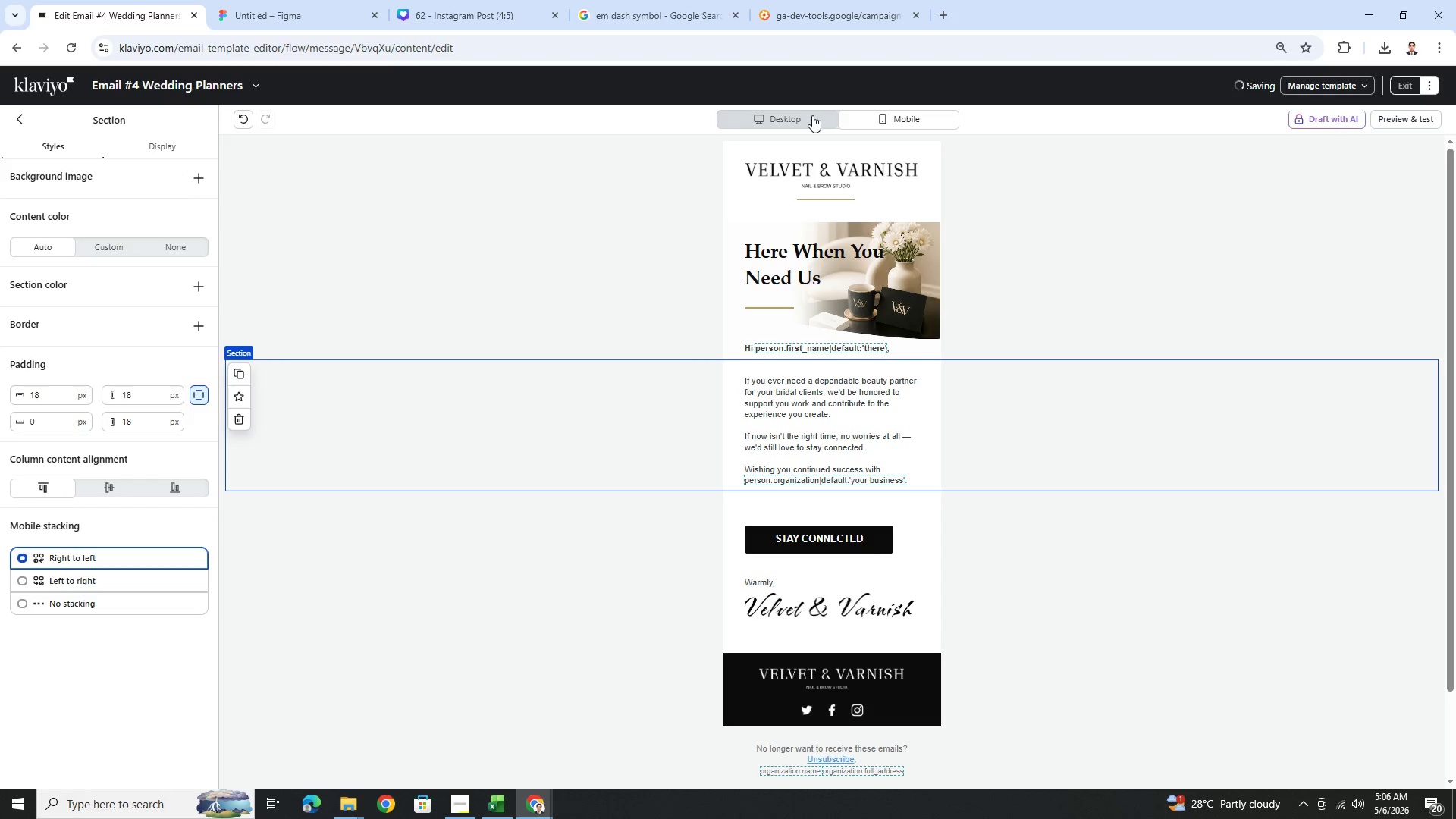 
left_click([779, 110])
 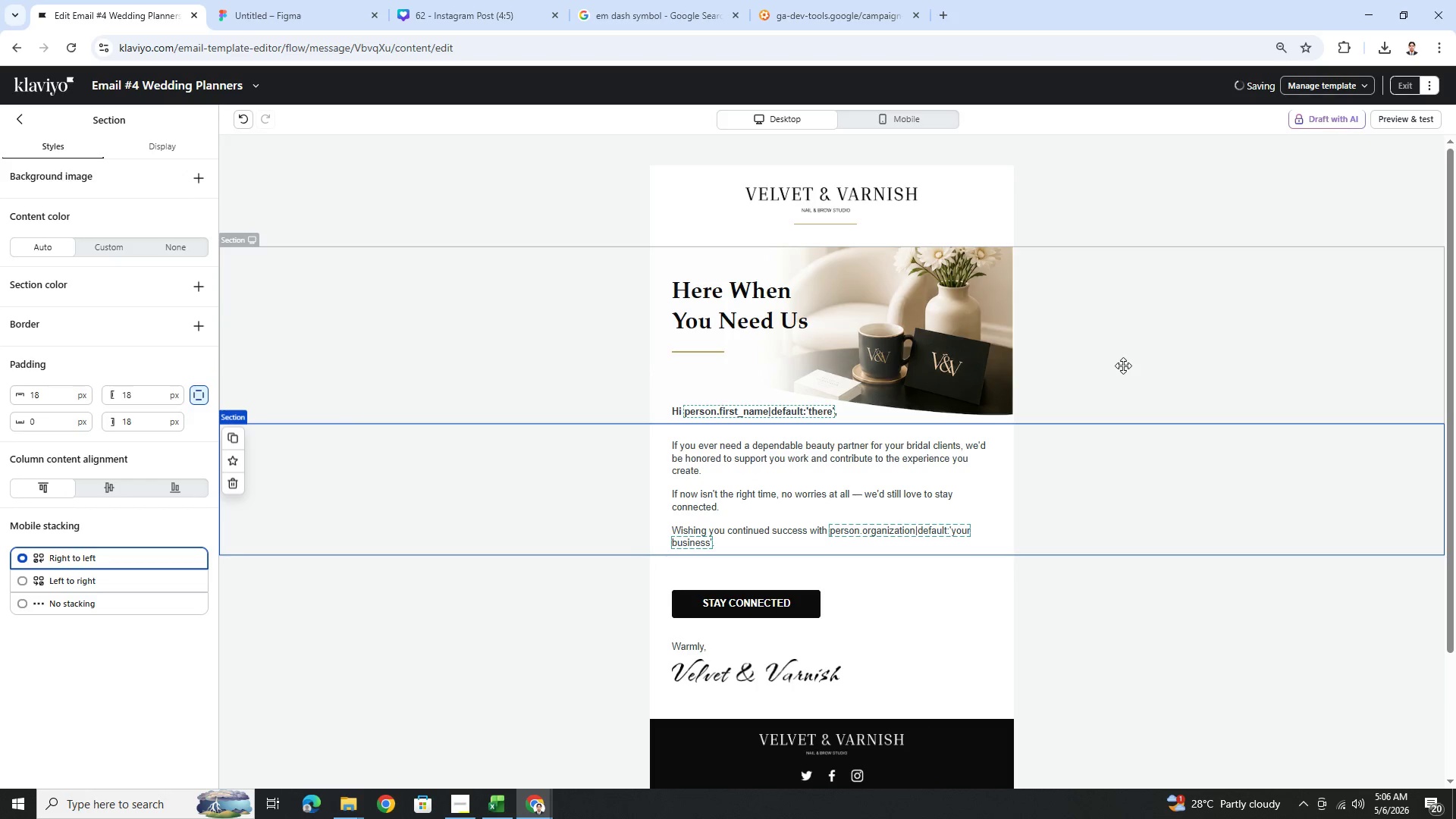 
wait(5.38)
 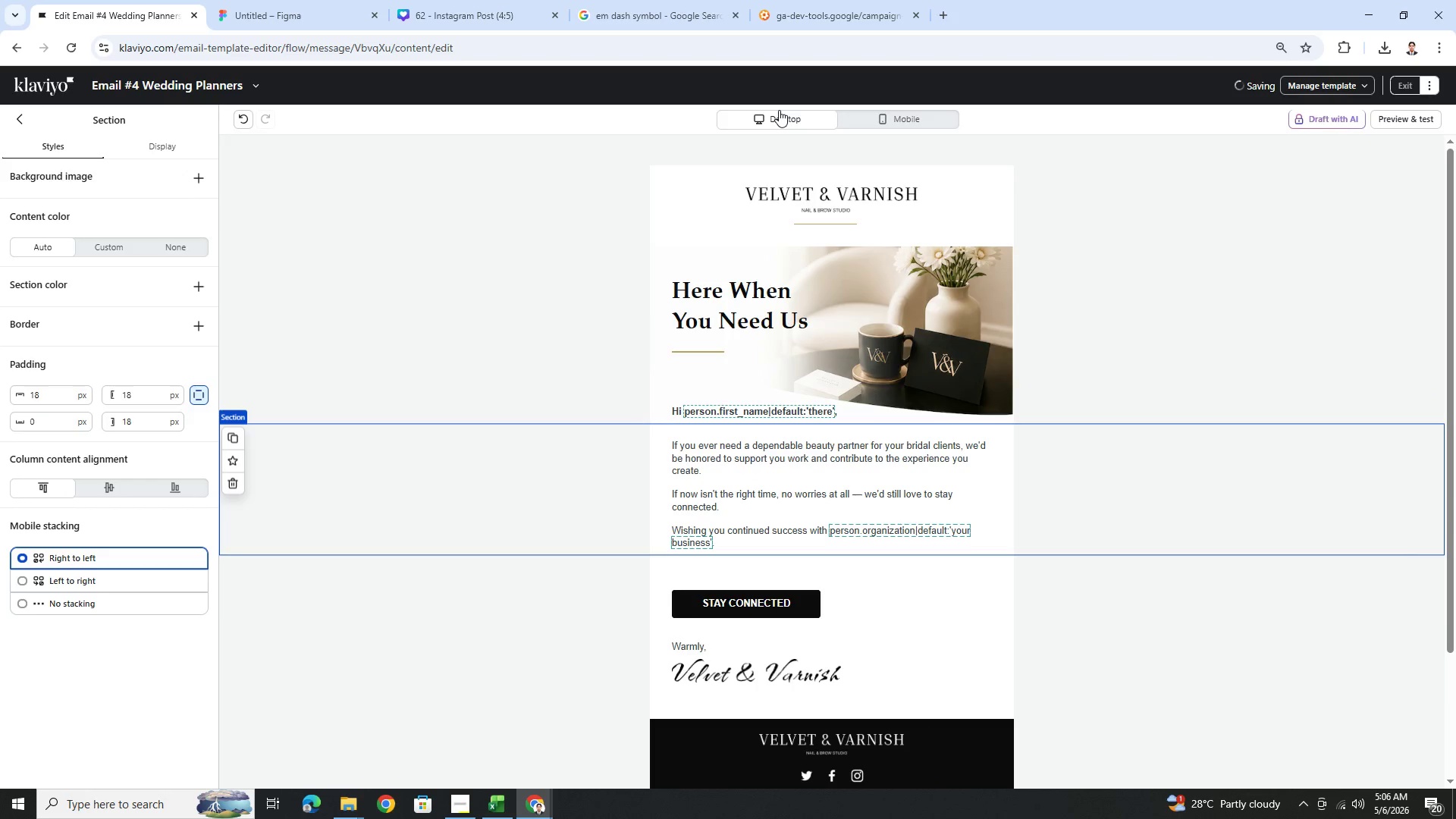 
scroll: coordinate [1131, 373], scroll_direction: down, amount: 3.0
 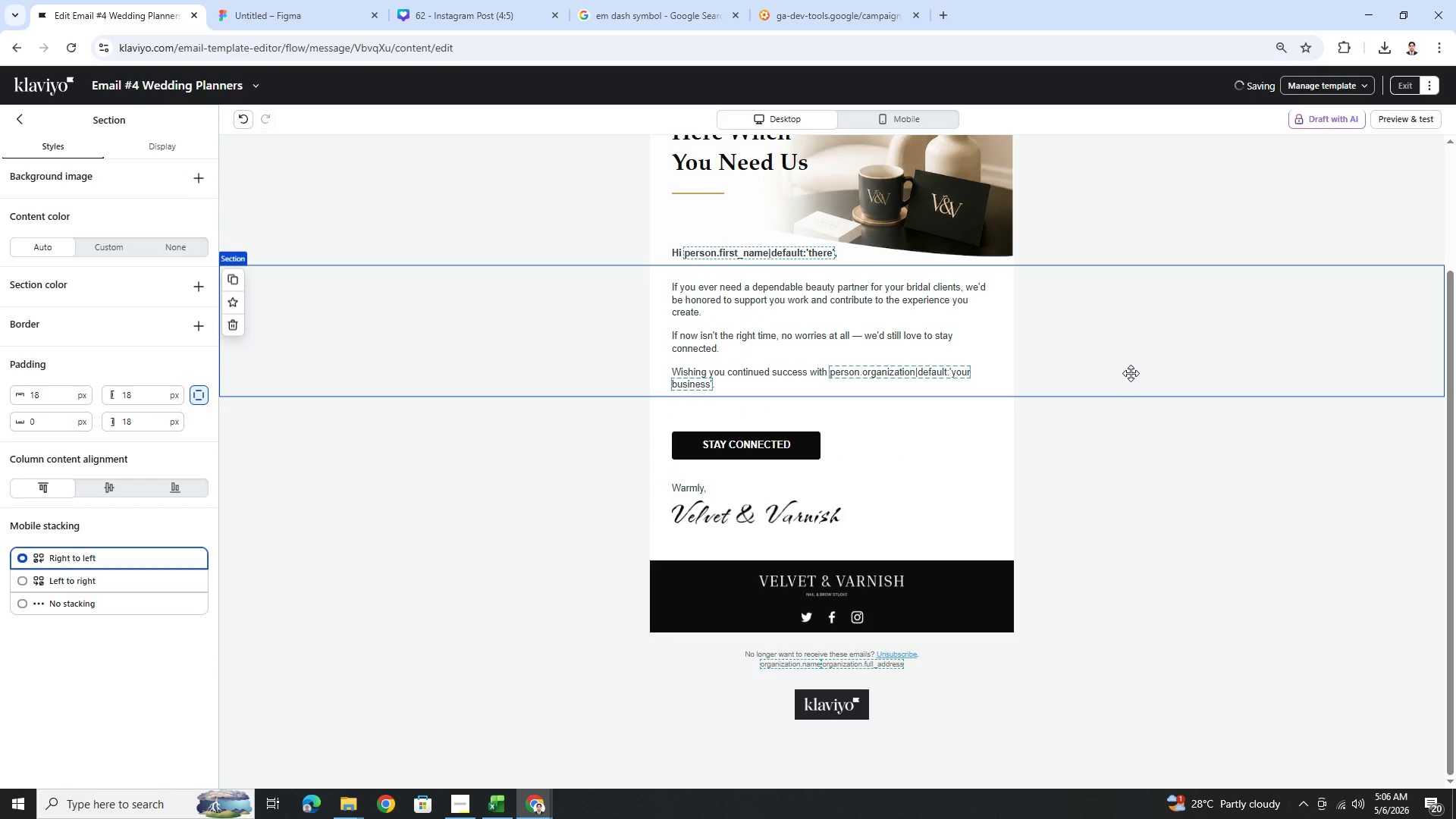 
scroll: coordinate [1131, 373], scroll_direction: up, amount: 1.0
 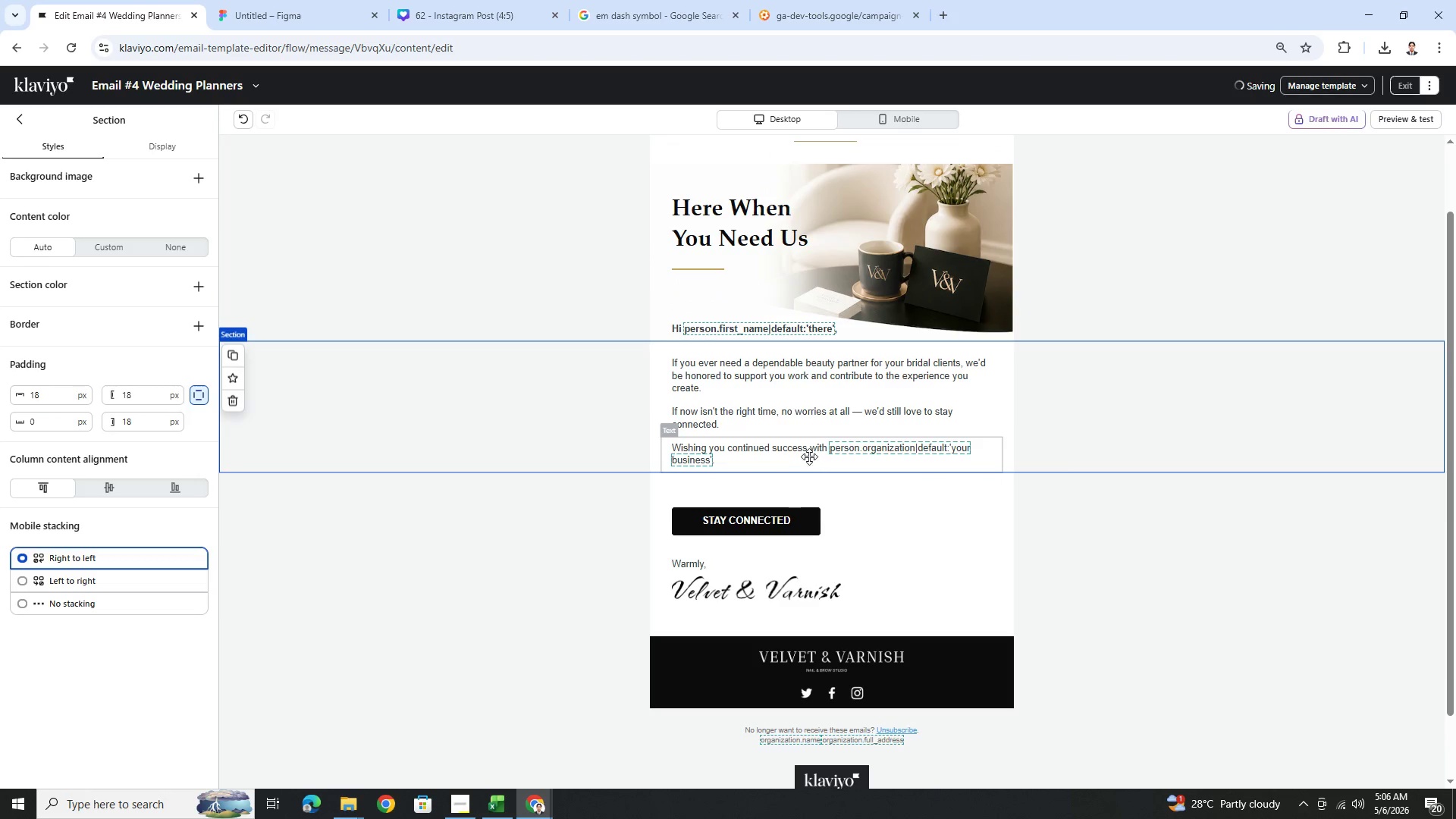 
wait(7.54)
 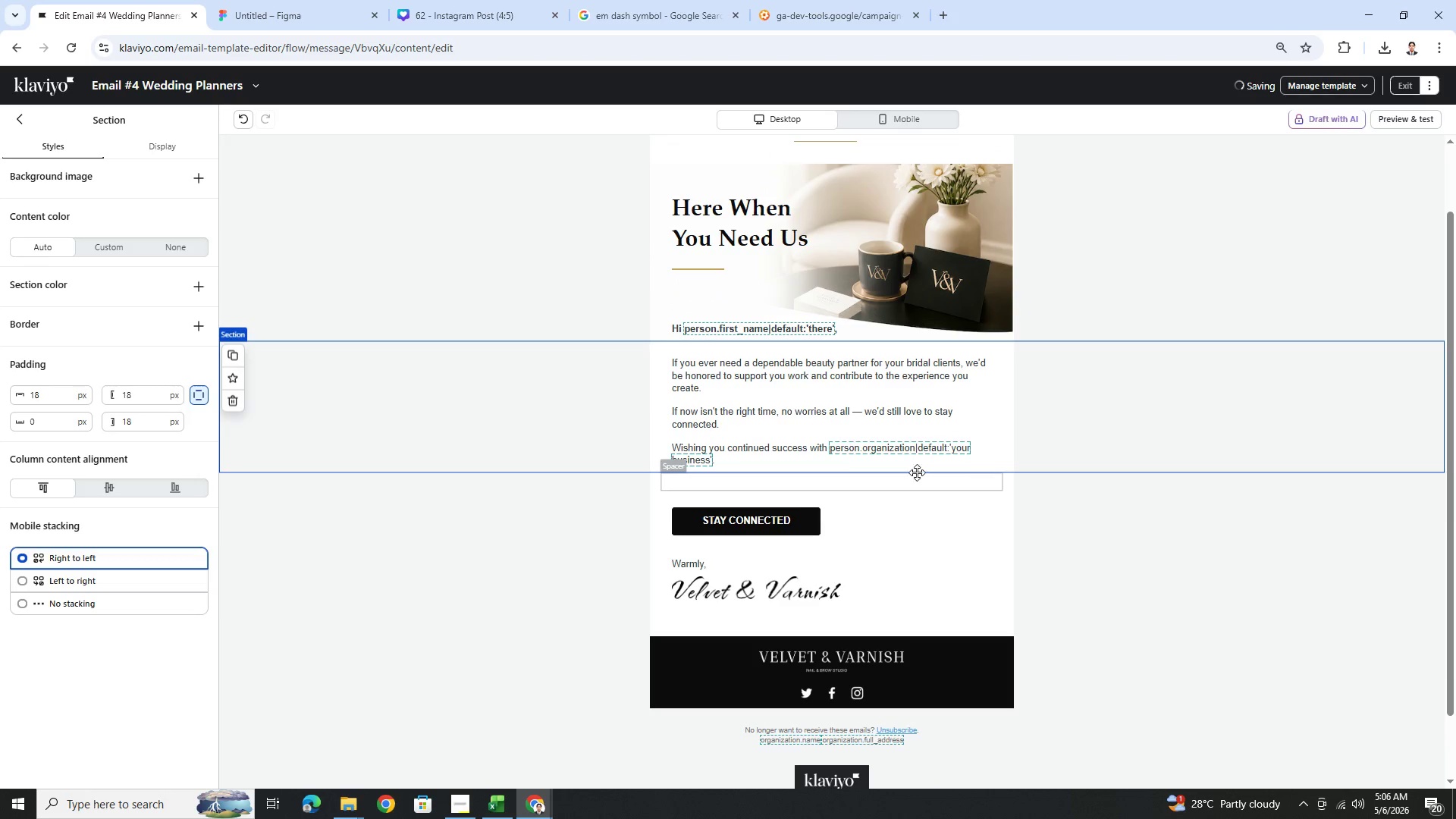 
left_click([1134, 543])
 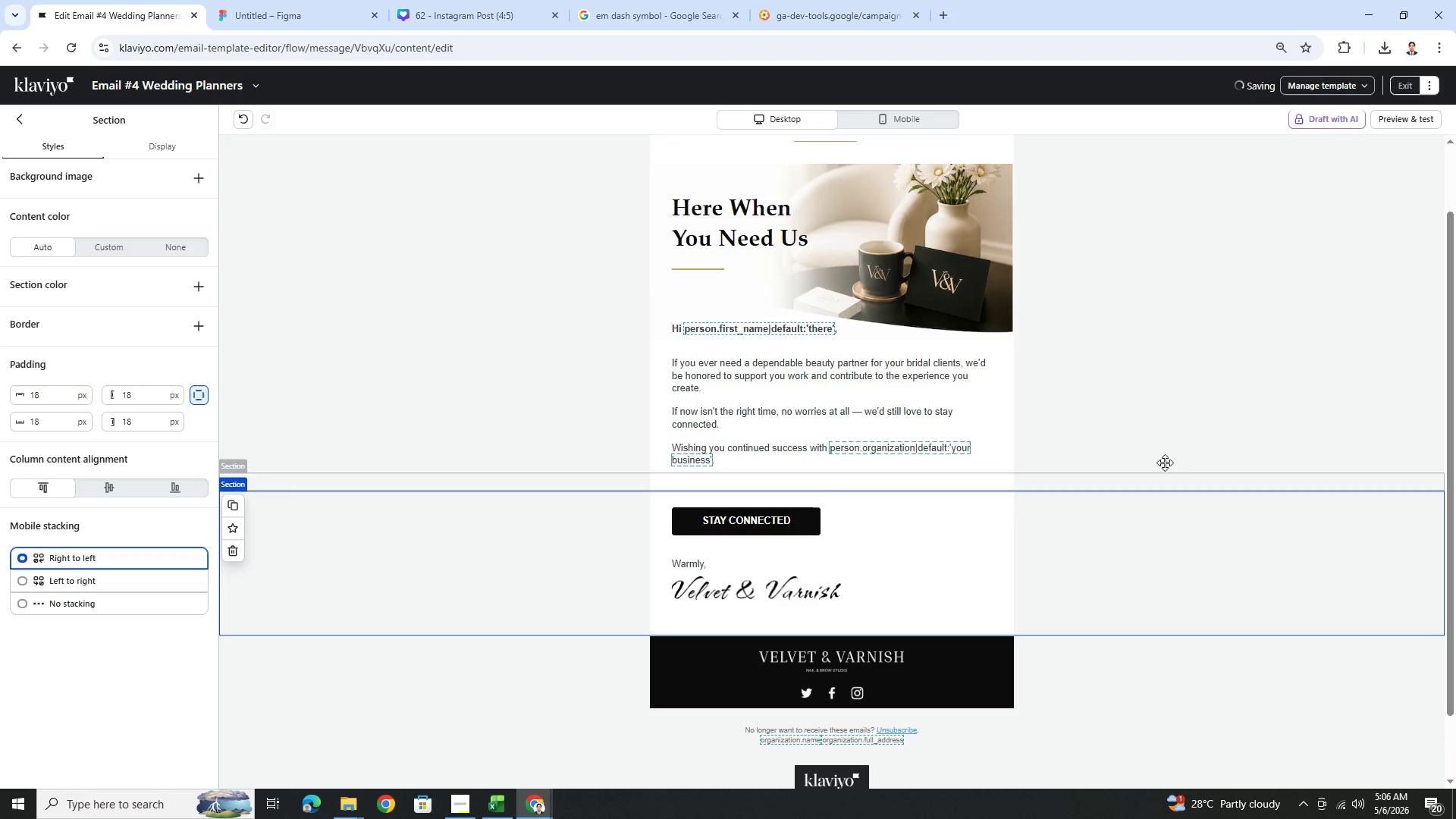 
scroll: coordinate [1210, 386], scroll_direction: up, amount: 3.0
 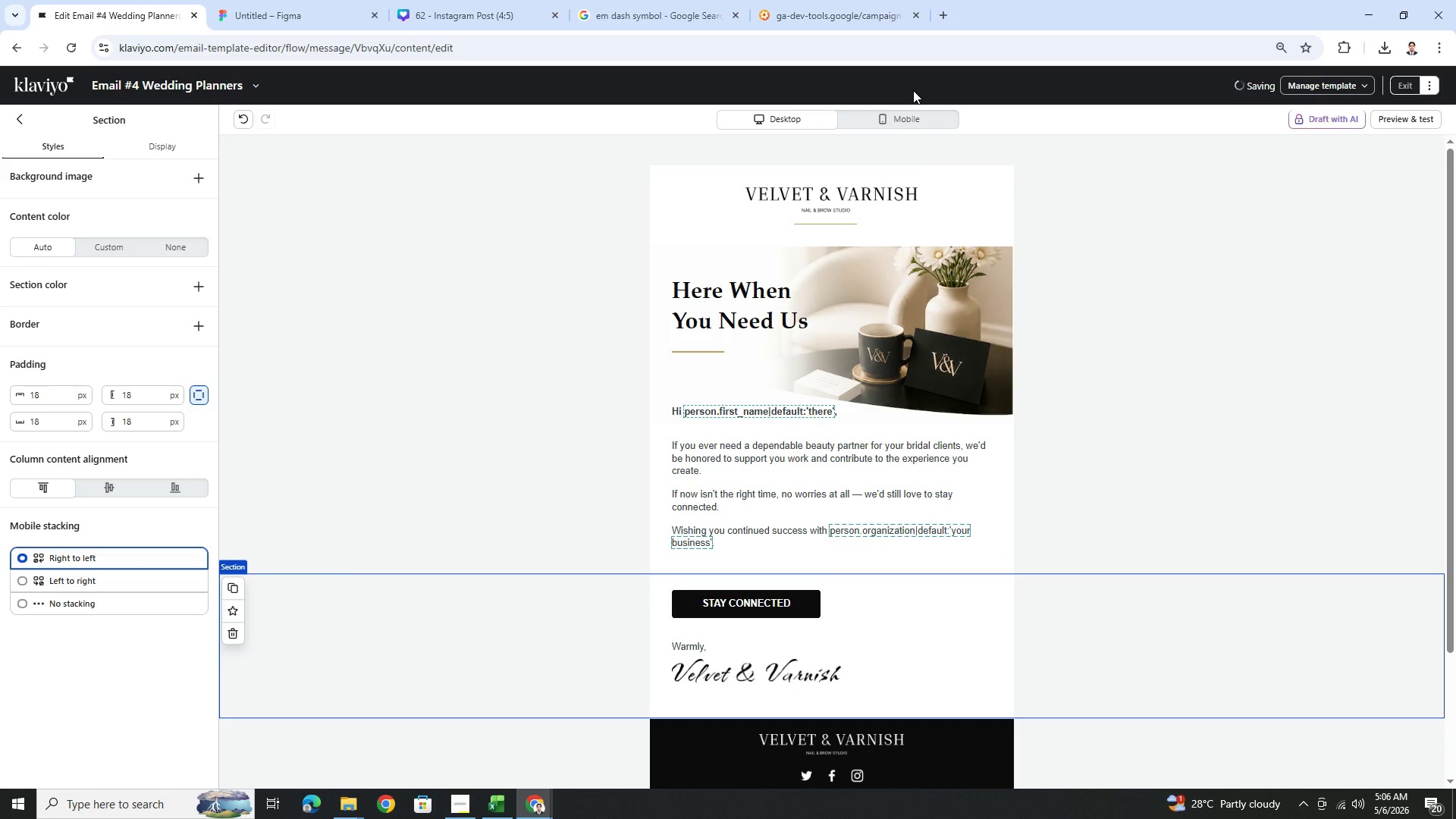 
left_click([916, 115])
 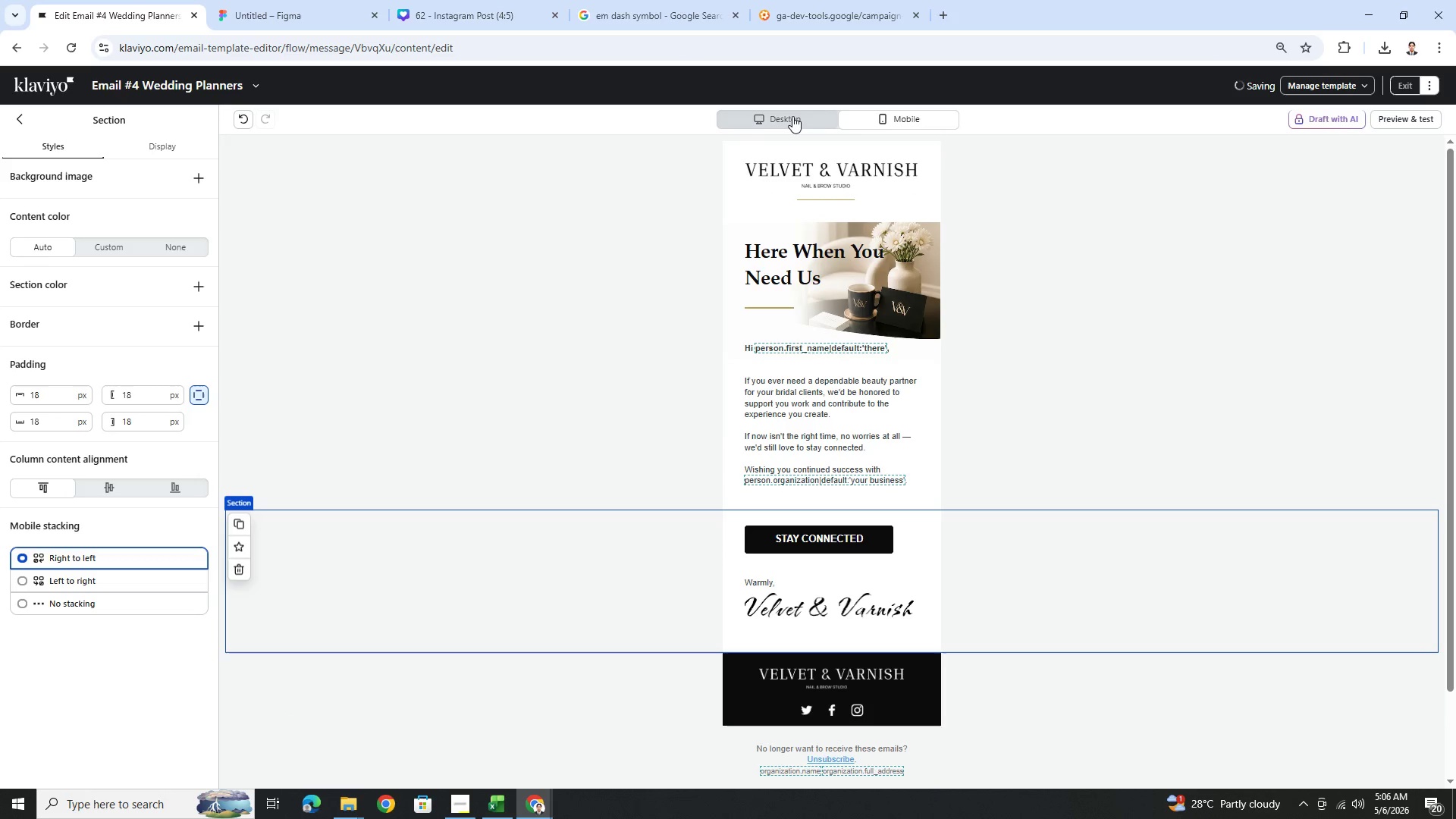 
left_click([792, 116])
 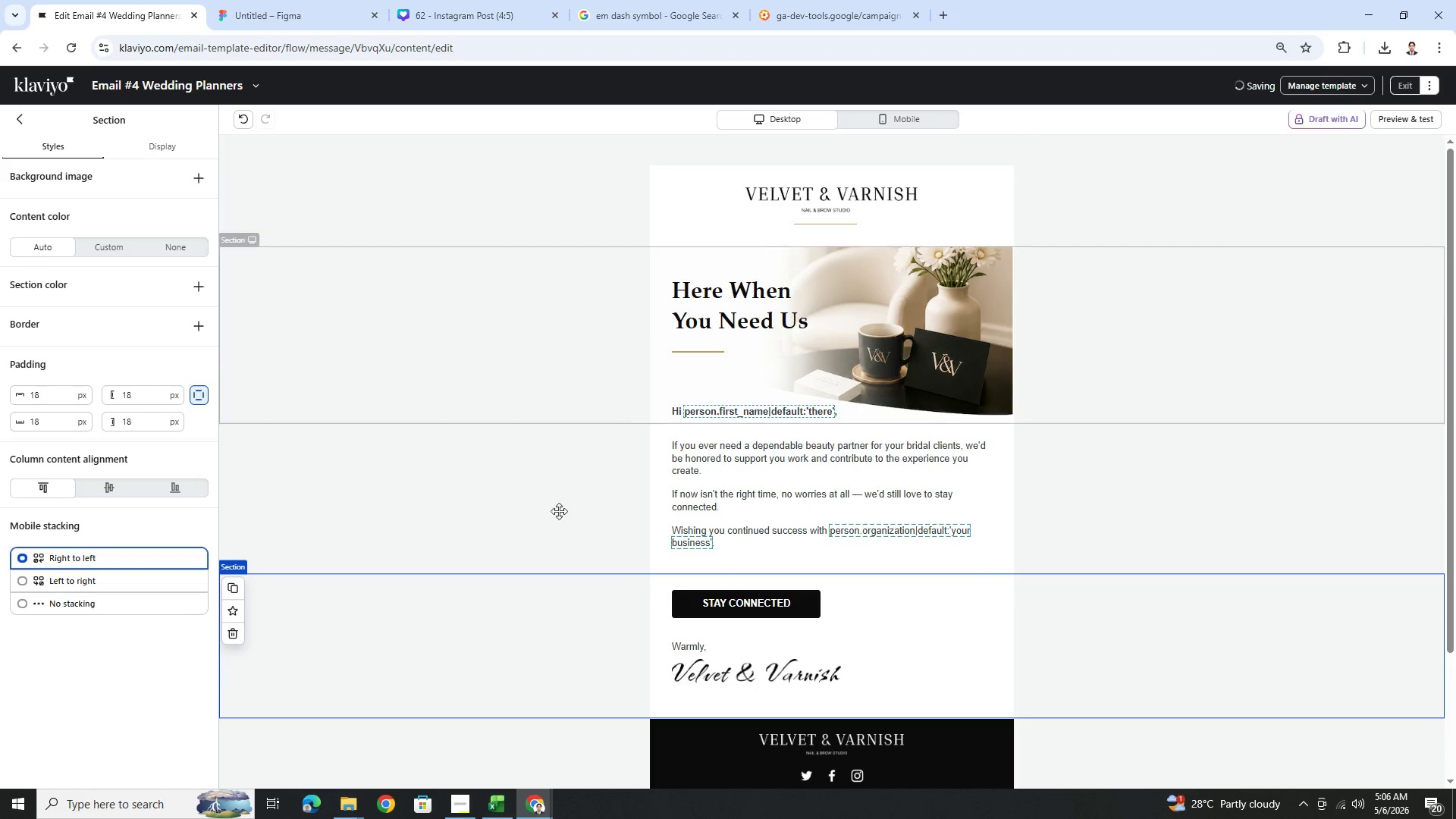 
wait(6.0)
 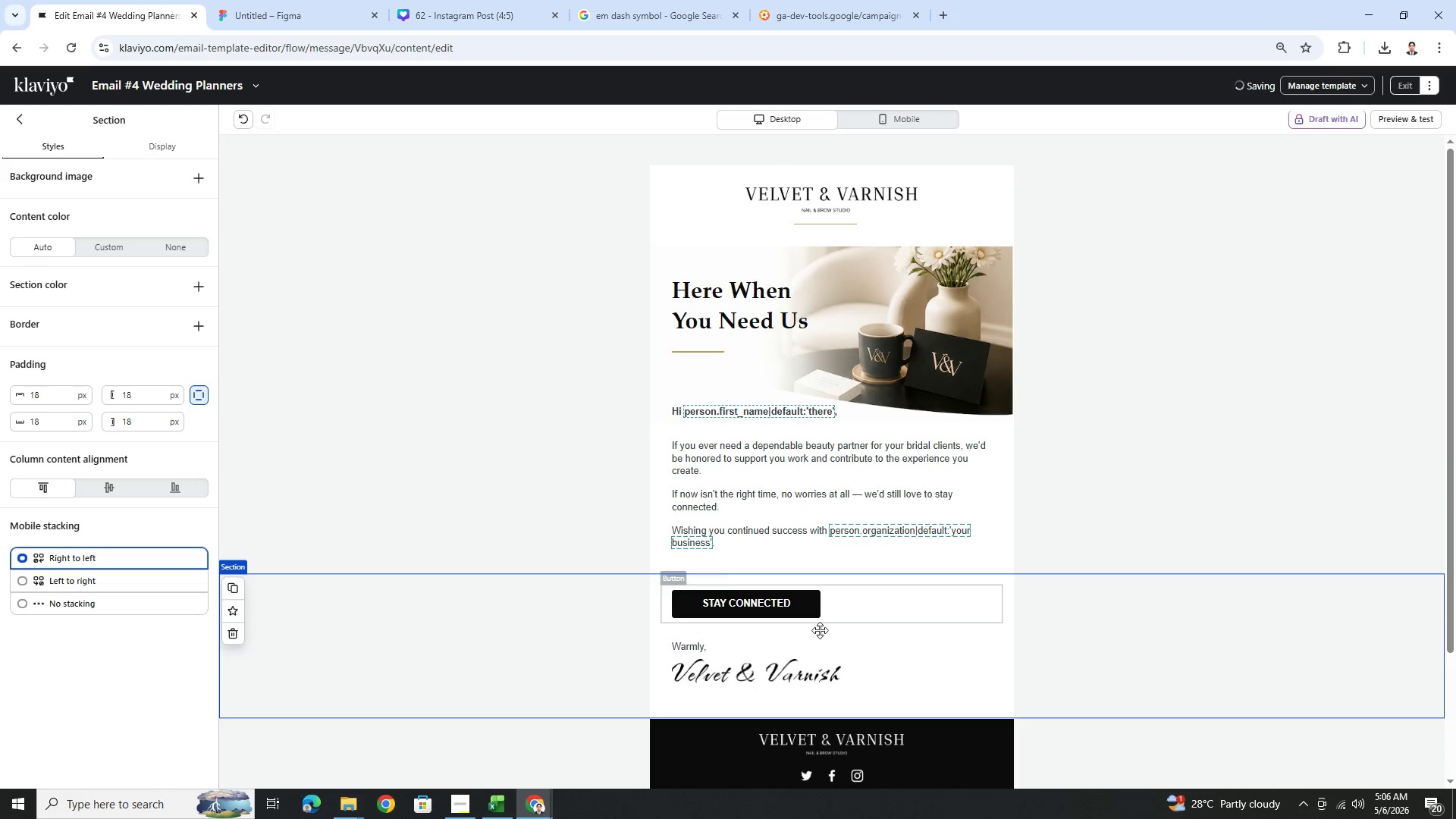 
left_click([289, 1])
 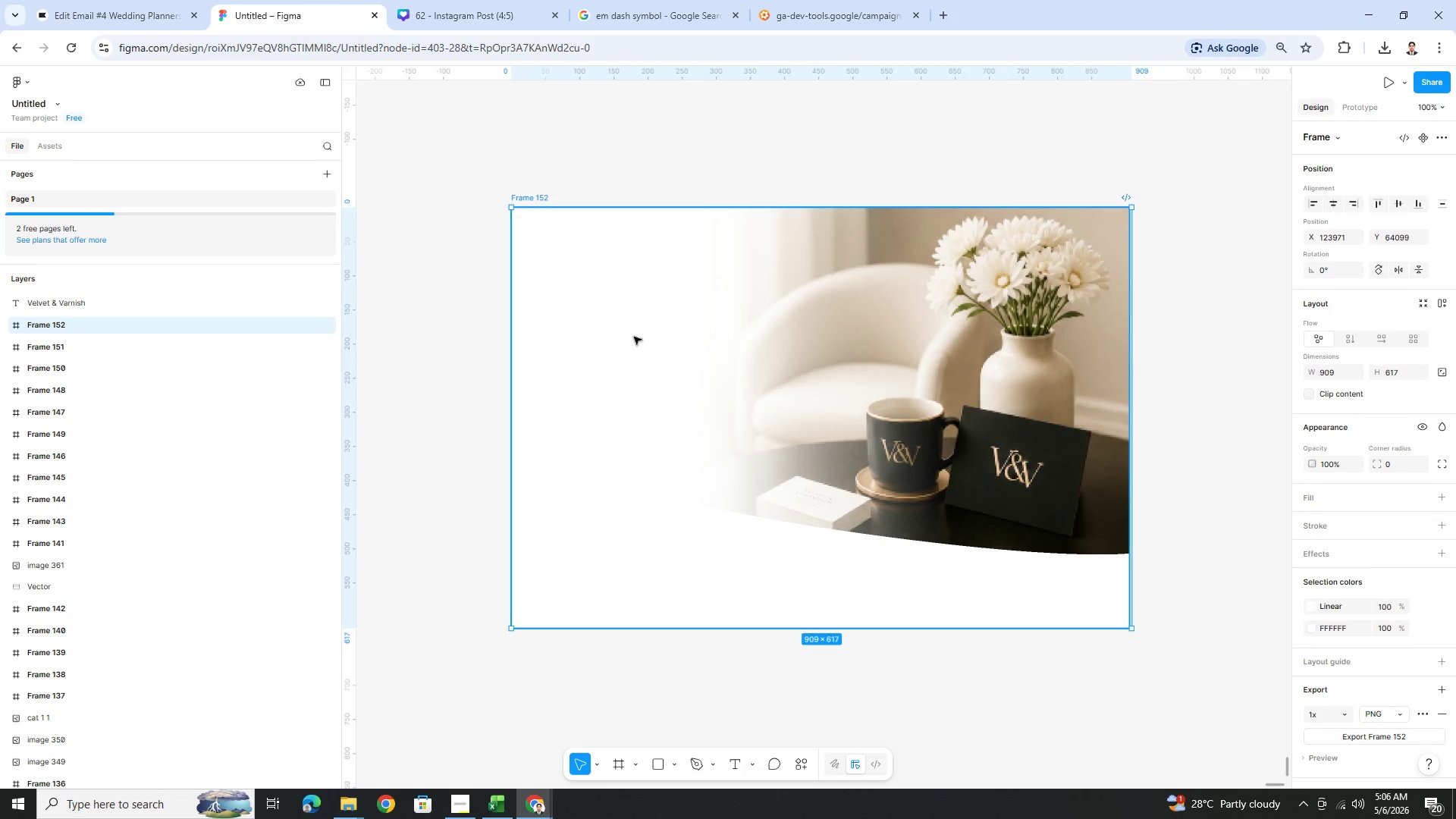 
hold_key(key=ControlLeft, duration=0.38)
scroll: coordinate [1128, 677], scroll_direction: down, amount: 8.0
 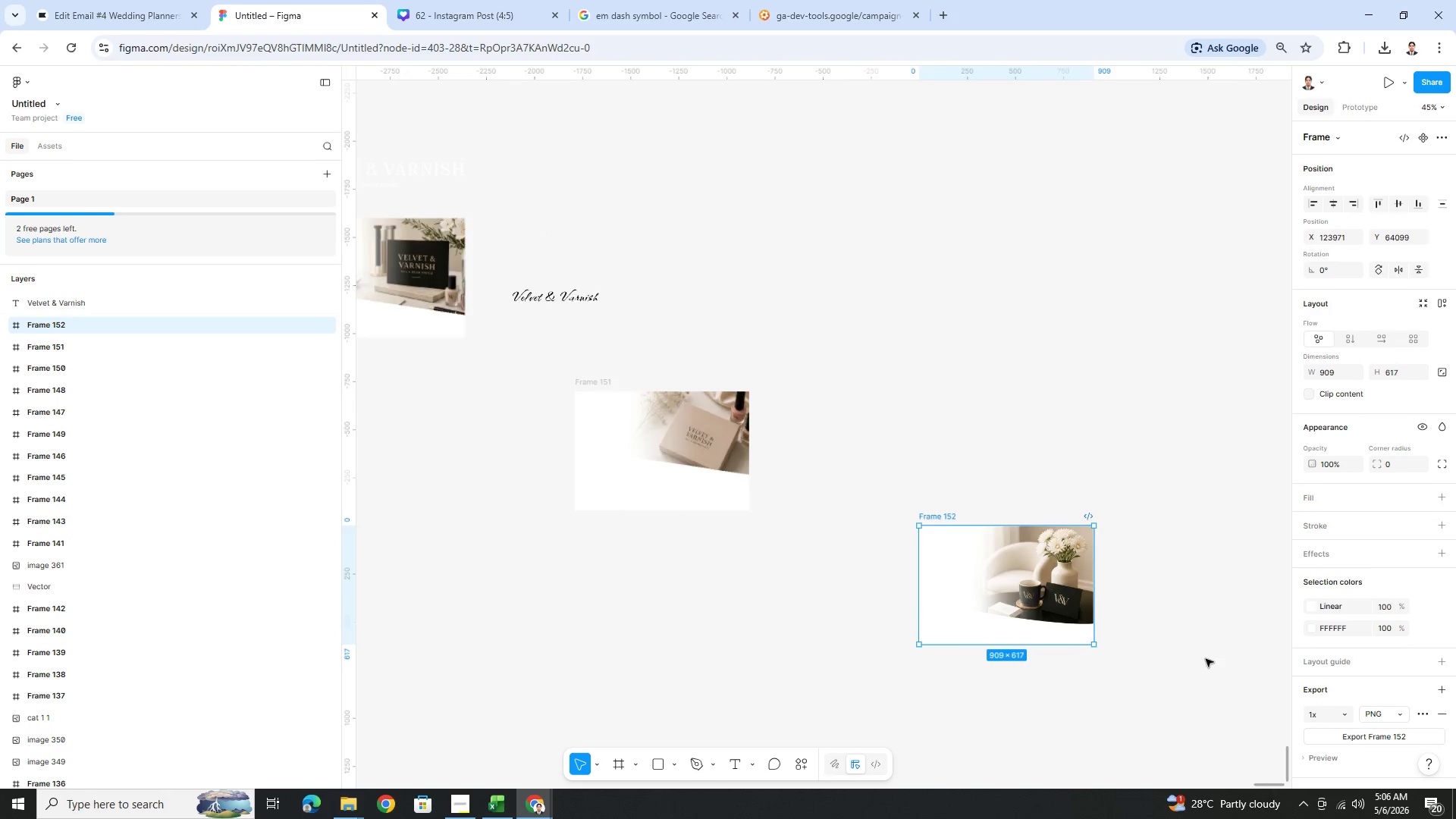 
hold_key(key=ControlLeft, duration=0.72)
scroll: coordinate [1203, 664], scroll_direction: up, amount: 3.0
 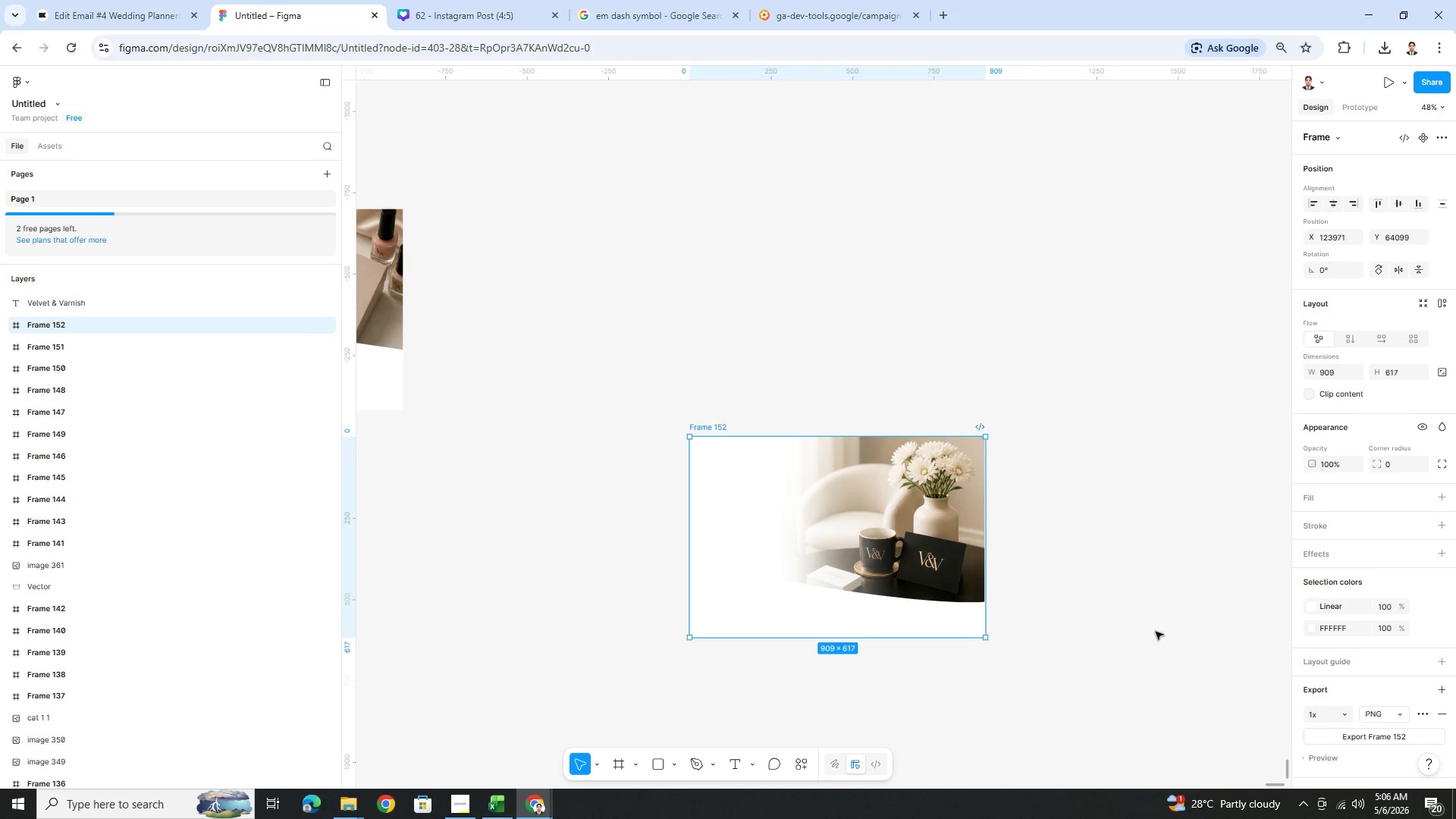 
left_click_drag(start_coordinate=[1155, 631], to_coordinate=[1150, 657])
 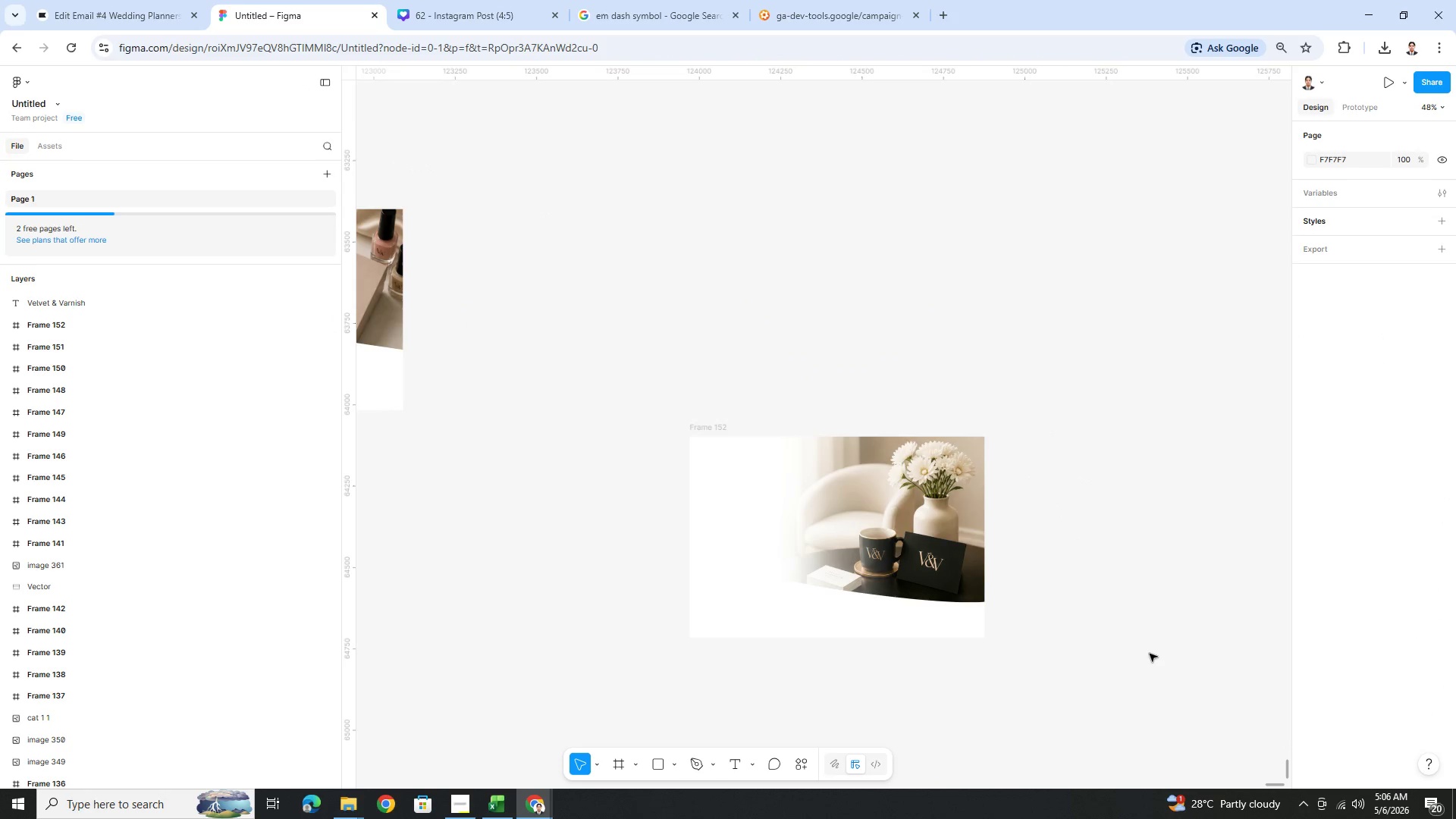 
scroll: coordinate [1140, 631], scroll_direction: down, amount: 3.0
 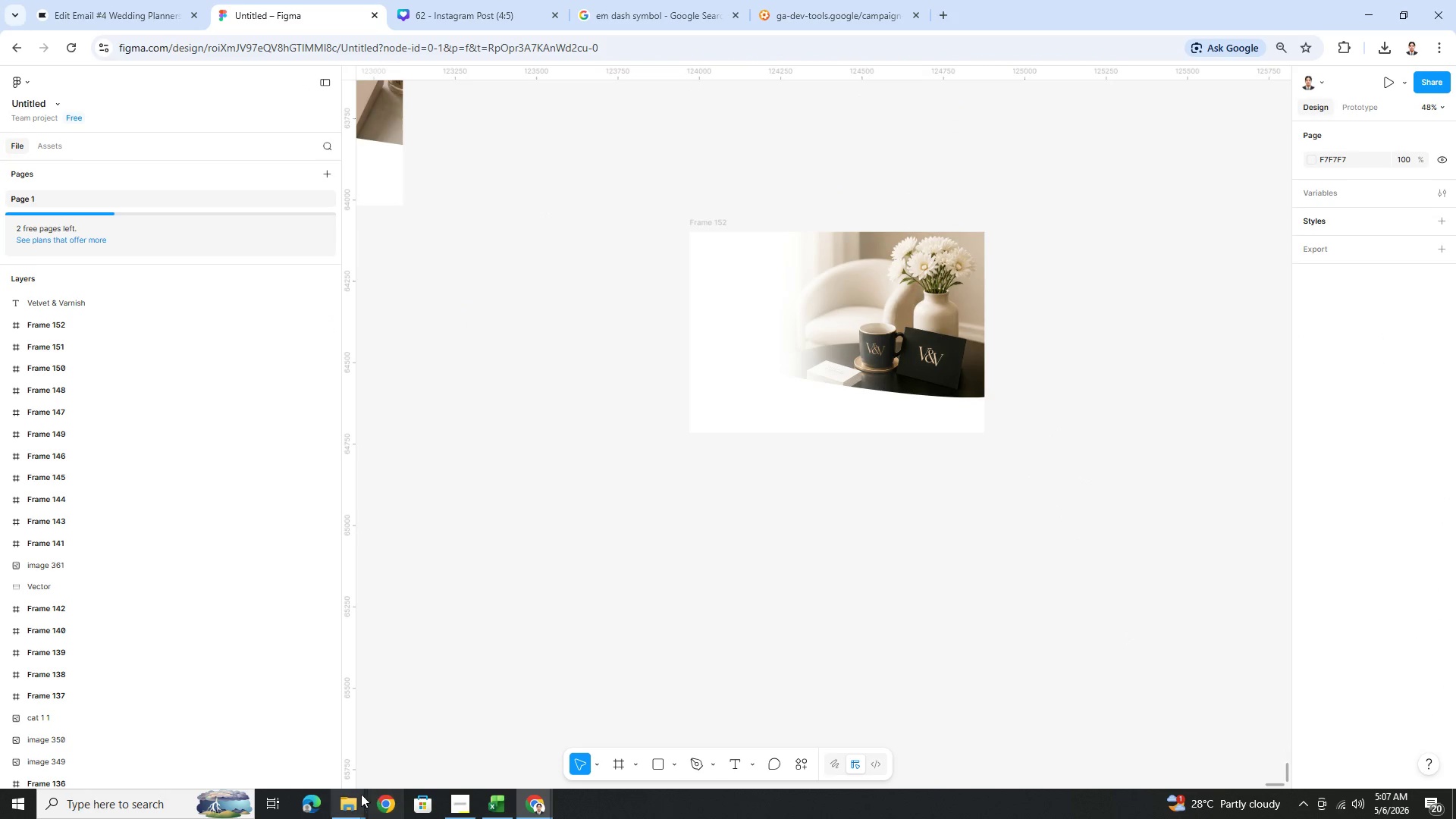 
left_click([353, 801])
 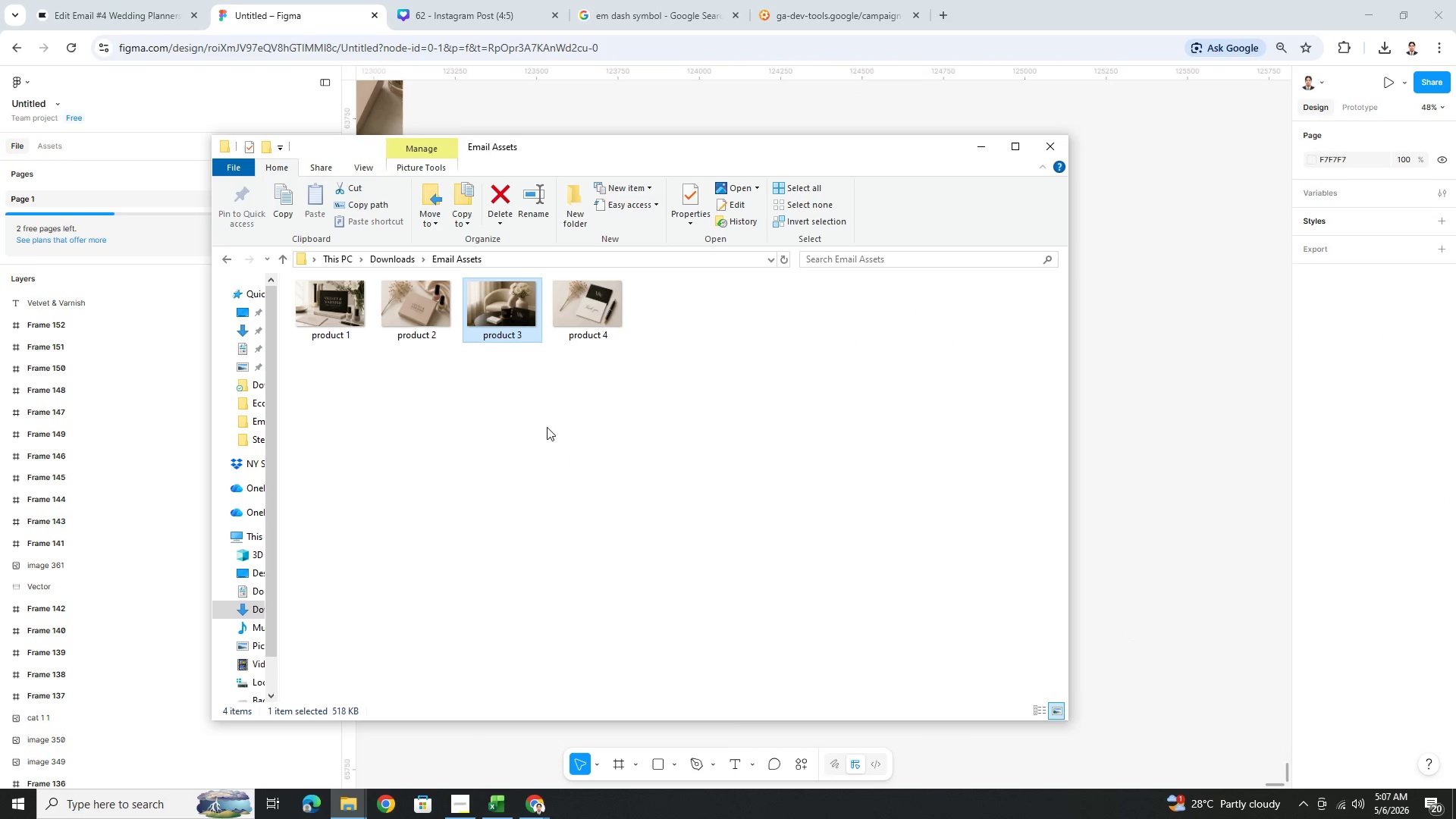 
left_click([589, 293])
 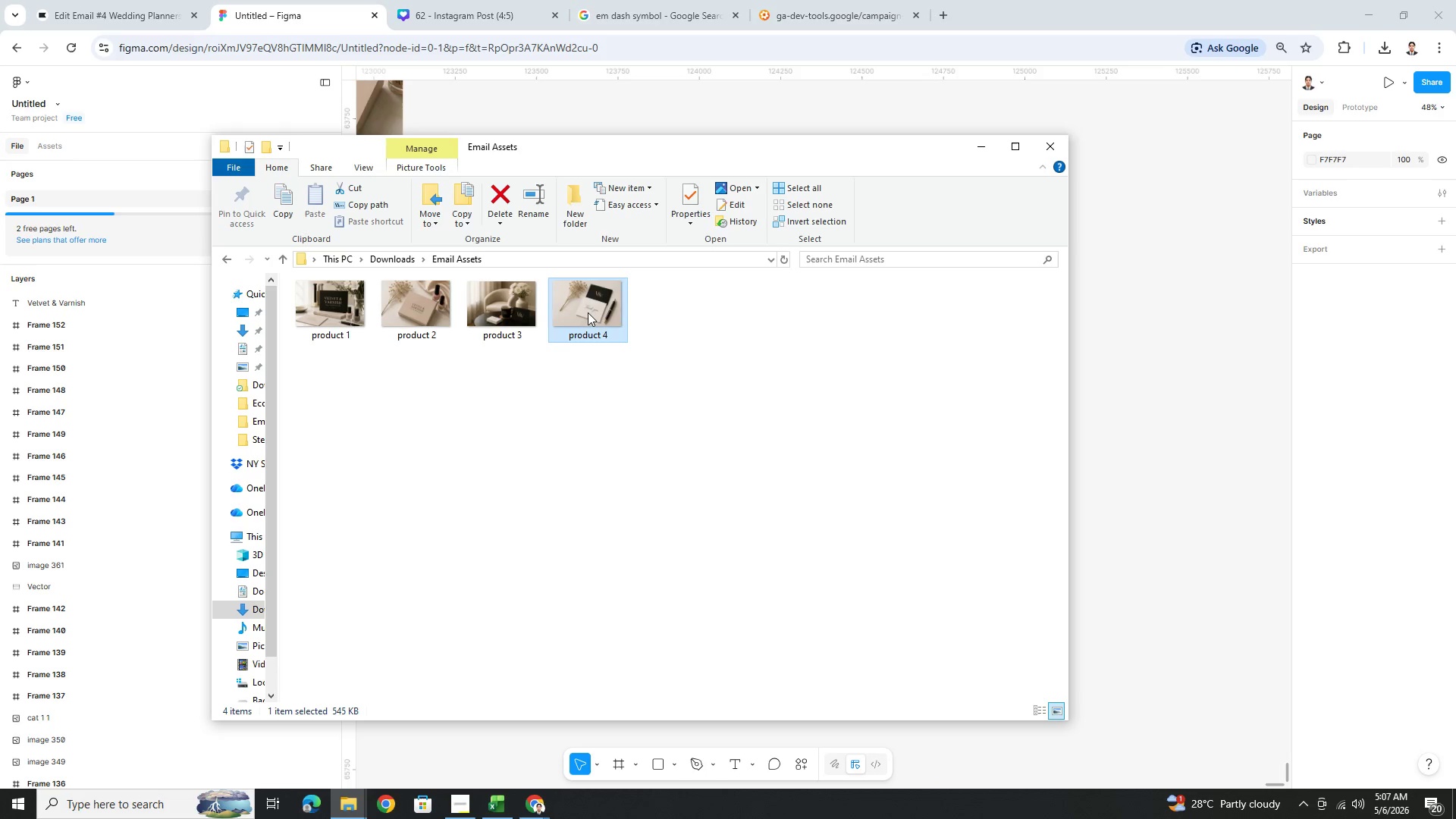 
left_click_drag(start_coordinate=[587, 309], to_coordinate=[1179, 433])
 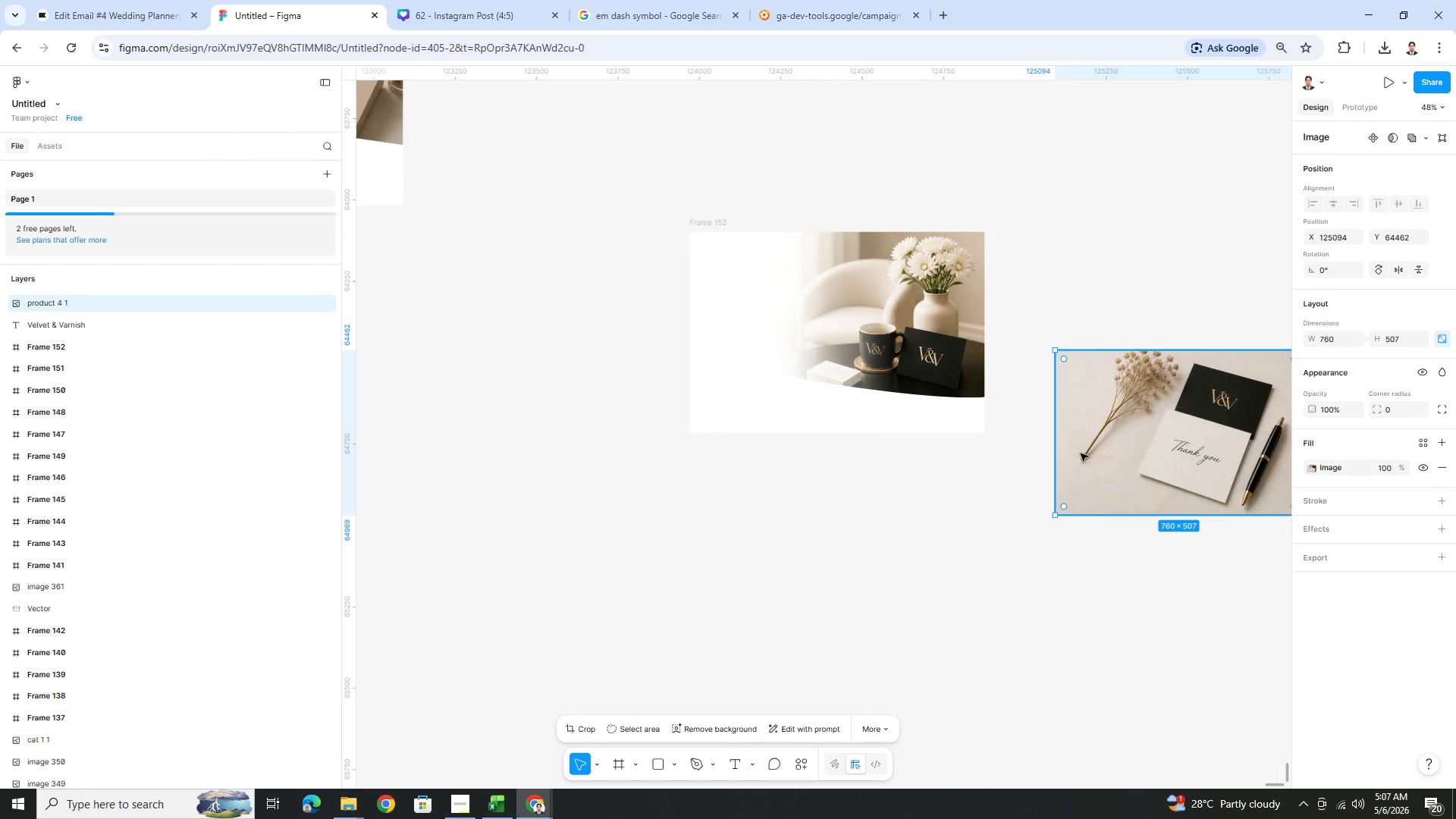 
left_click_drag(start_coordinate=[1173, 454], to_coordinate=[1119, 336])
 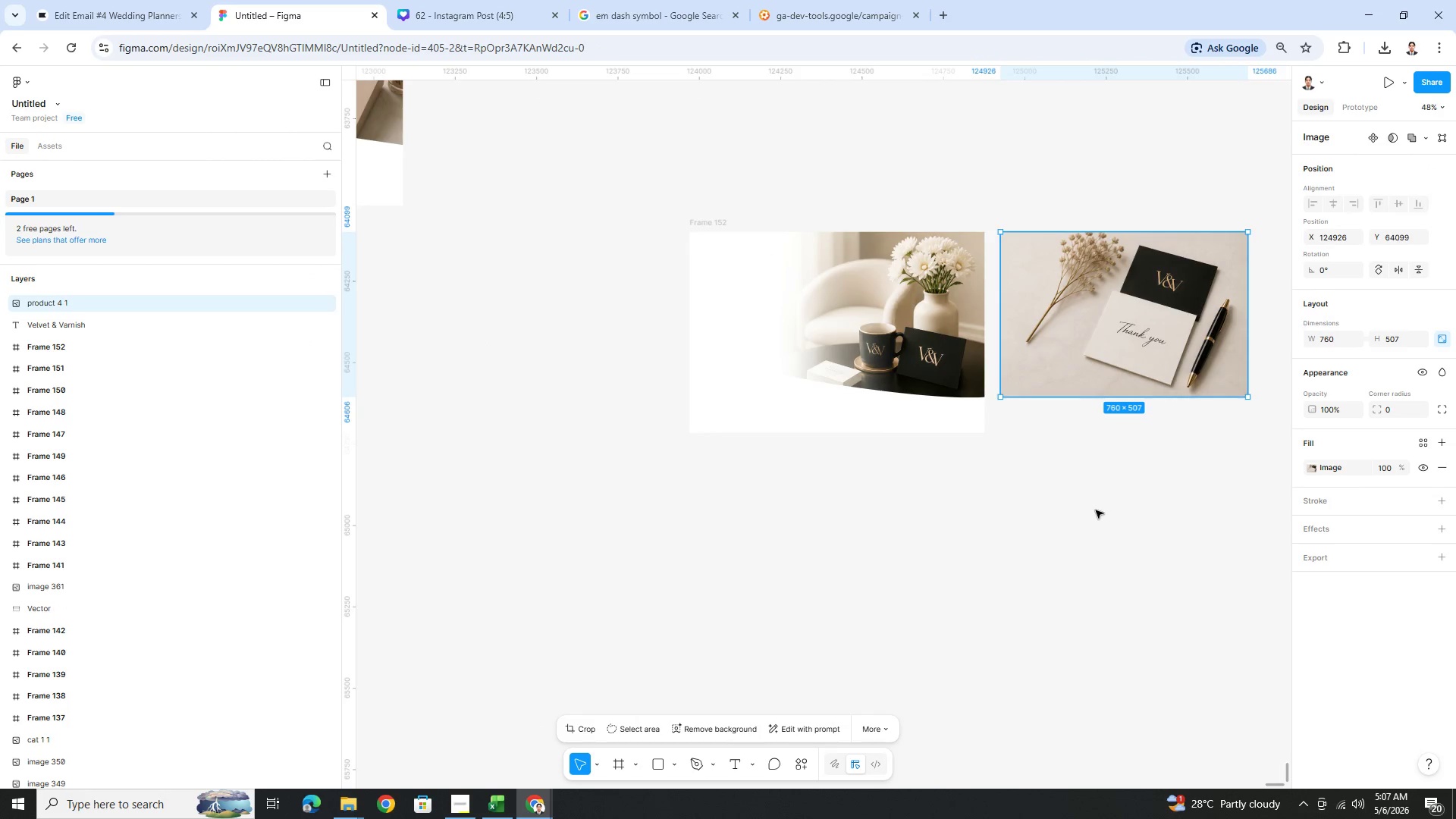 
hold_key(key=ControlLeft, duration=0.91)
 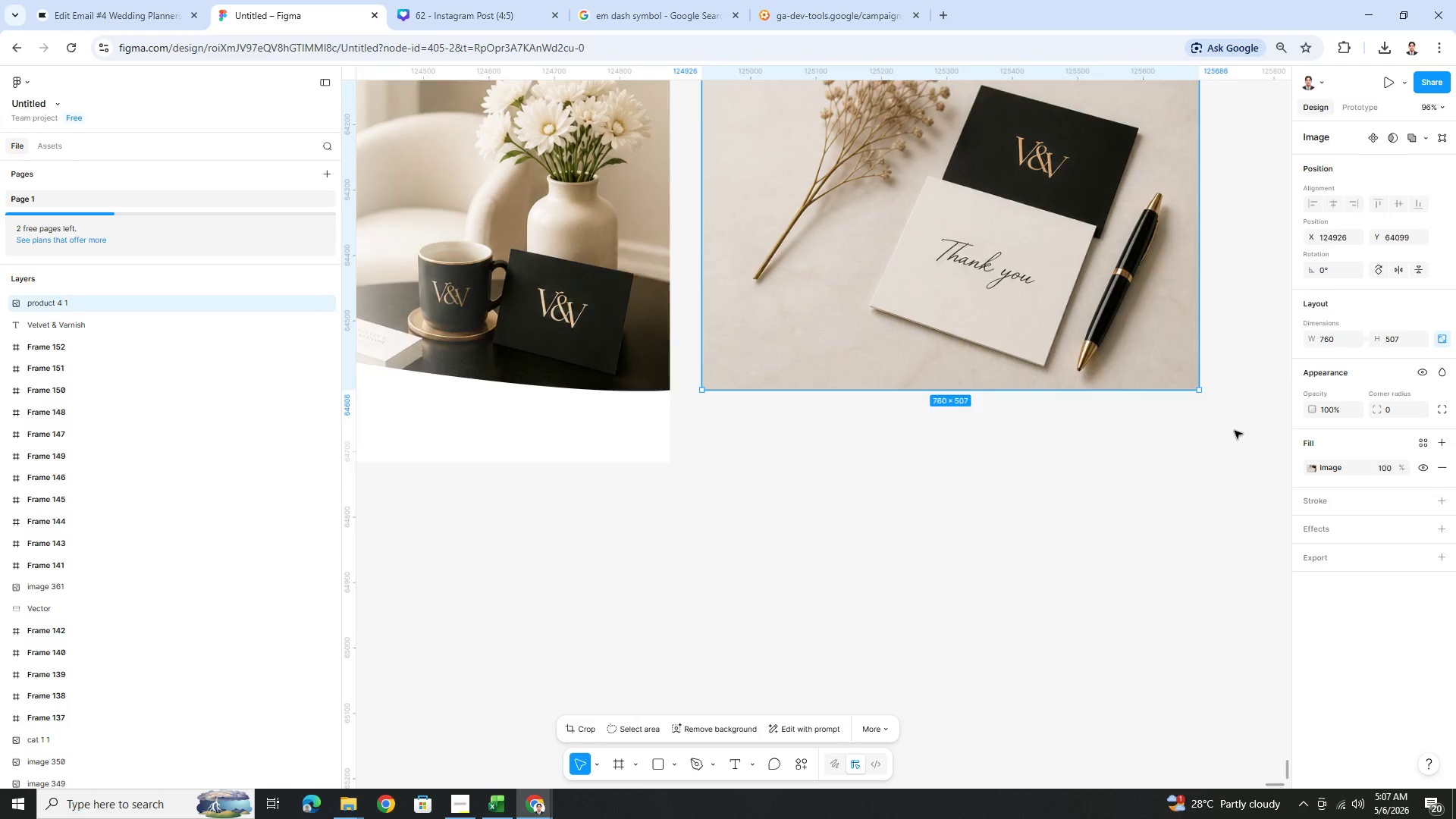 
key(Control+ControlLeft)
 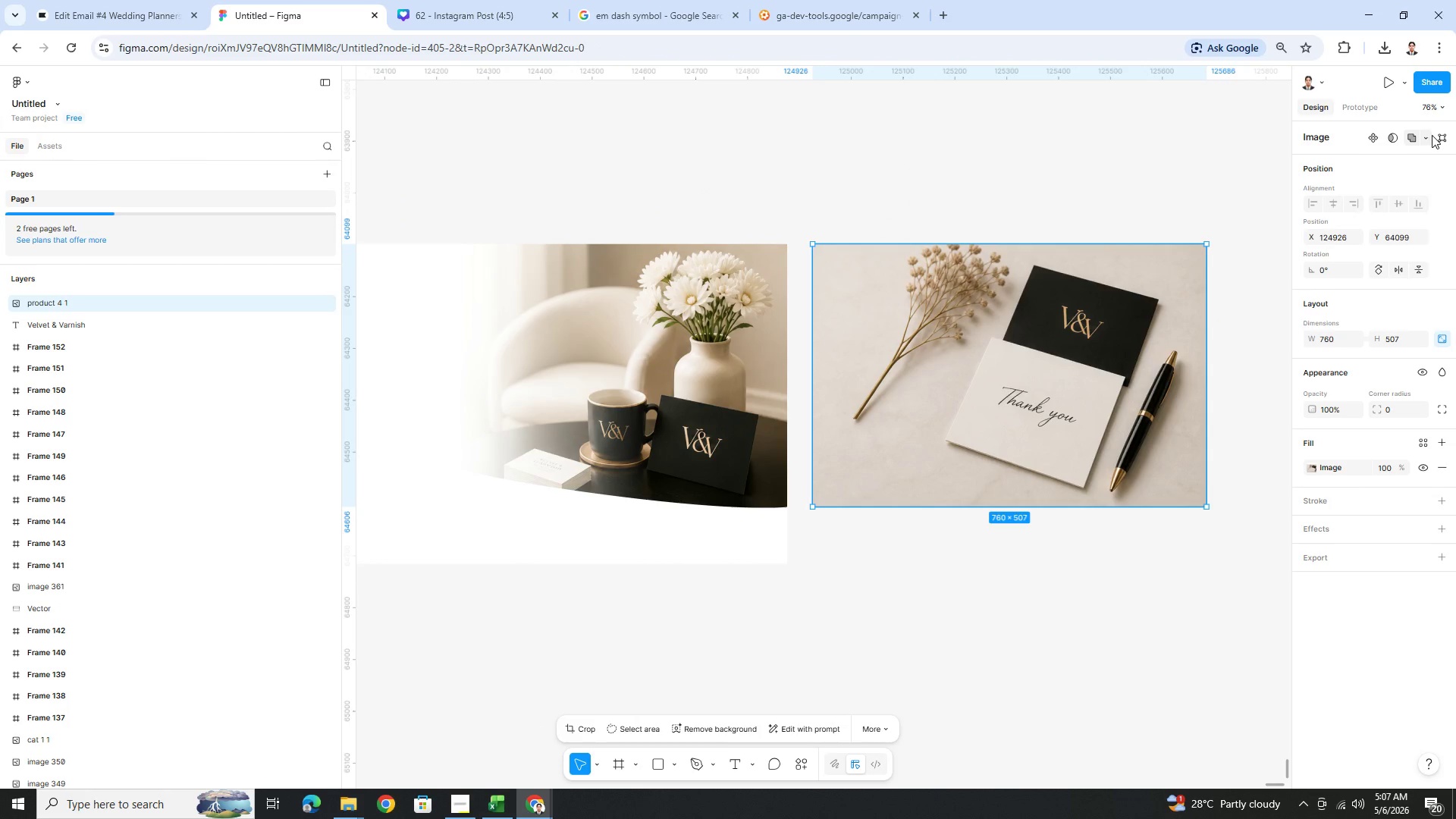 
scroll: coordinate [1234, 430], scroll_direction: up, amount: 6.0
 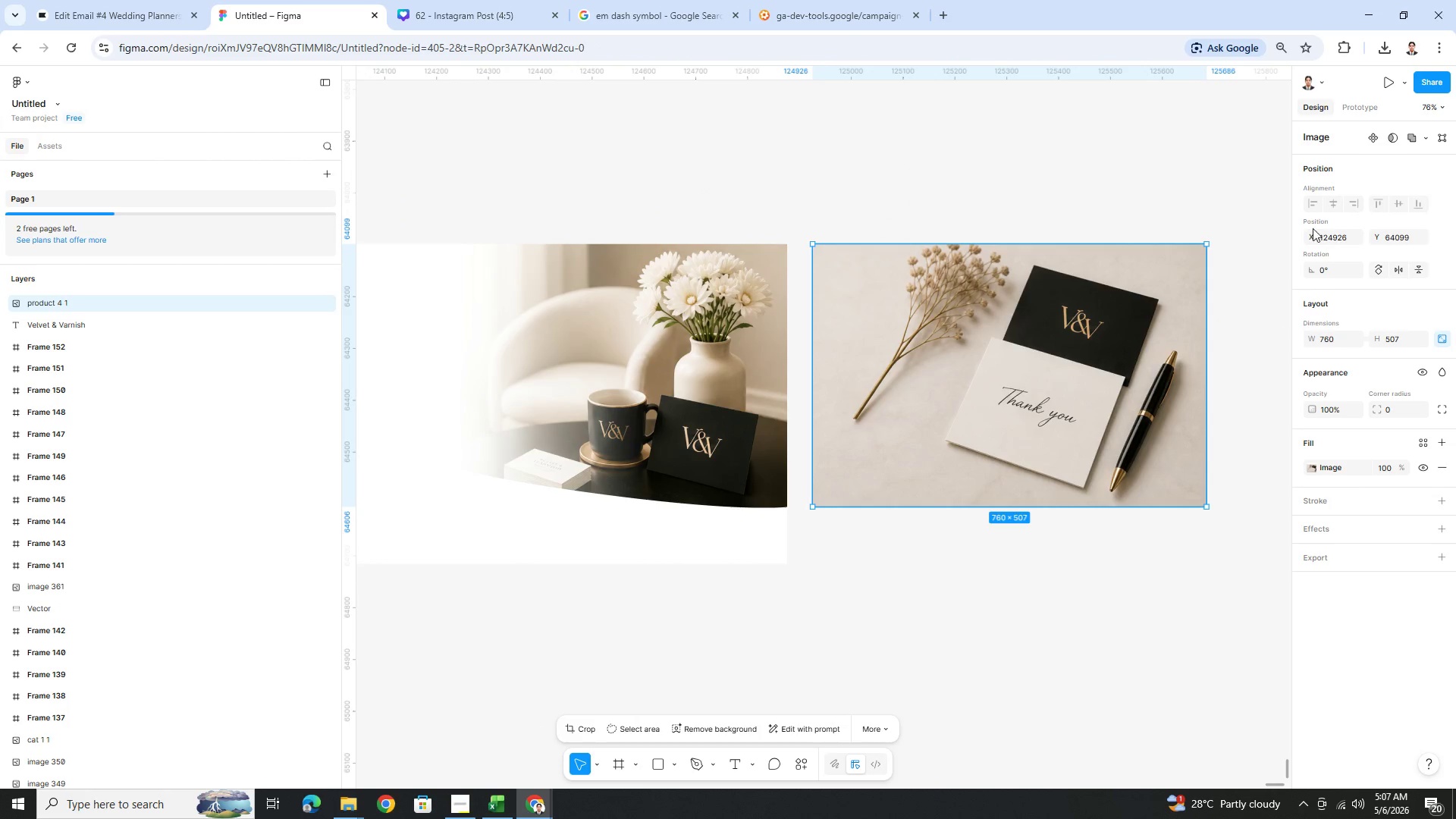 
left_click([1436, 136])
 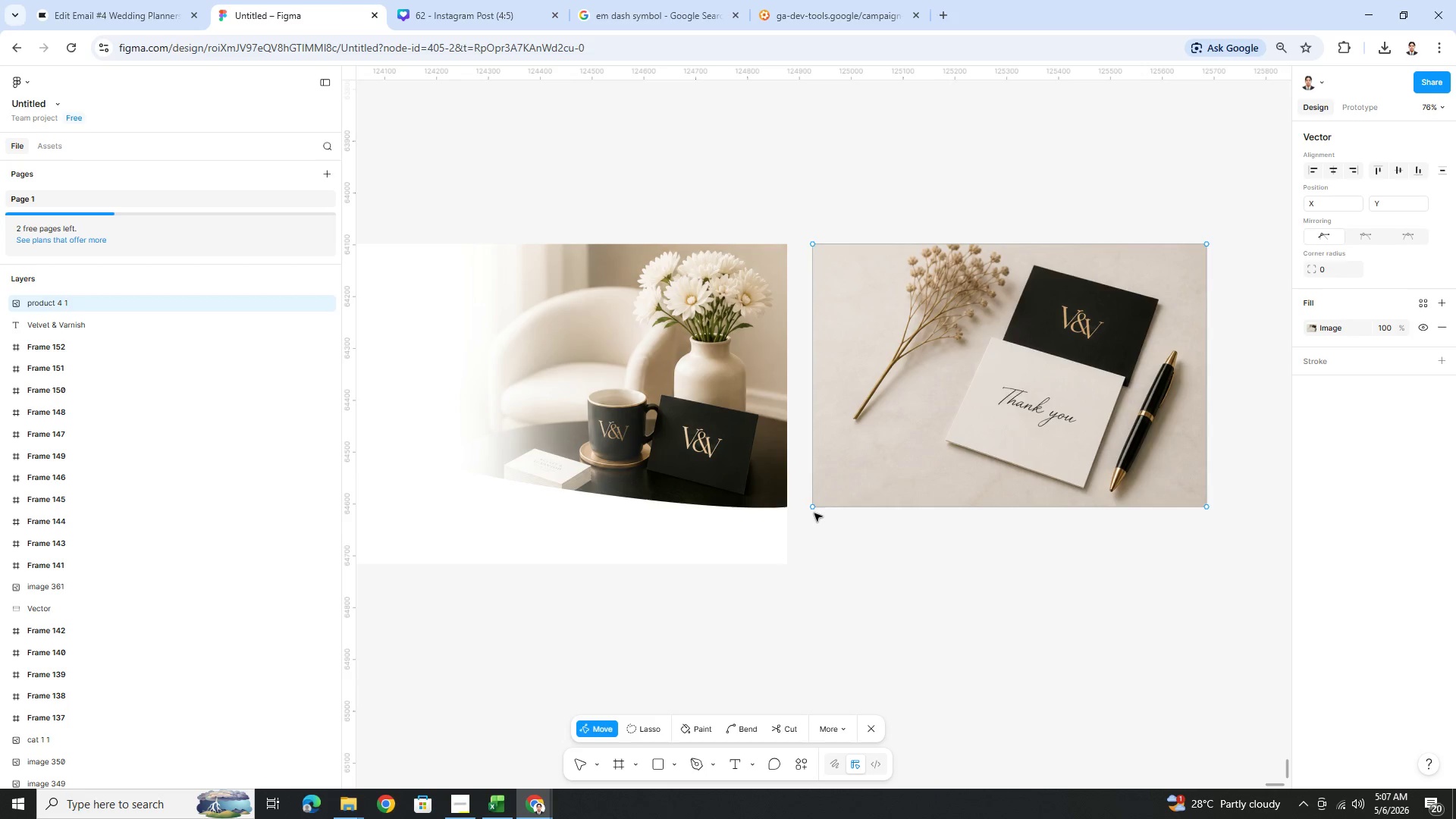 
left_click_drag(start_coordinate=[813, 507], to_coordinate=[814, 473])
 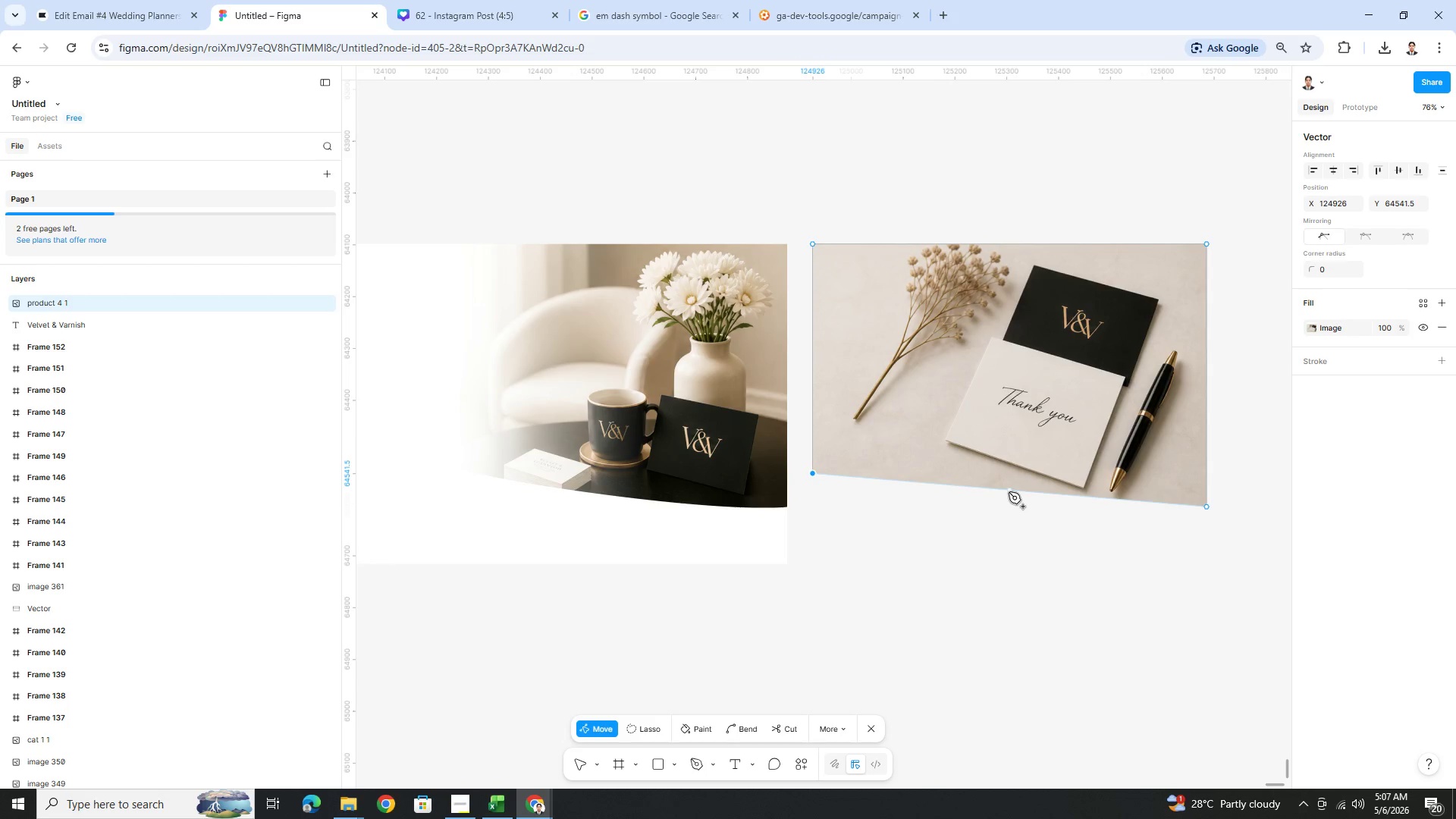 
left_click([1008, 491])
 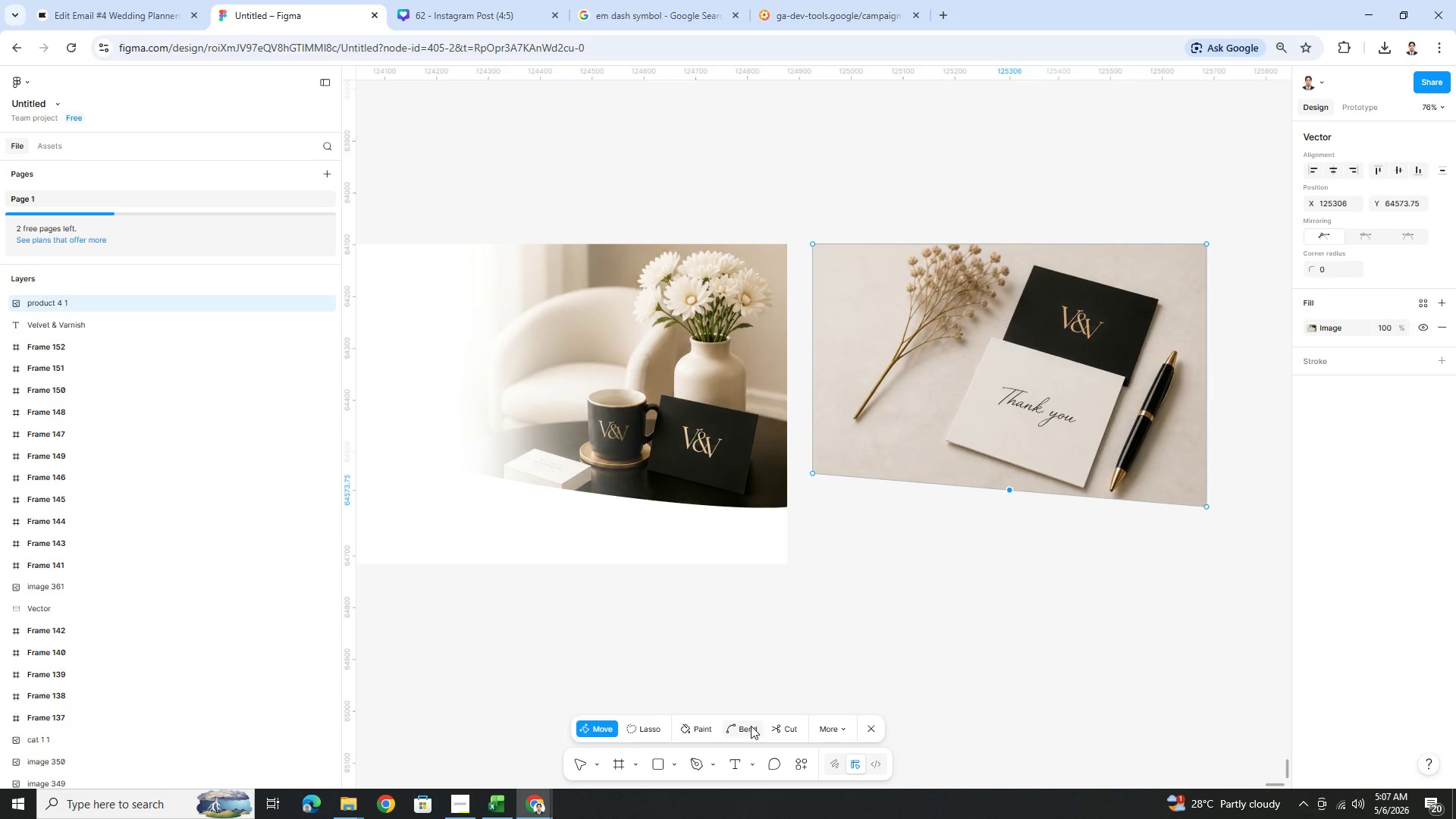 
left_click([728, 728])
 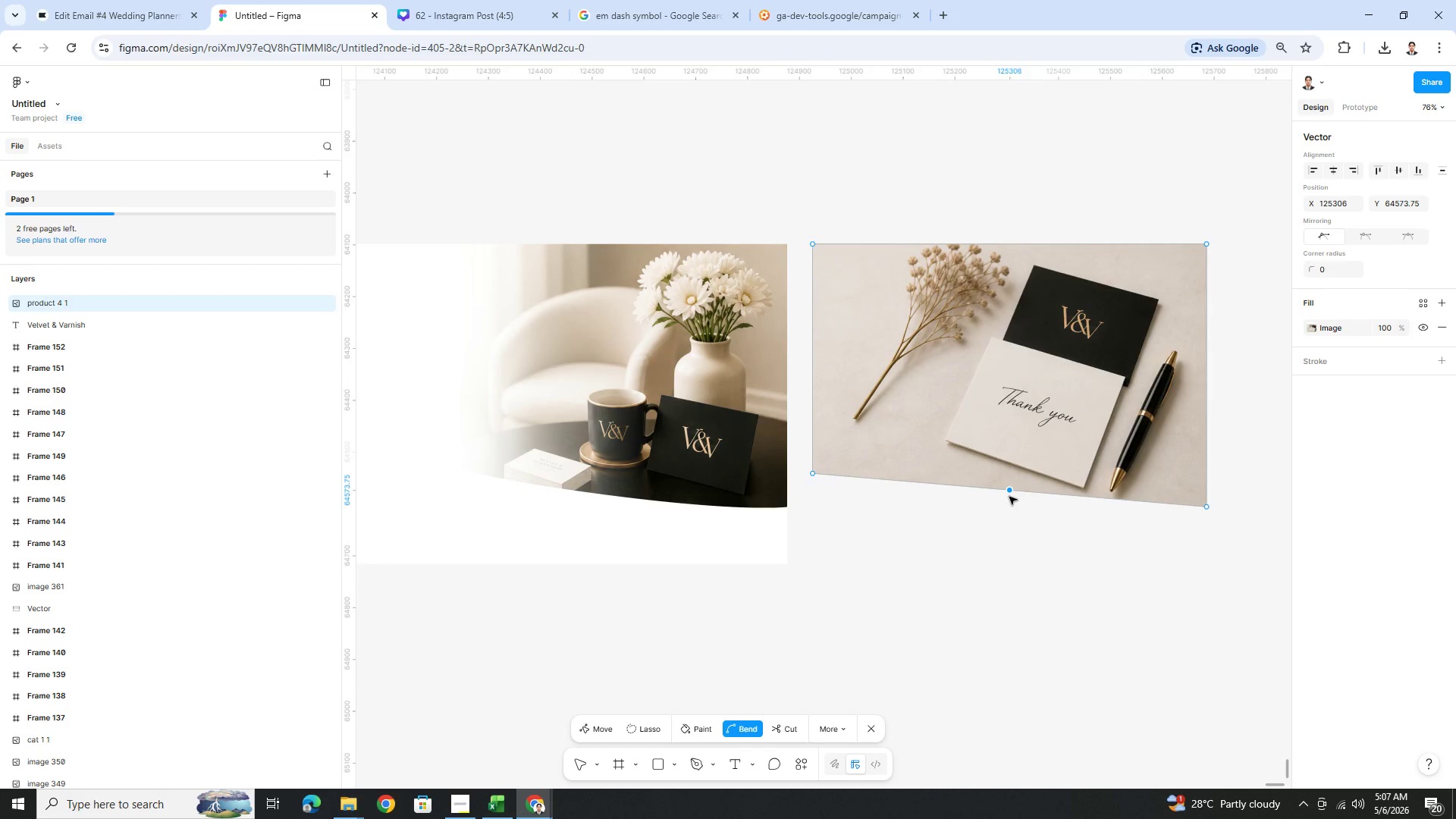 
left_click_drag(start_coordinate=[1012, 492], to_coordinate=[1152, 470])
 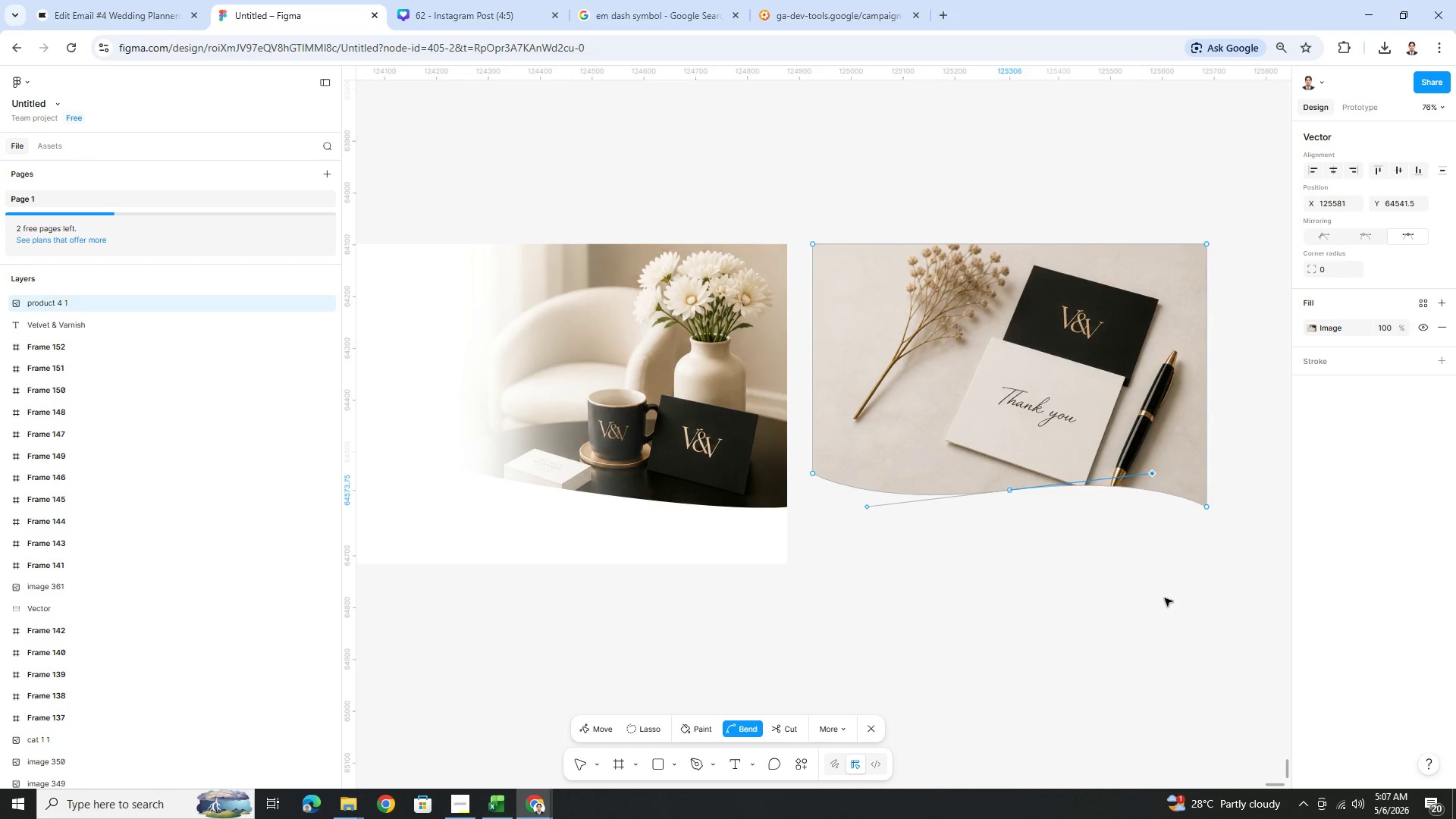 
double_click([1164, 598])
 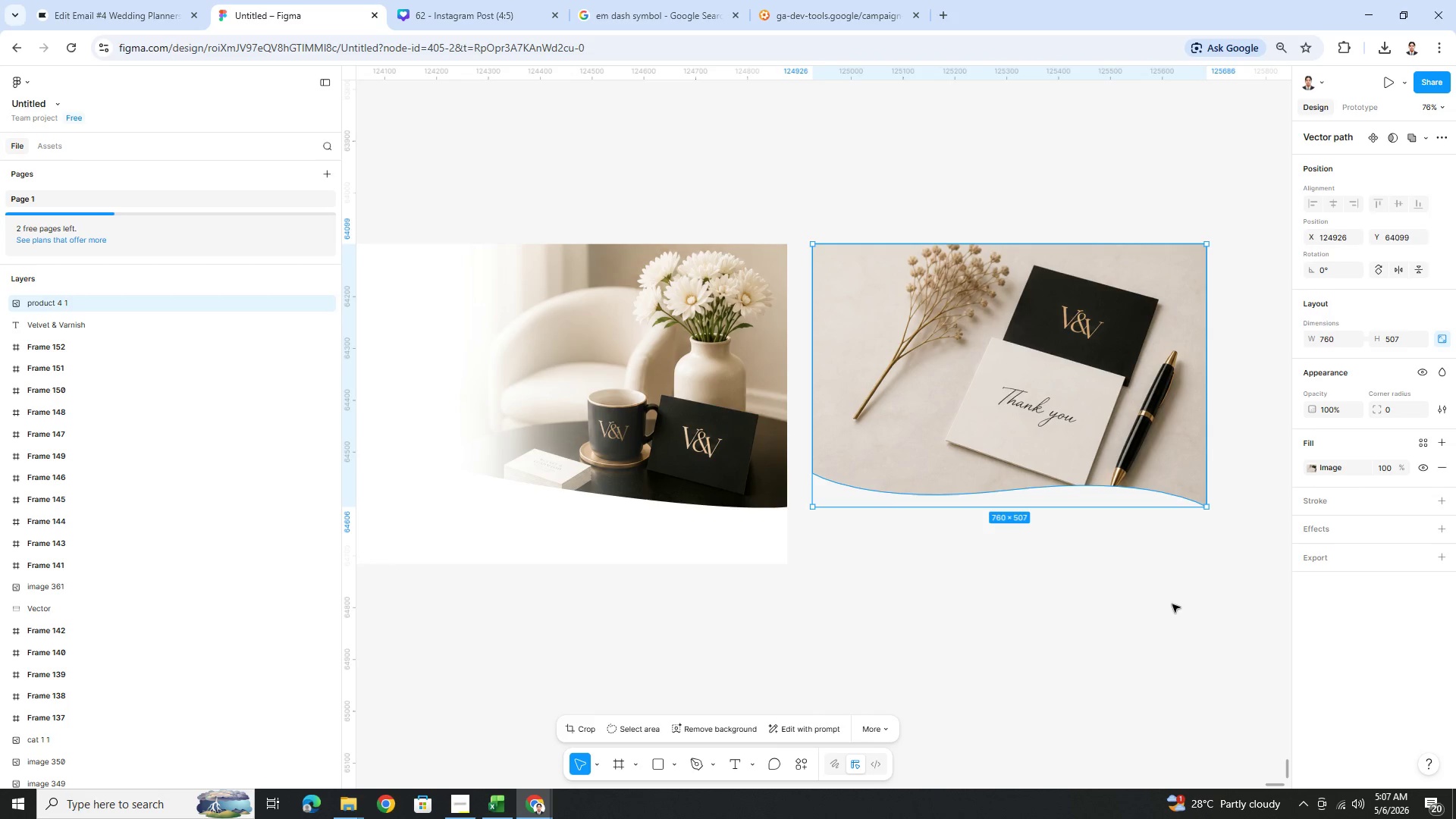 
left_click([1177, 609])
 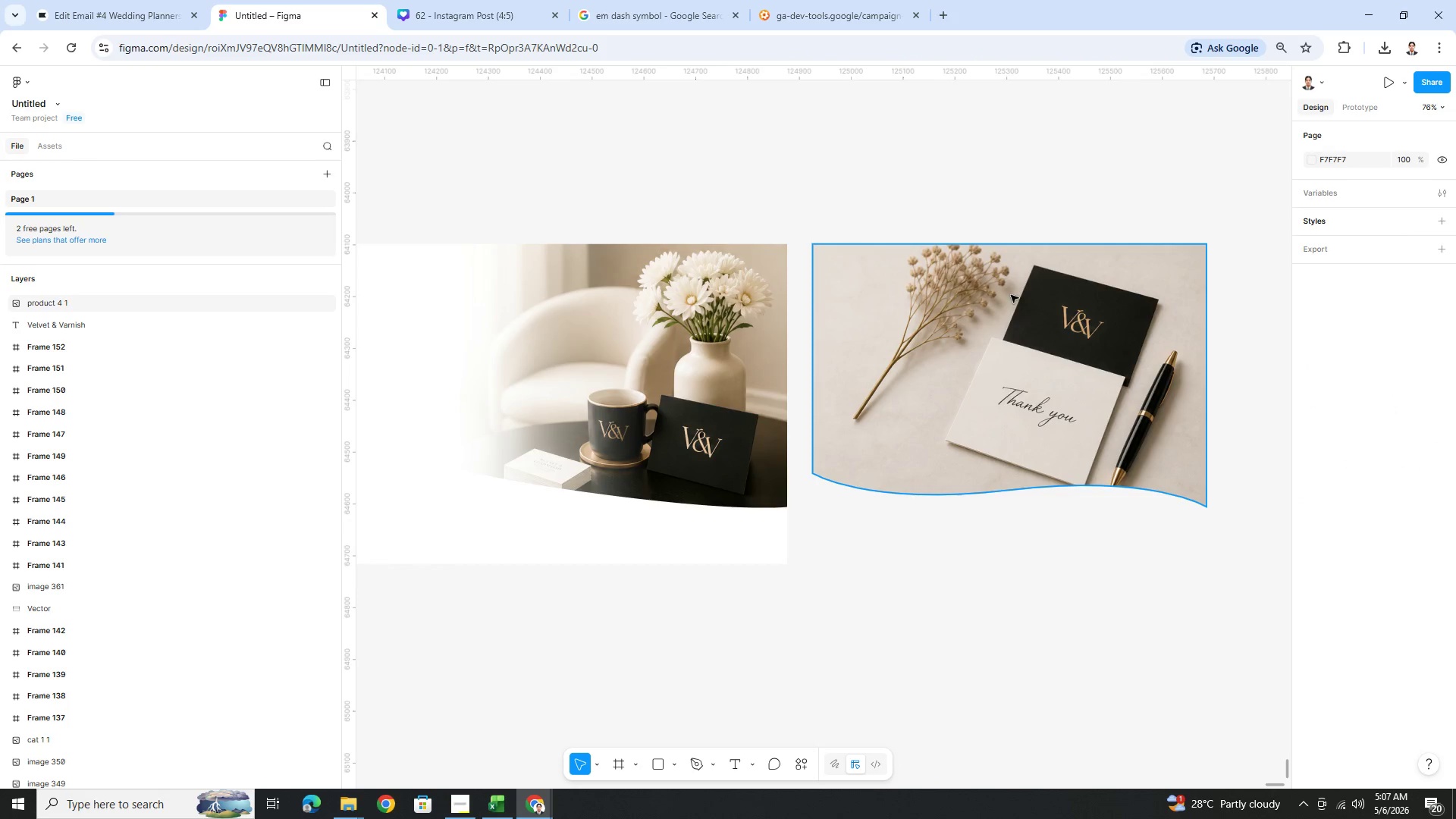 
left_click([1053, 308])
 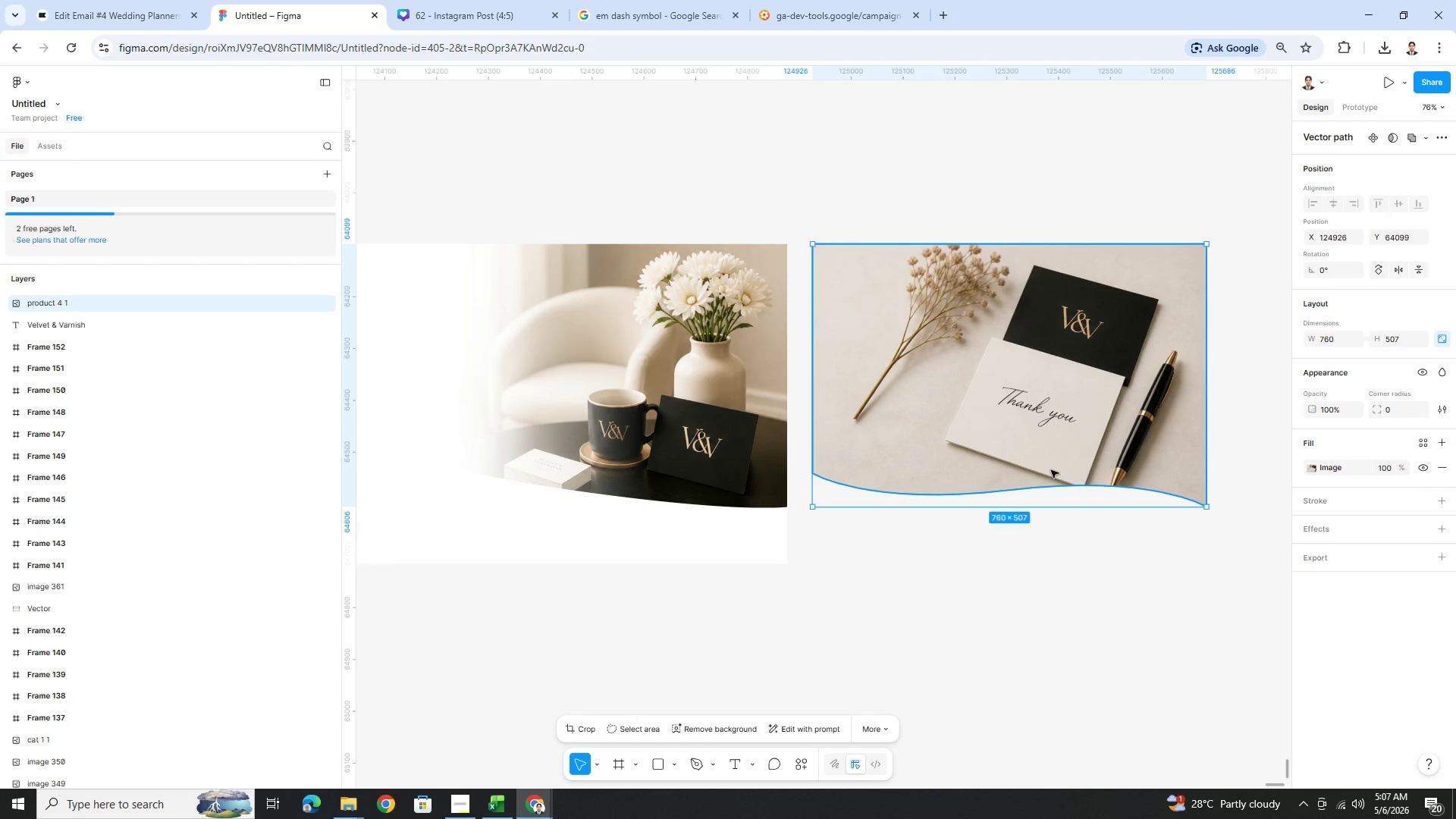 
hold_key(key=ControlLeft, duration=0.77)
scroll: coordinate [1050, 471], scroll_direction: down, amount: 1.0
 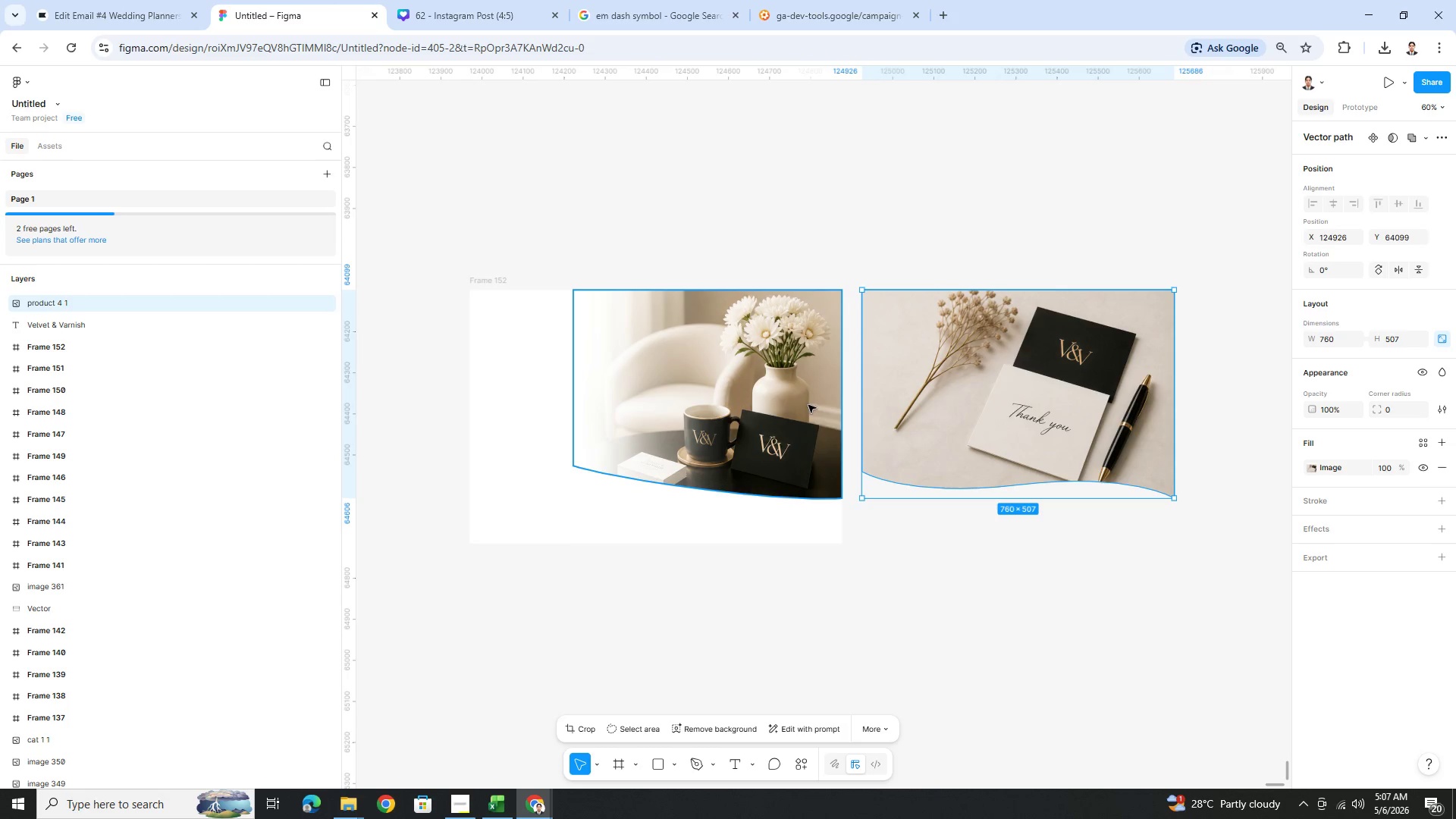 
left_click([497, 279])
 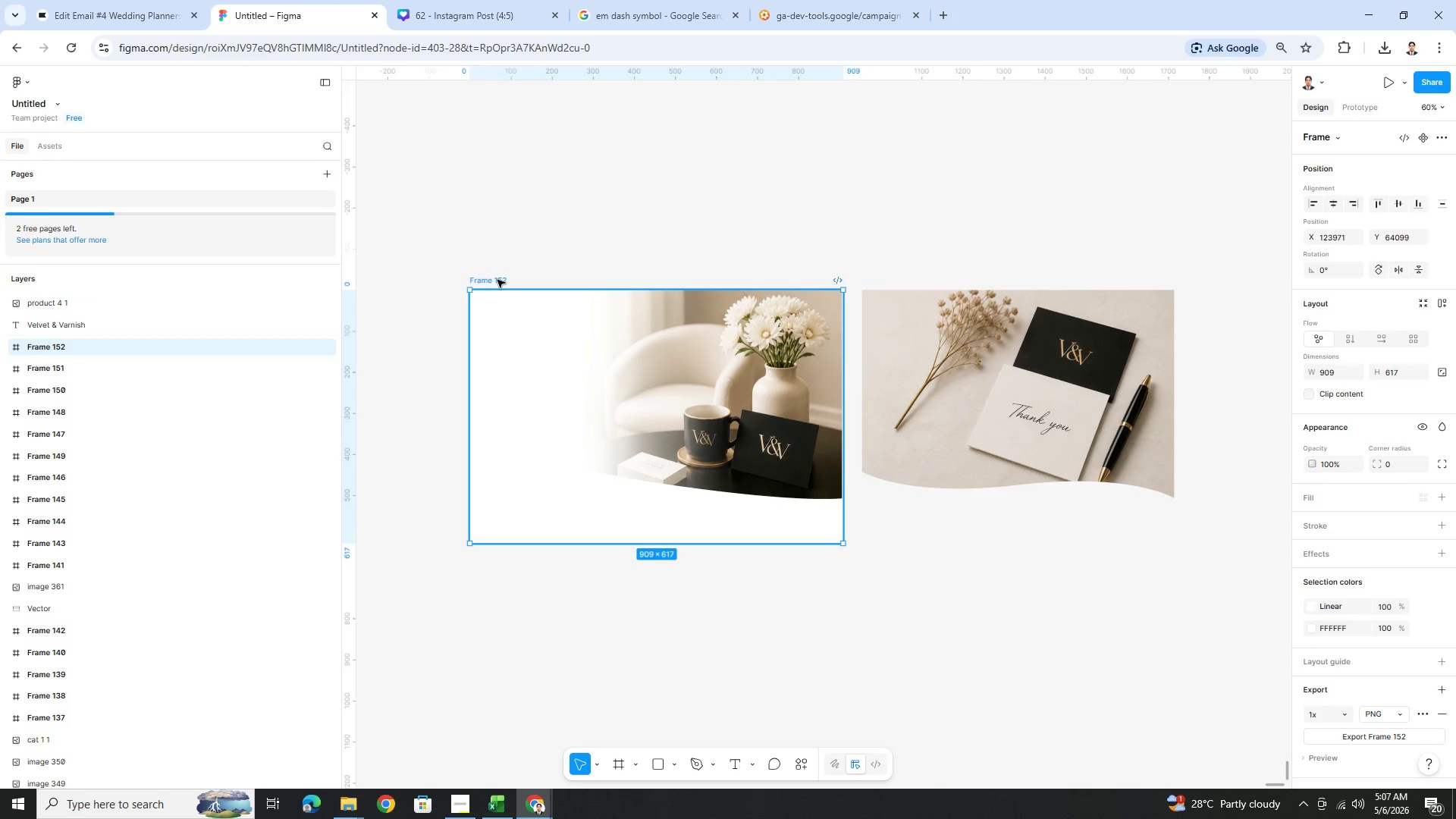 
key(Control+C)
 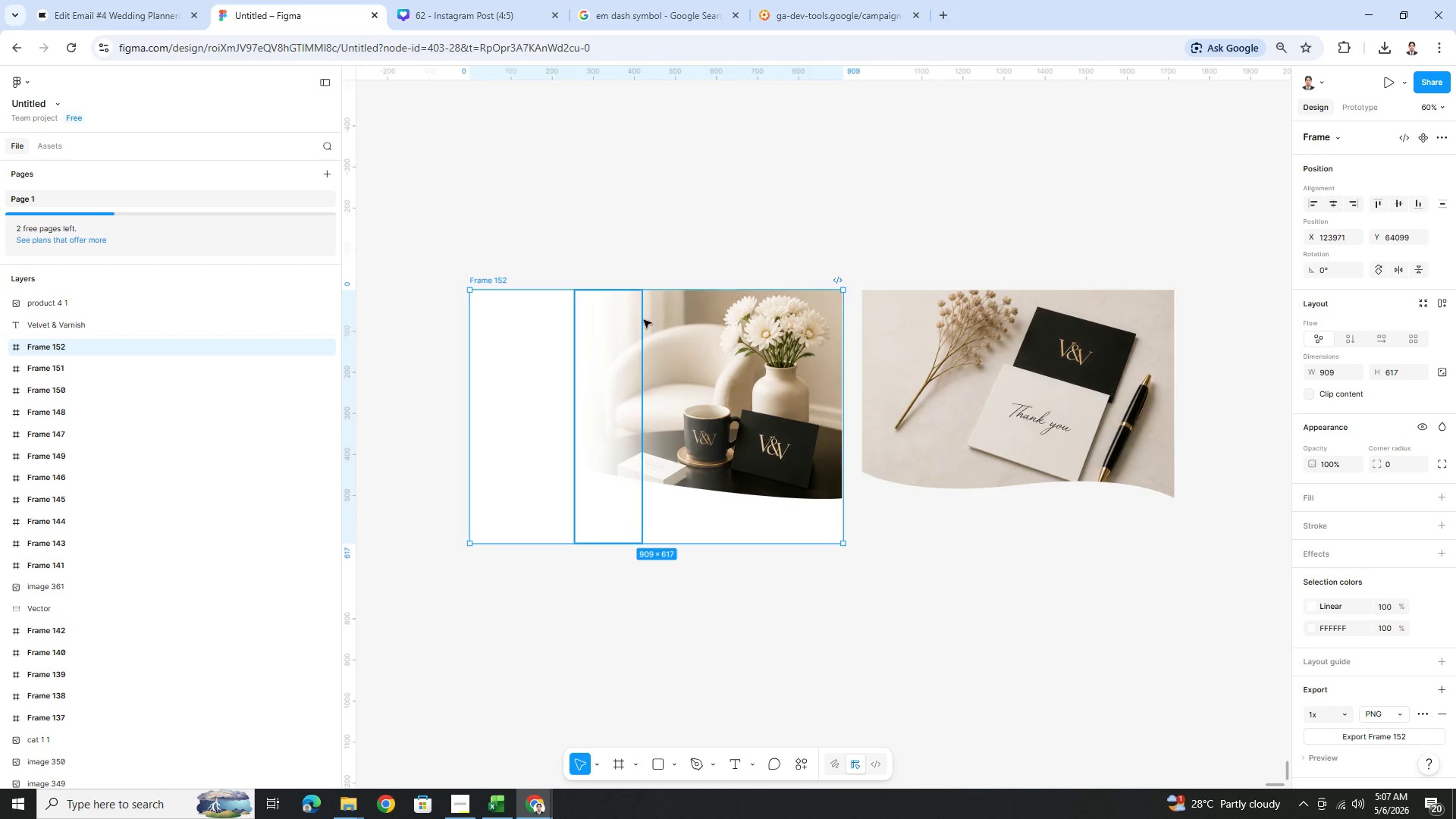 
key(Control+V)
 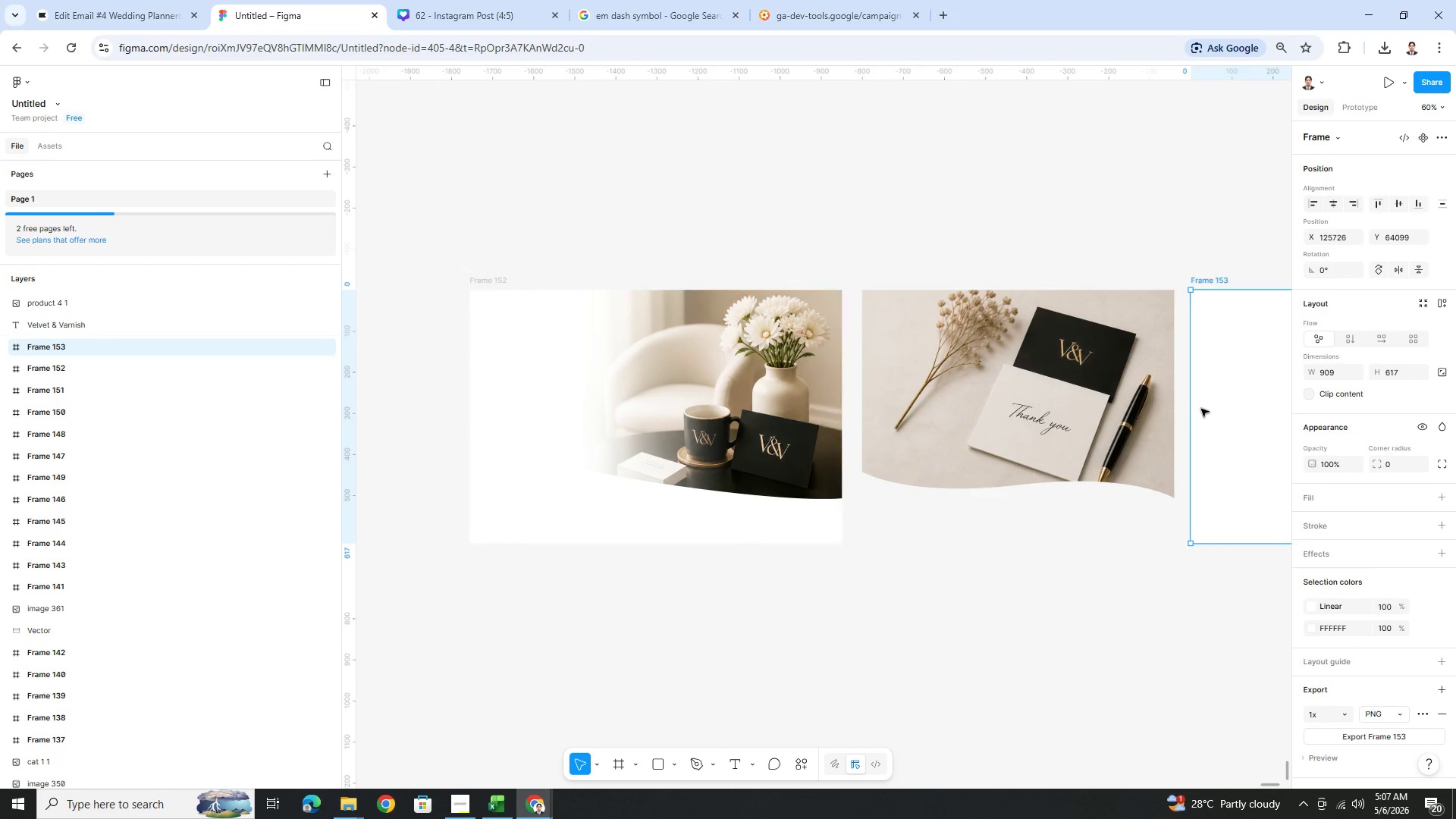 
hold_key(key=ControlLeft, duration=0.81)
scroll: coordinate [1069, 611], scroll_direction: down, amount: 1.0
 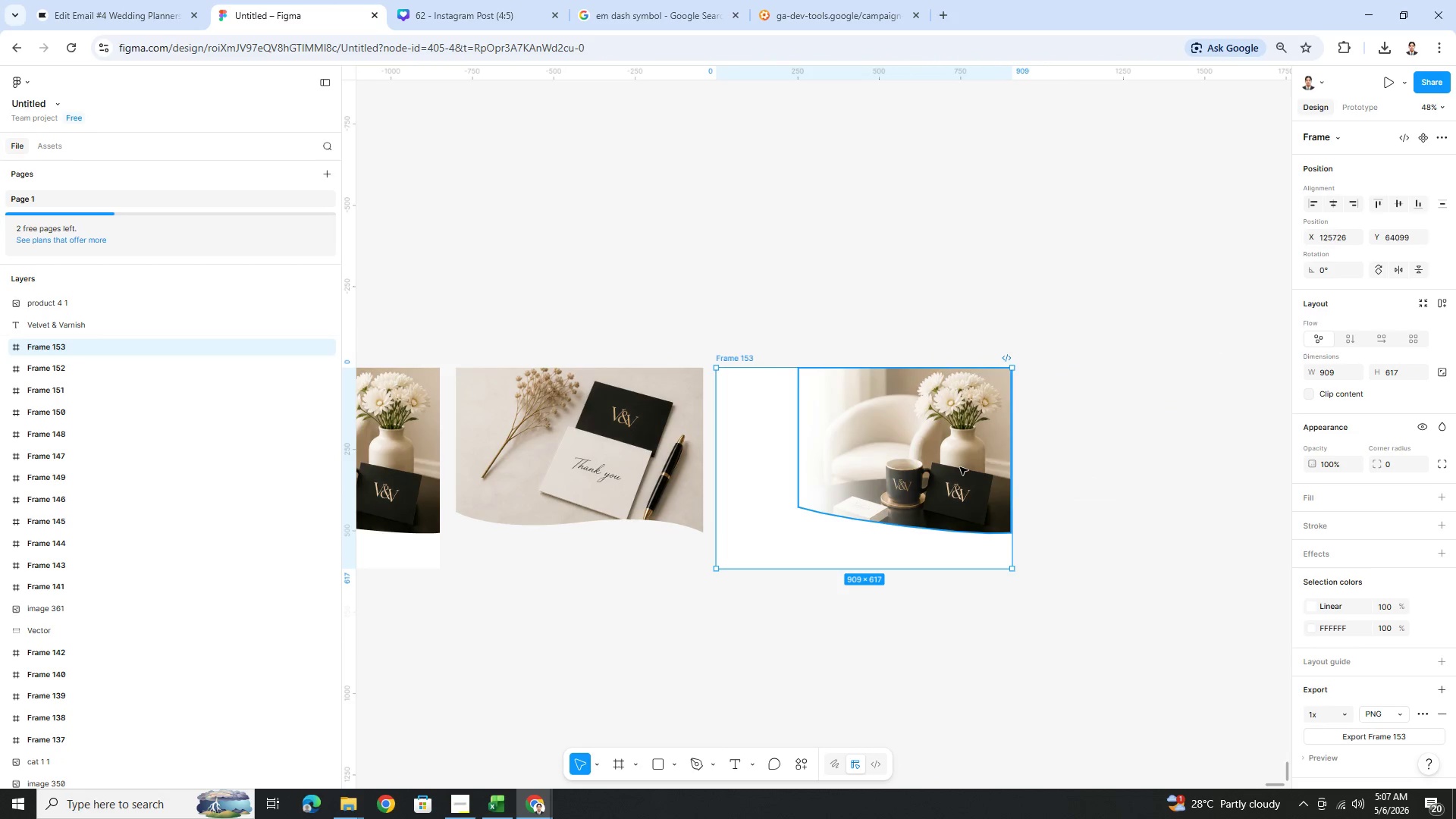 
left_click([959, 466])
 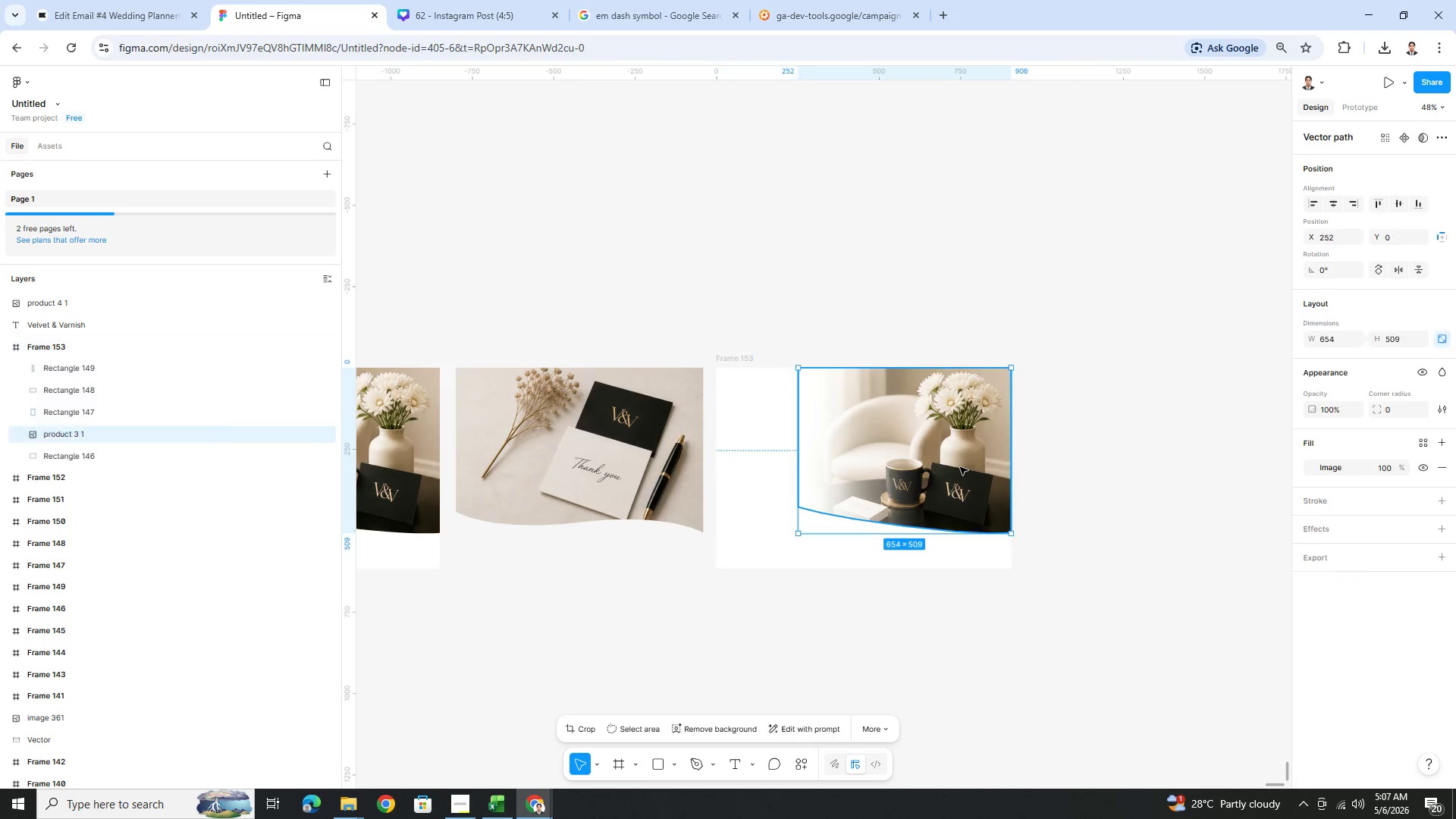 
key(Delete)
 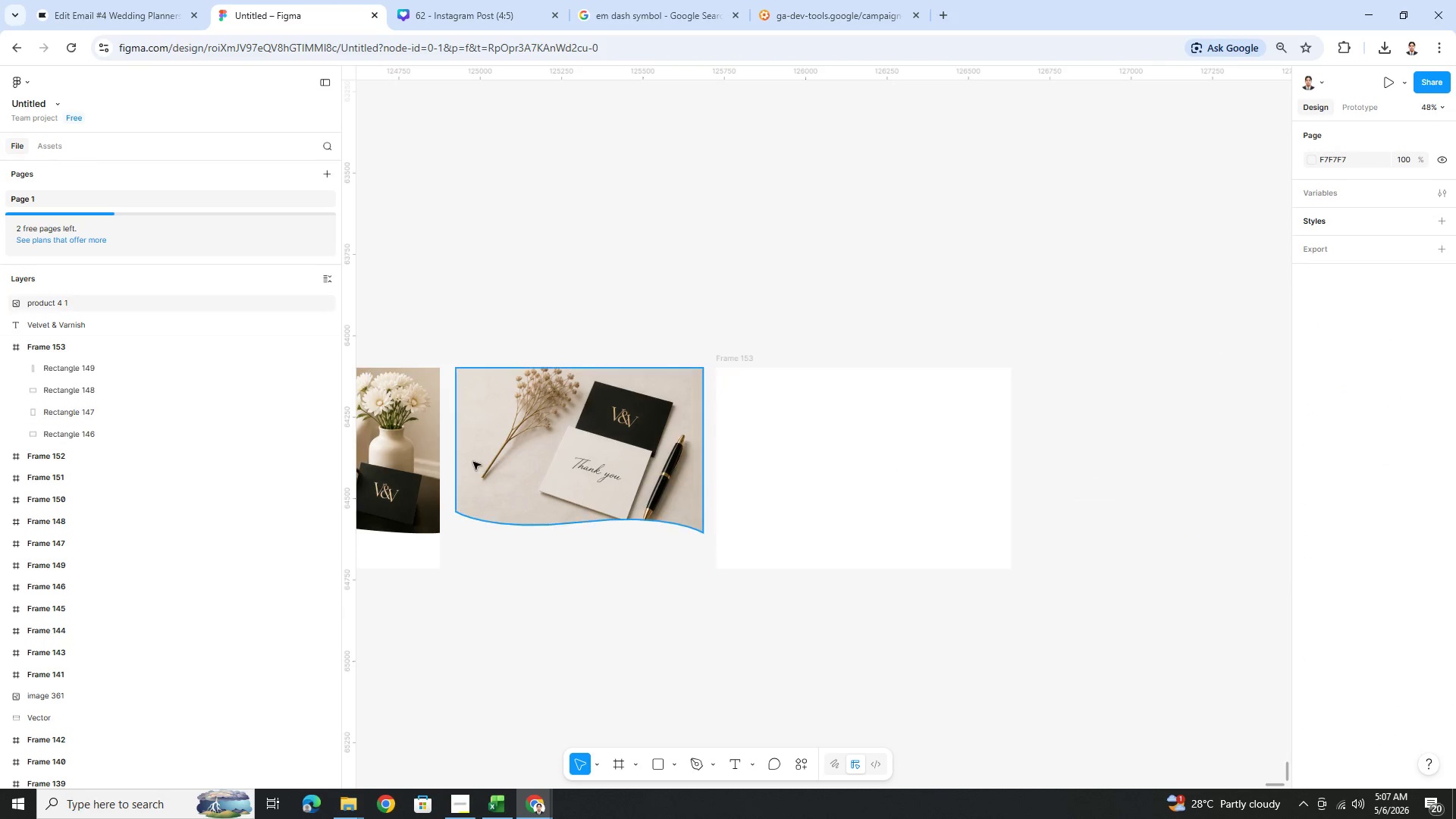 
left_click([529, 454])
 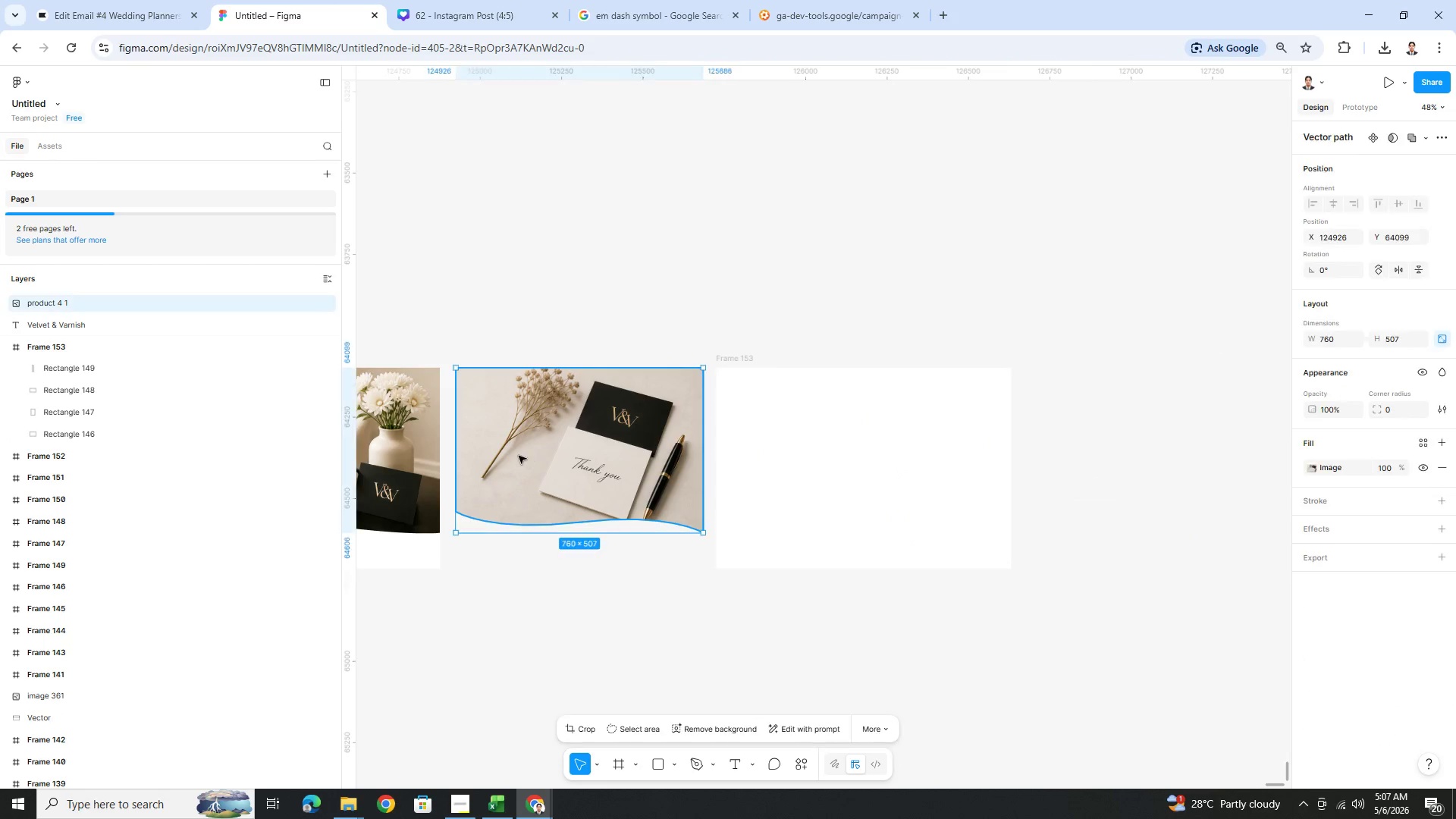 
left_click_drag(start_coordinate=[518, 455], to_coordinate=[825, 457])
 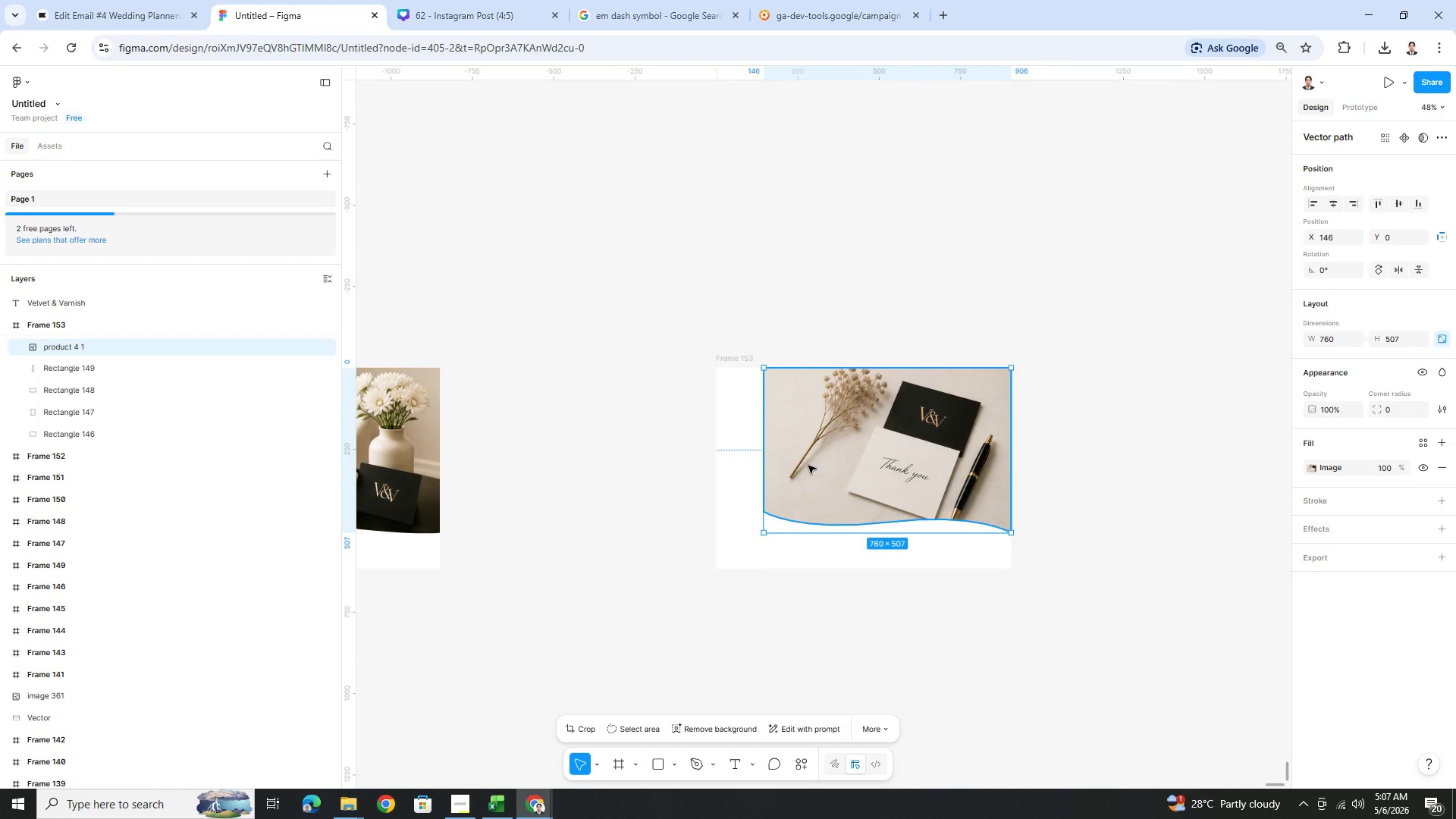 
key(Control+BracketLeft)
 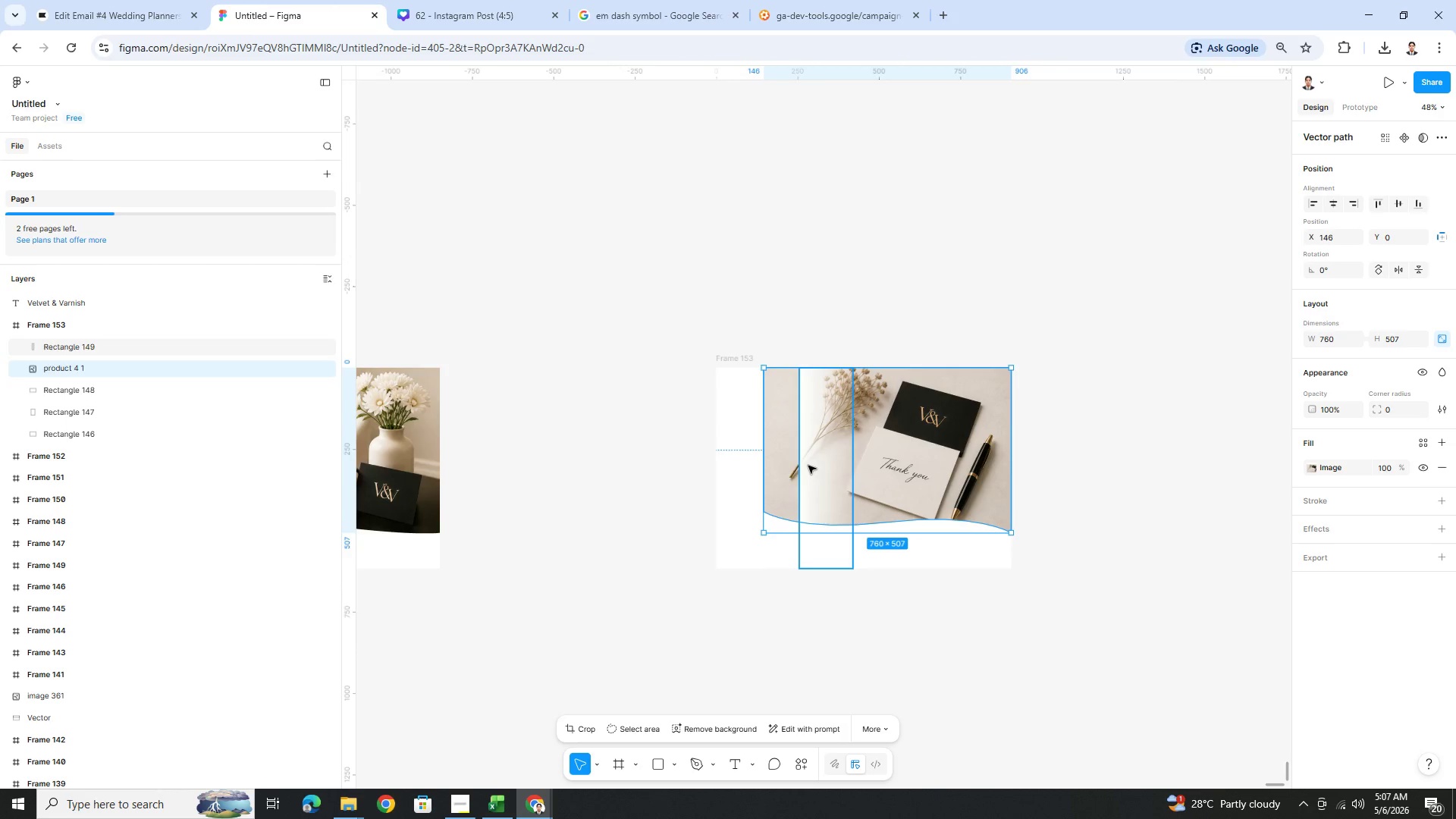 
key(Control+BracketLeft)
 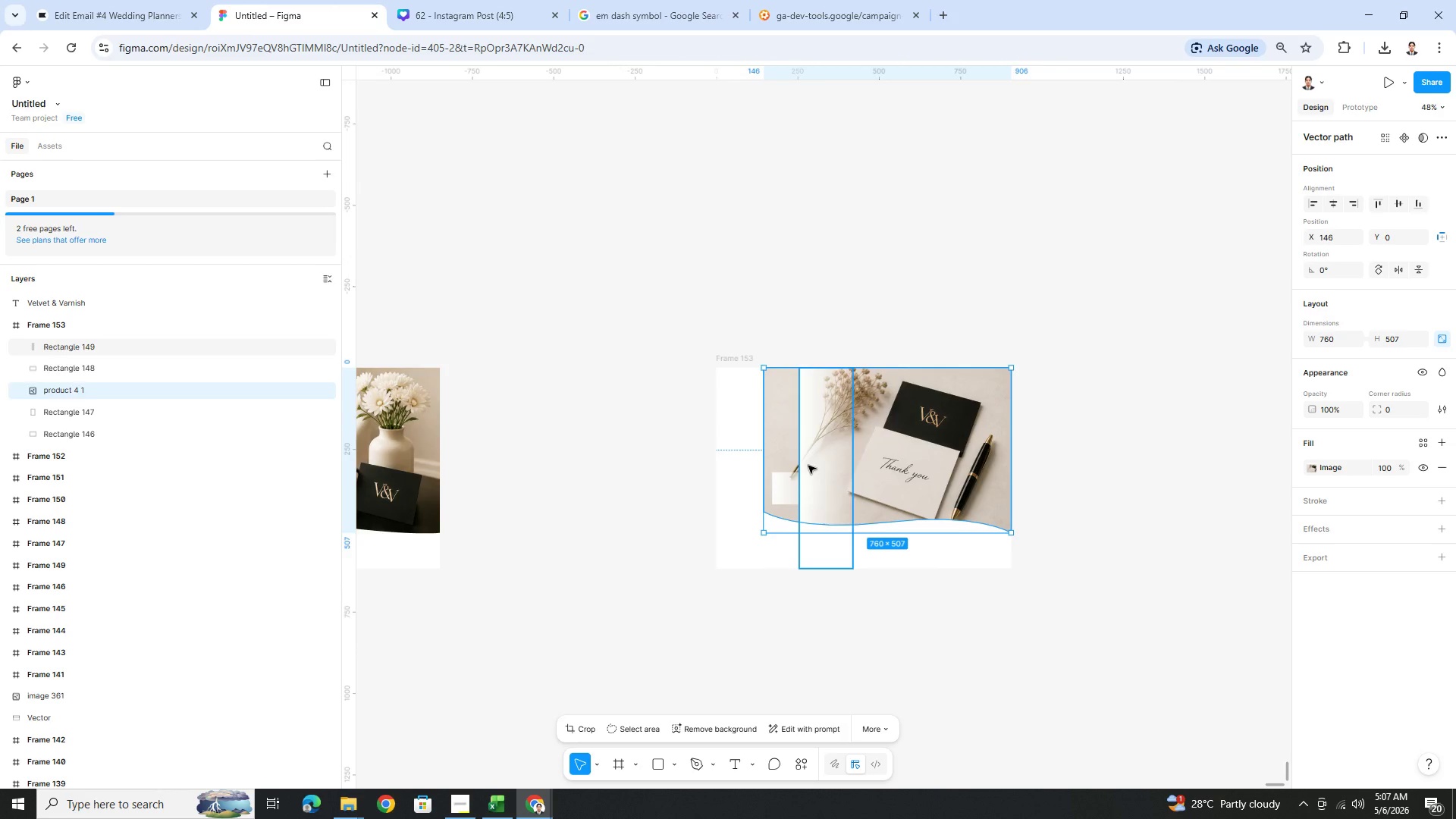 
key(Control+BracketLeft)
 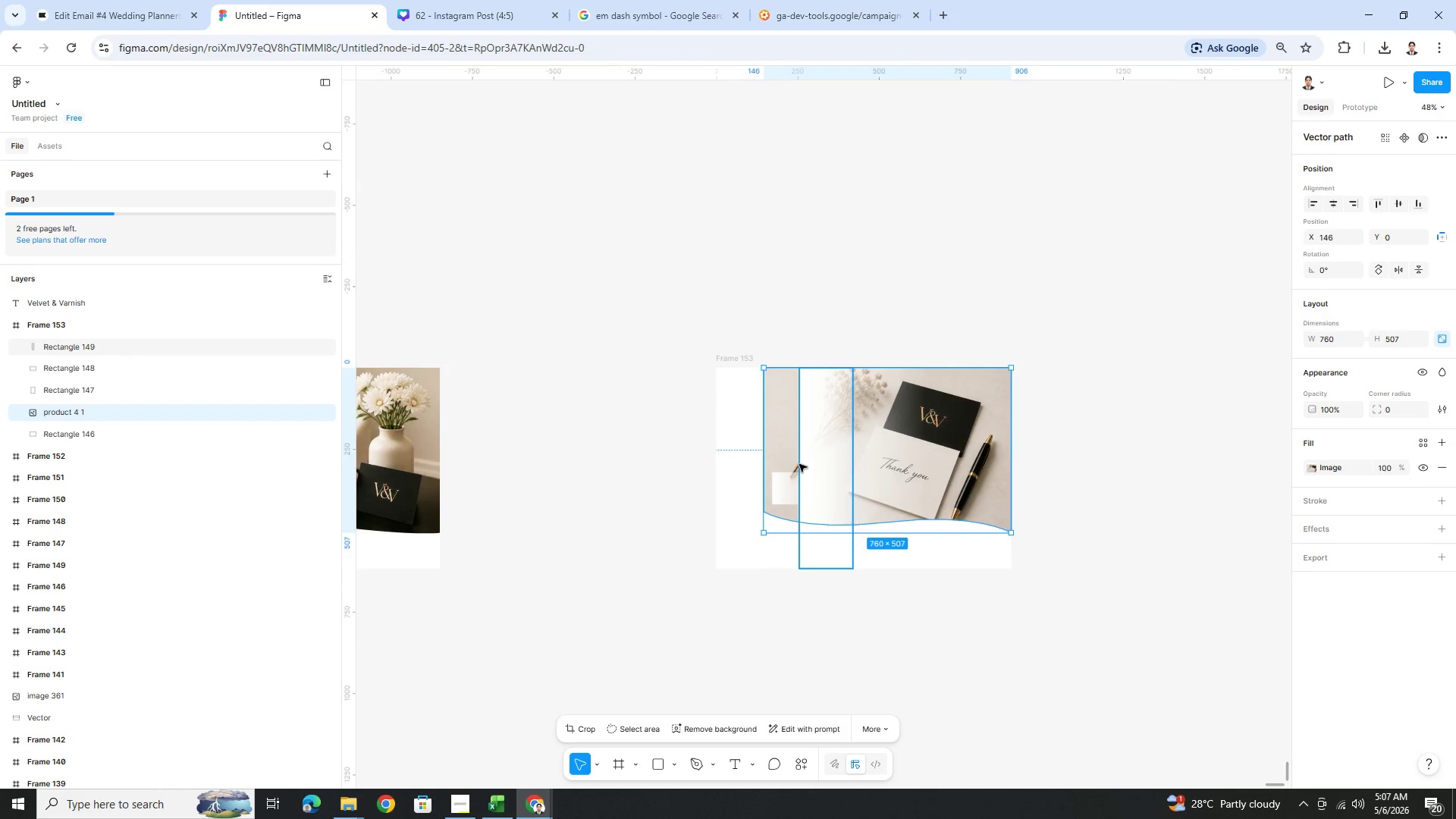 
double_click([785, 454])
 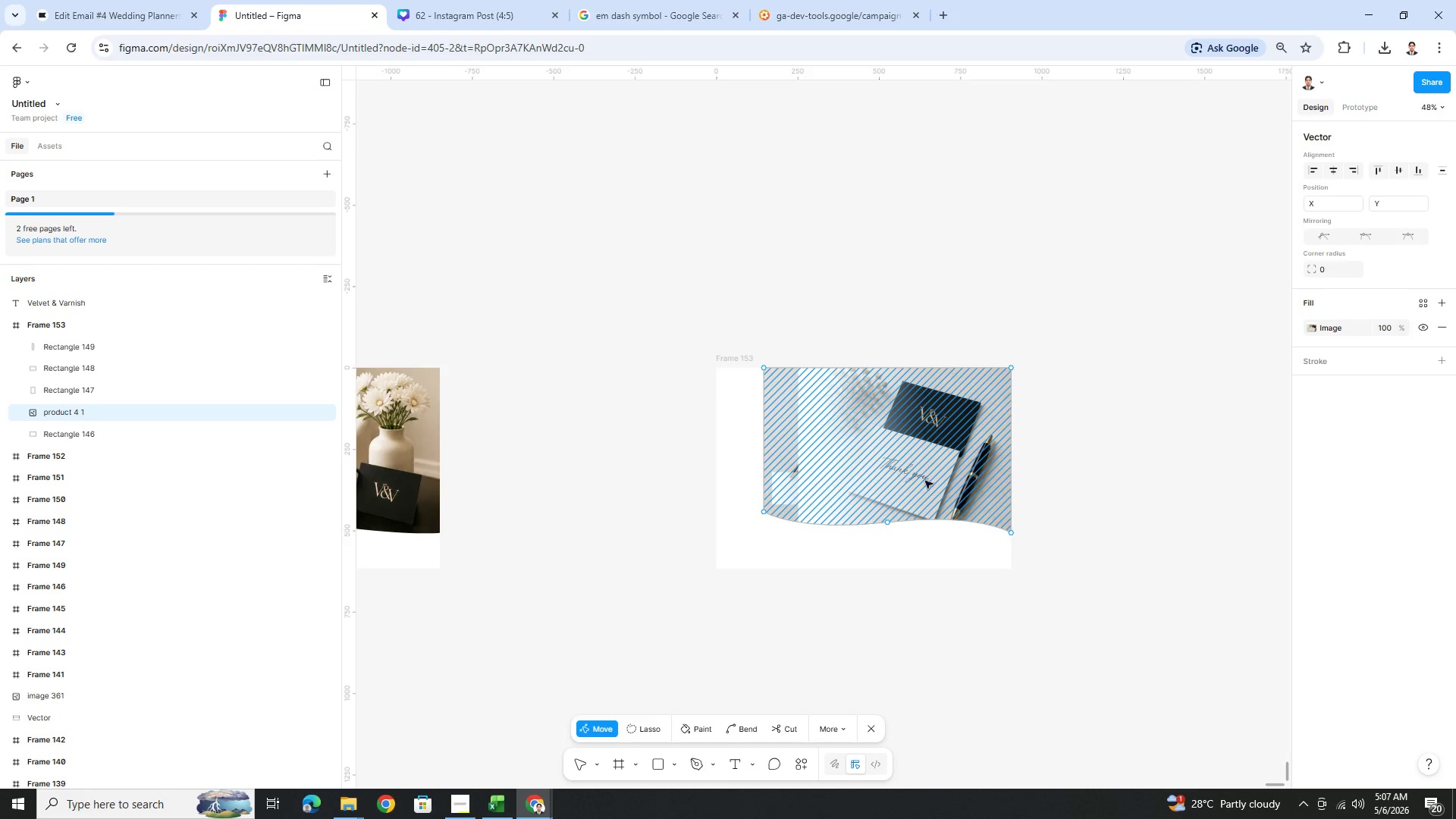 
left_click([1073, 475])
 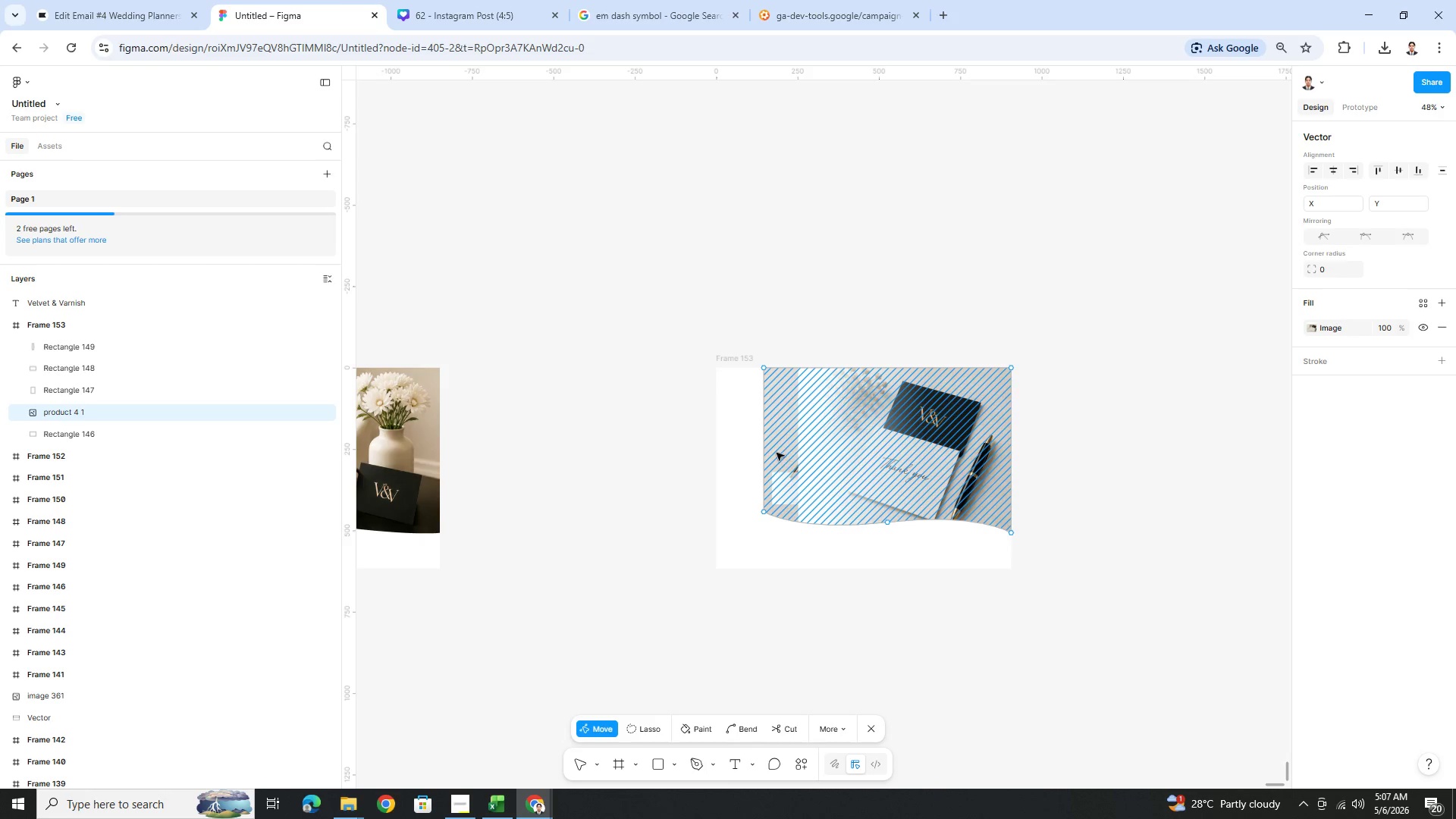 
key(Escape)
 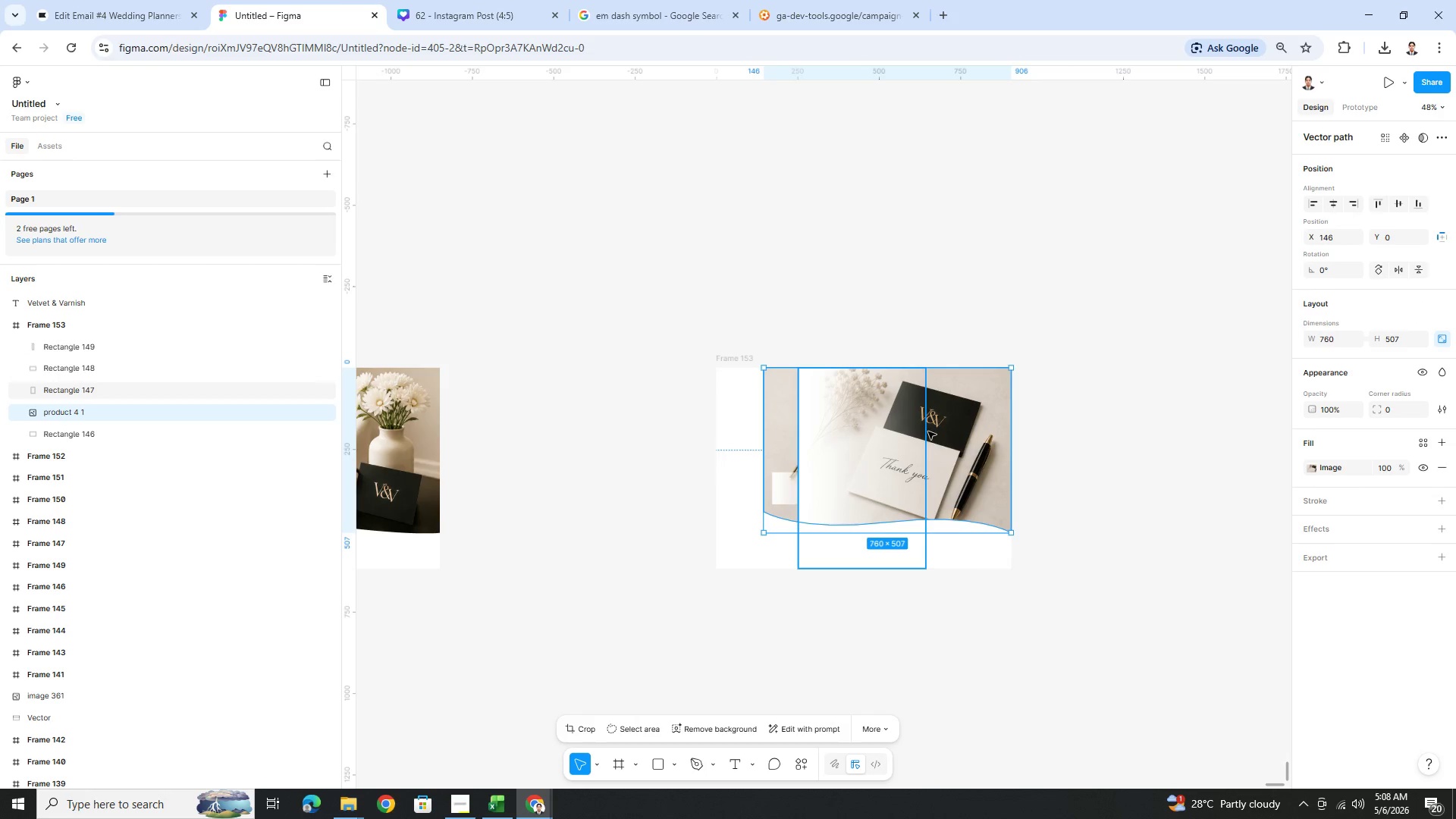 
wait(5.23)
 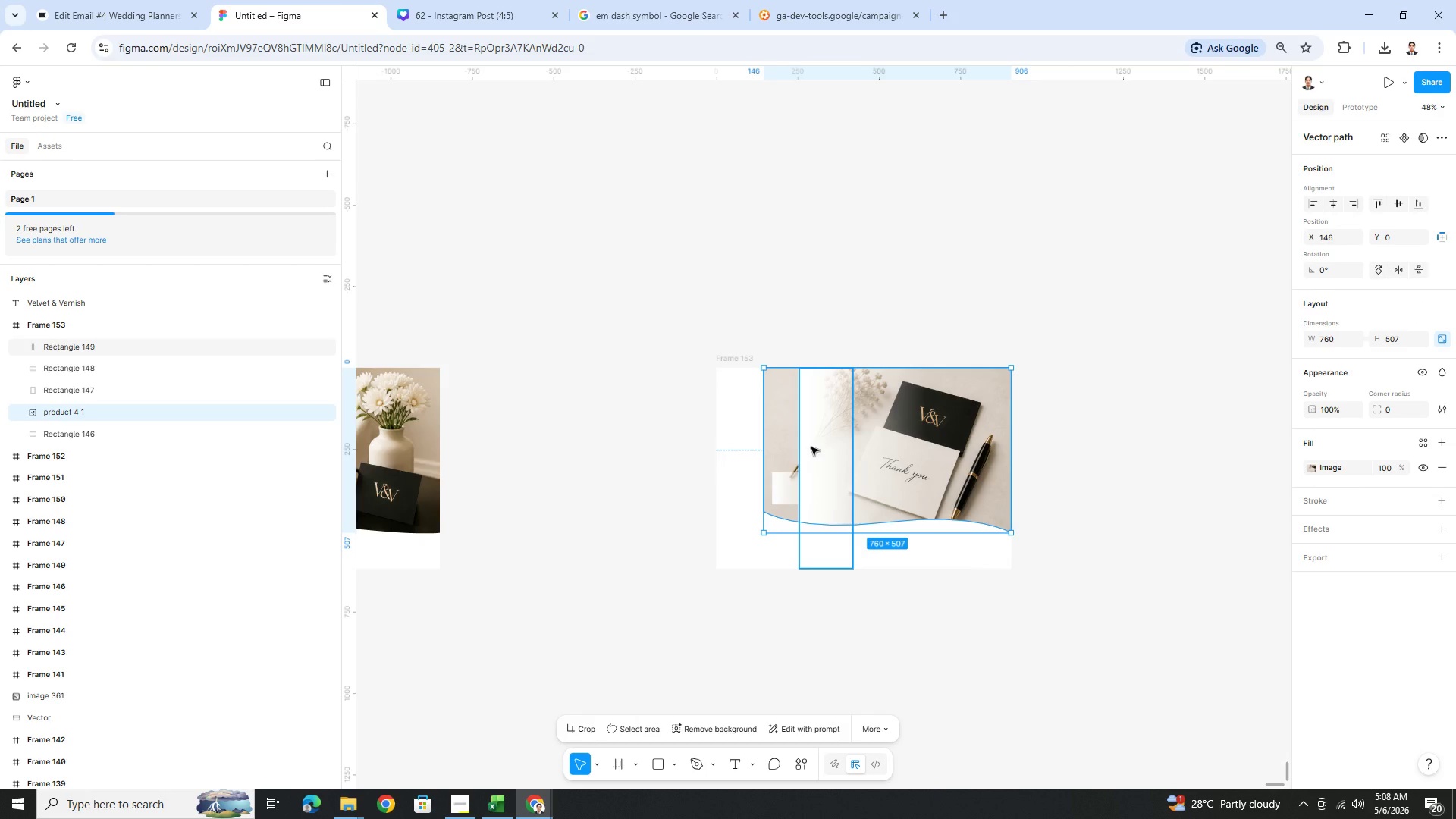 
left_click([1311, 467])
 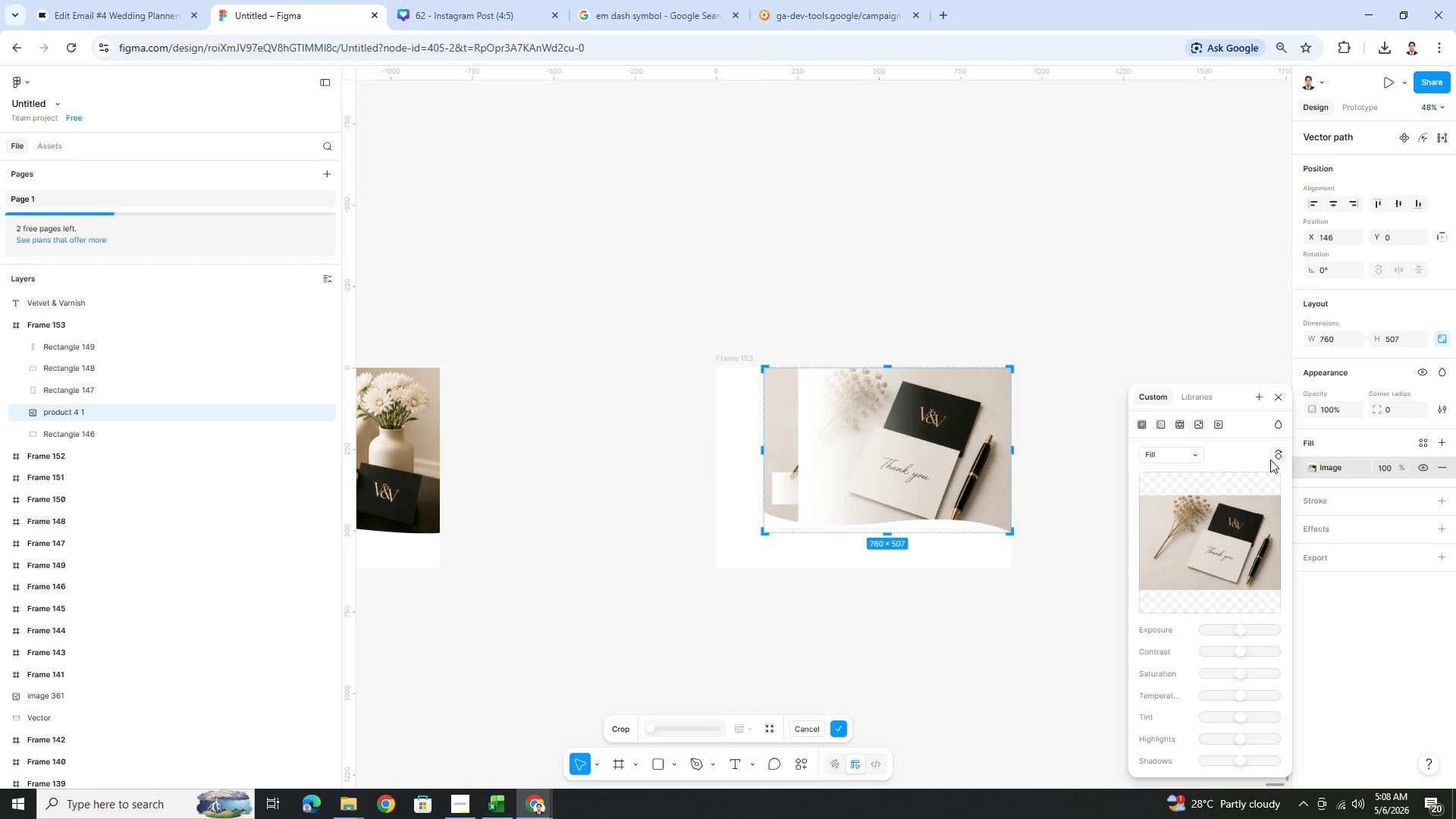 
mouse_move([1183, 476])
 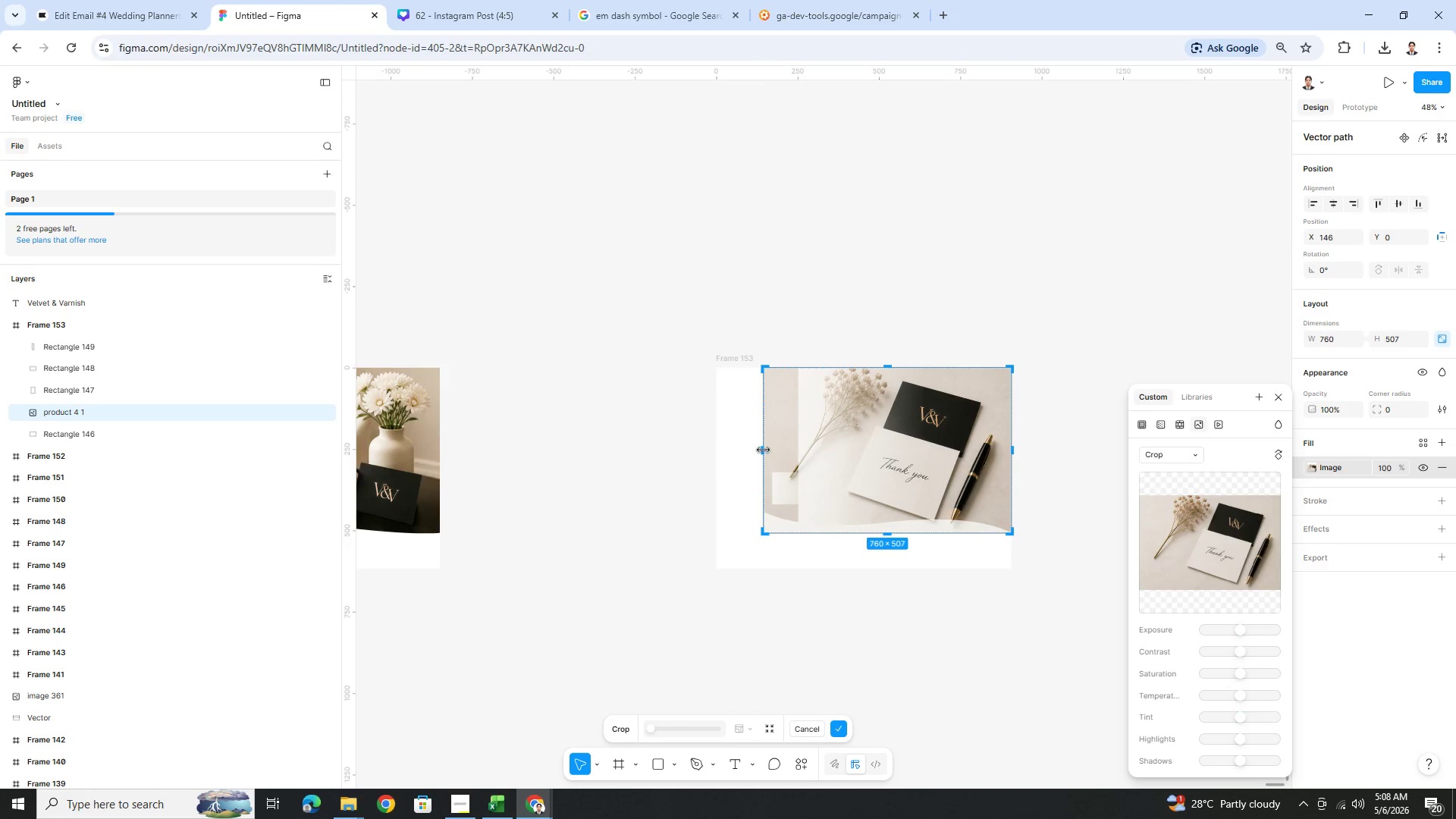 
left_click_drag(start_coordinate=[764, 450], to_coordinate=[799, 447])
 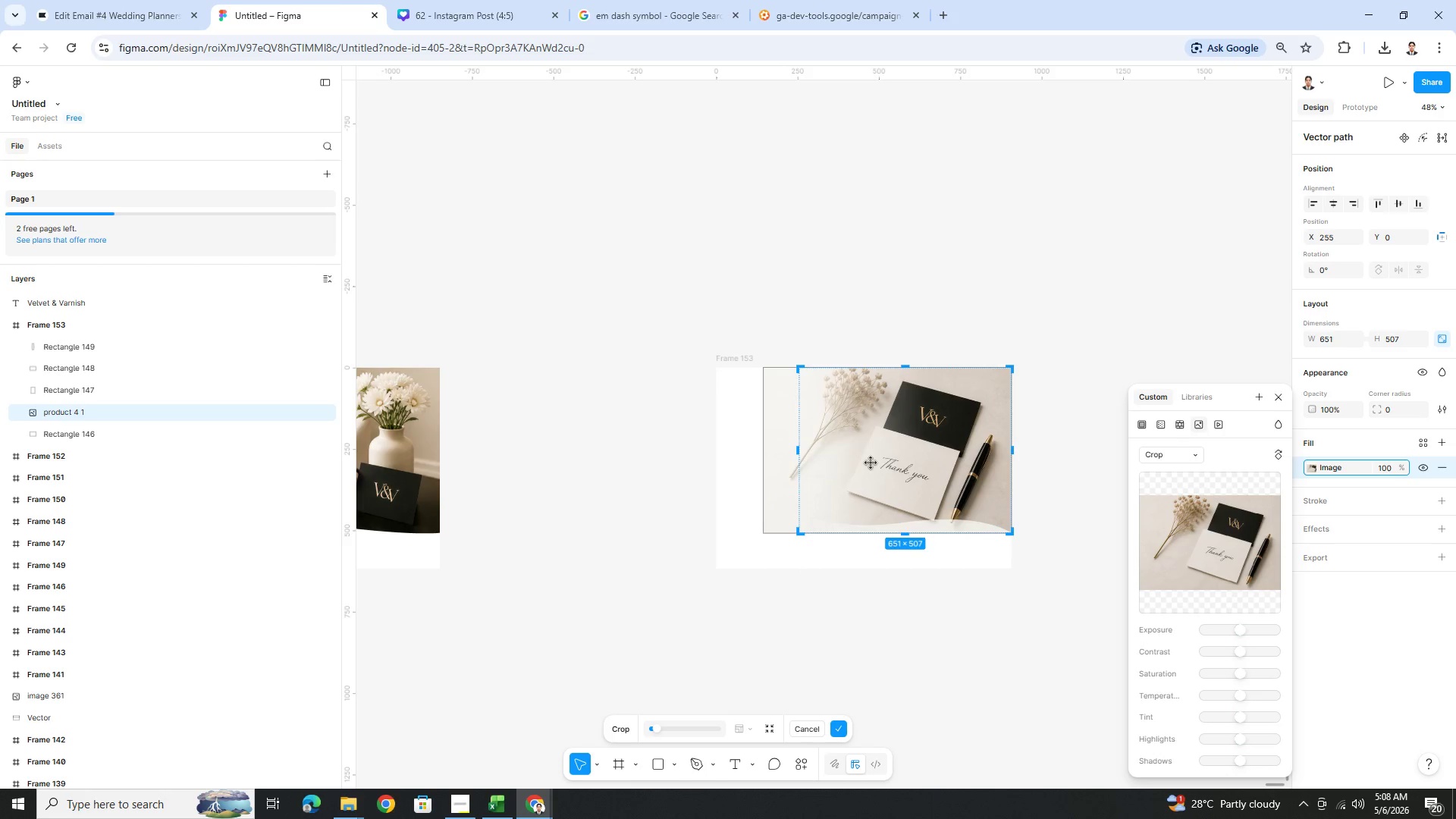 
key(Enter)
 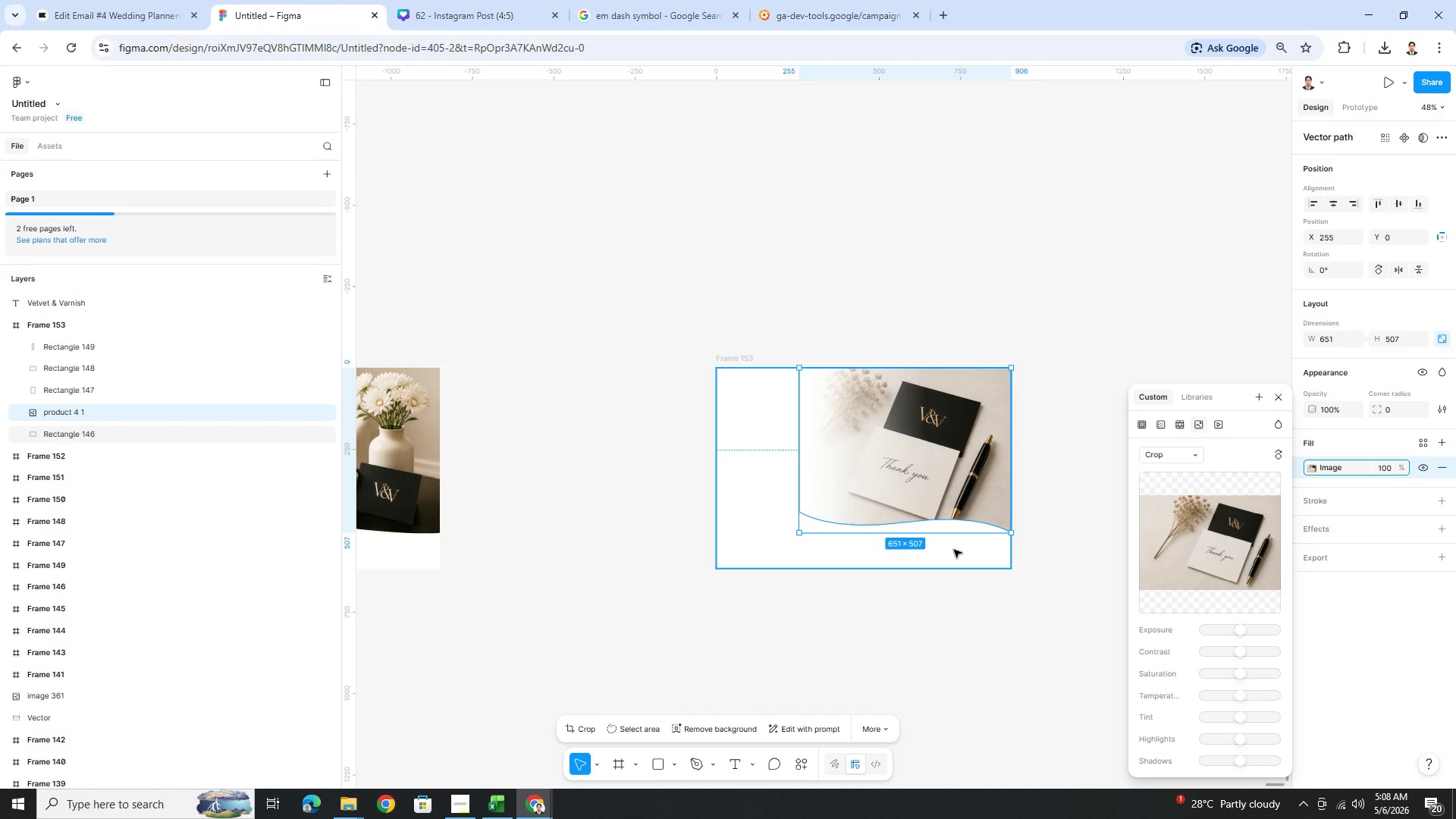 
left_click([953, 552])
 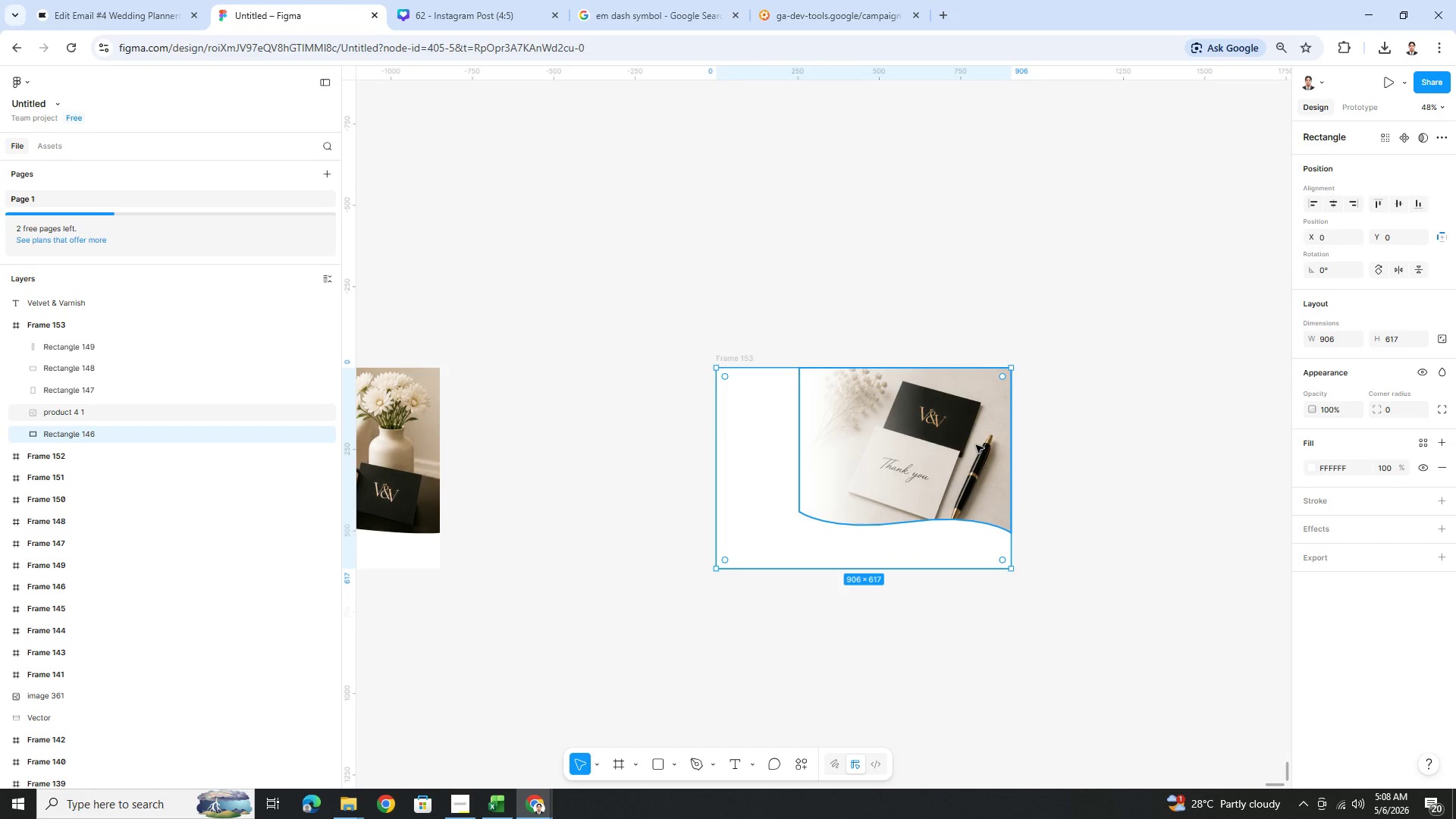 
double_click([975, 444])
 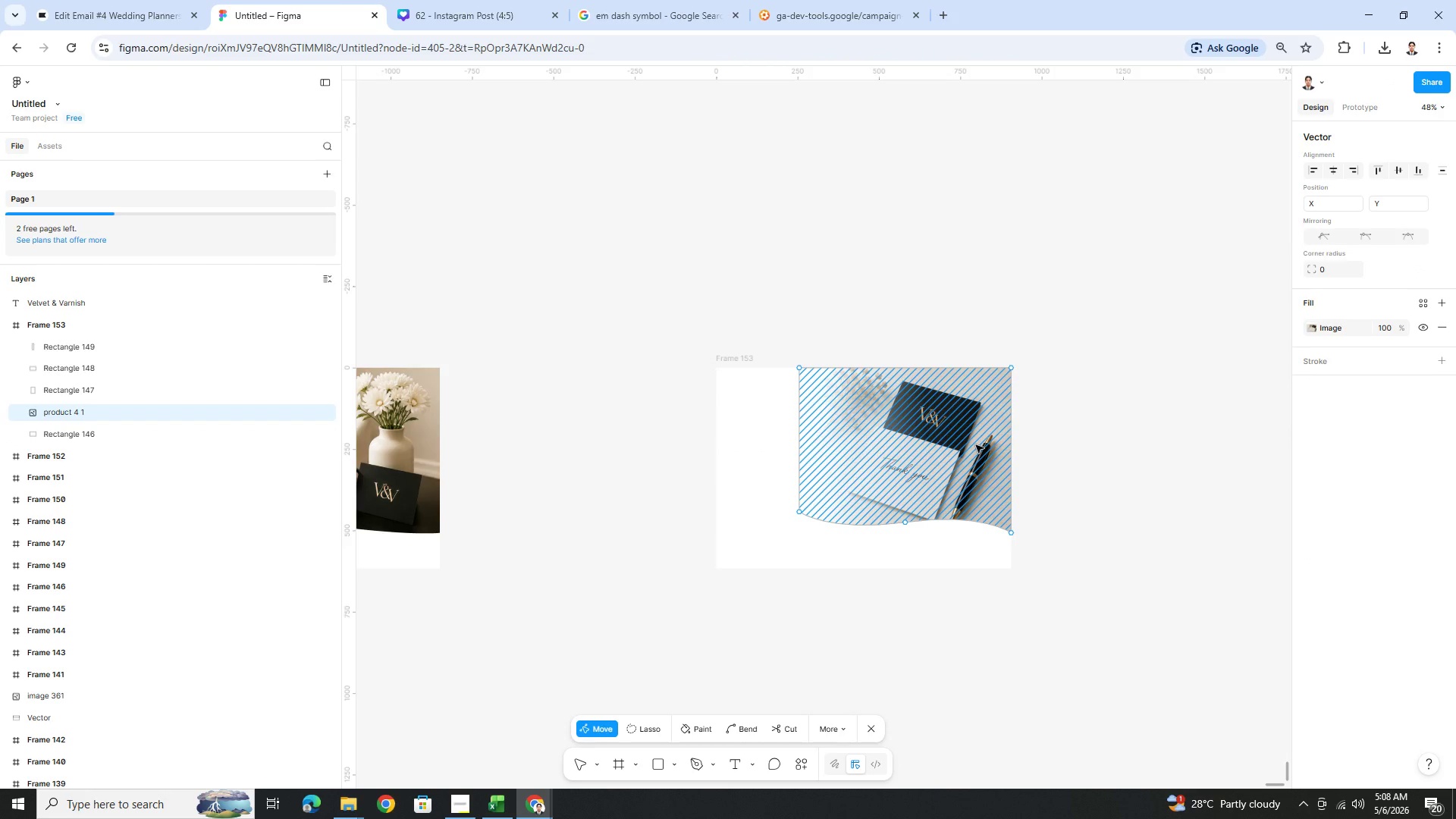 
key(Escape)
 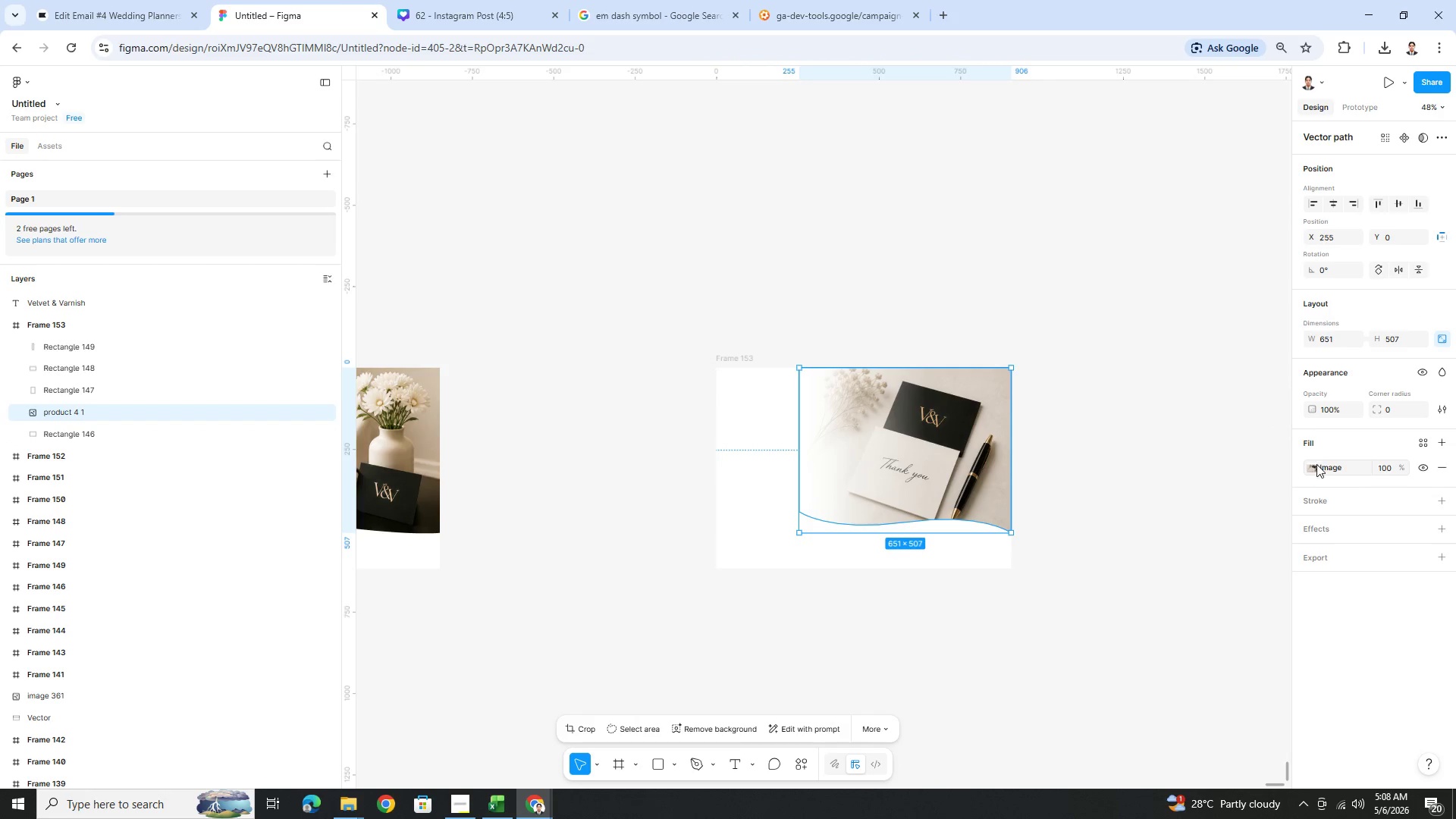 
left_click([1315, 466])
 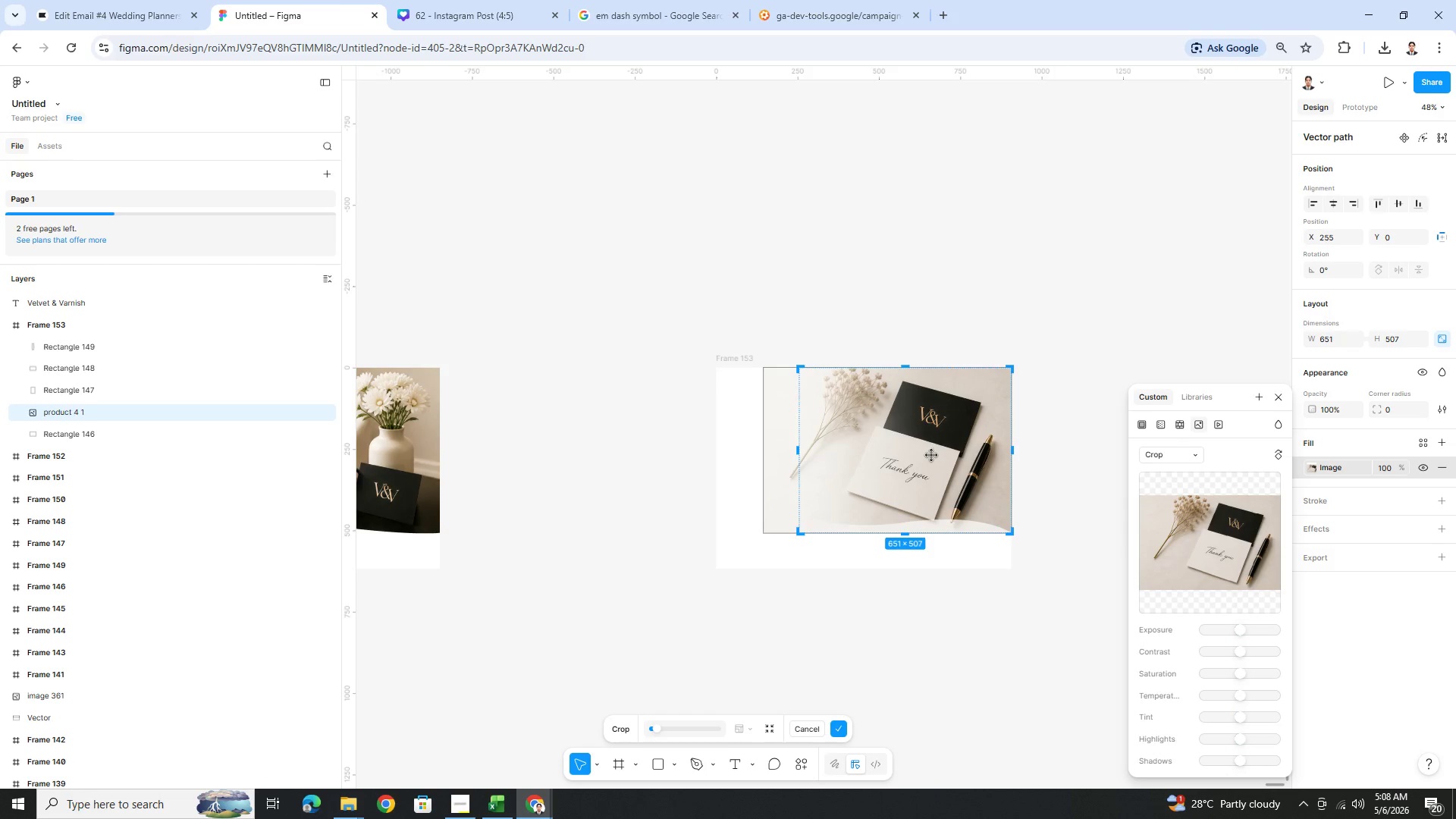 
left_click_drag(start_coordinate=[935, 456], to_coordinate=[954, 453])
 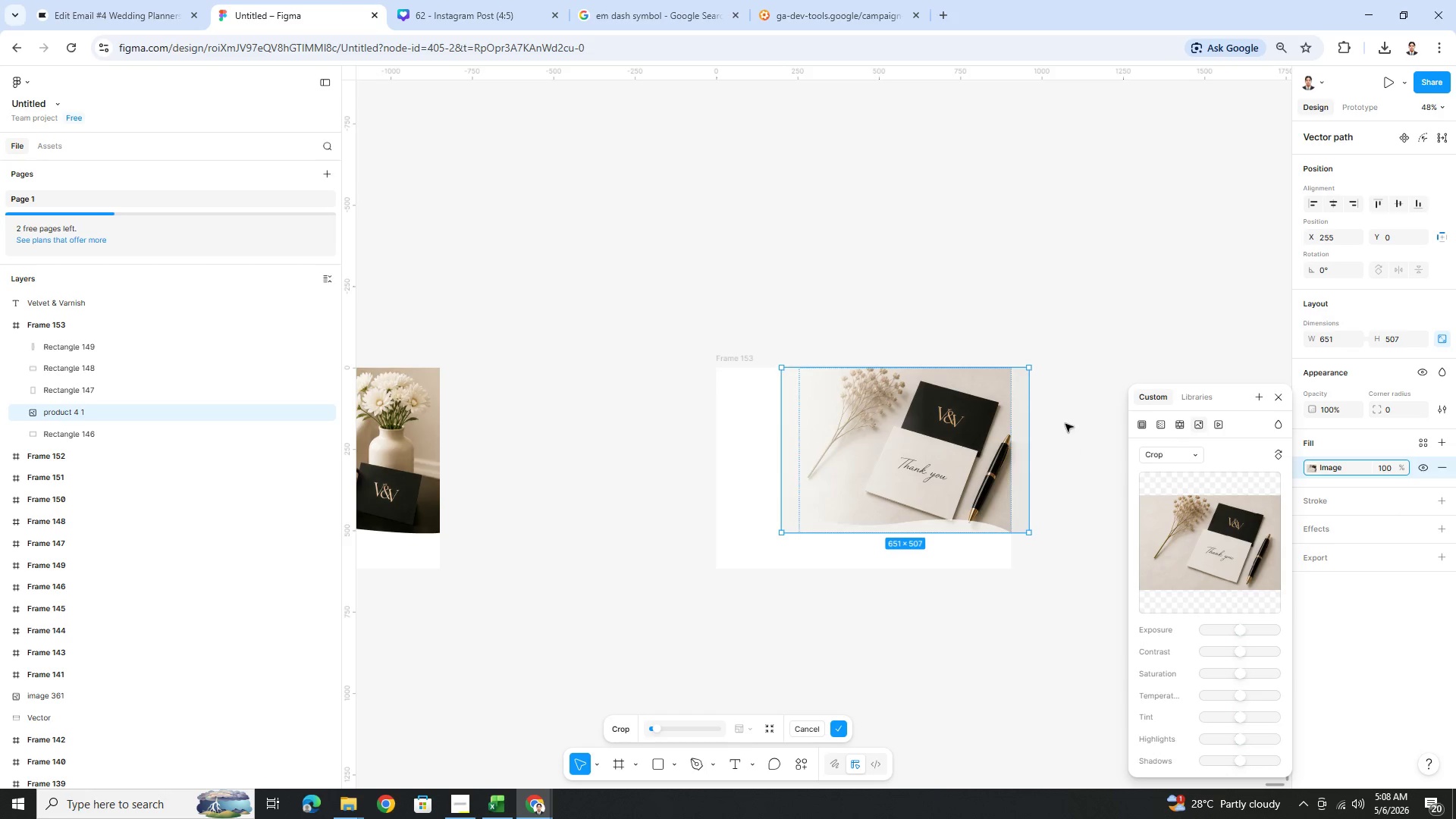 
double_click([1065, 423])
 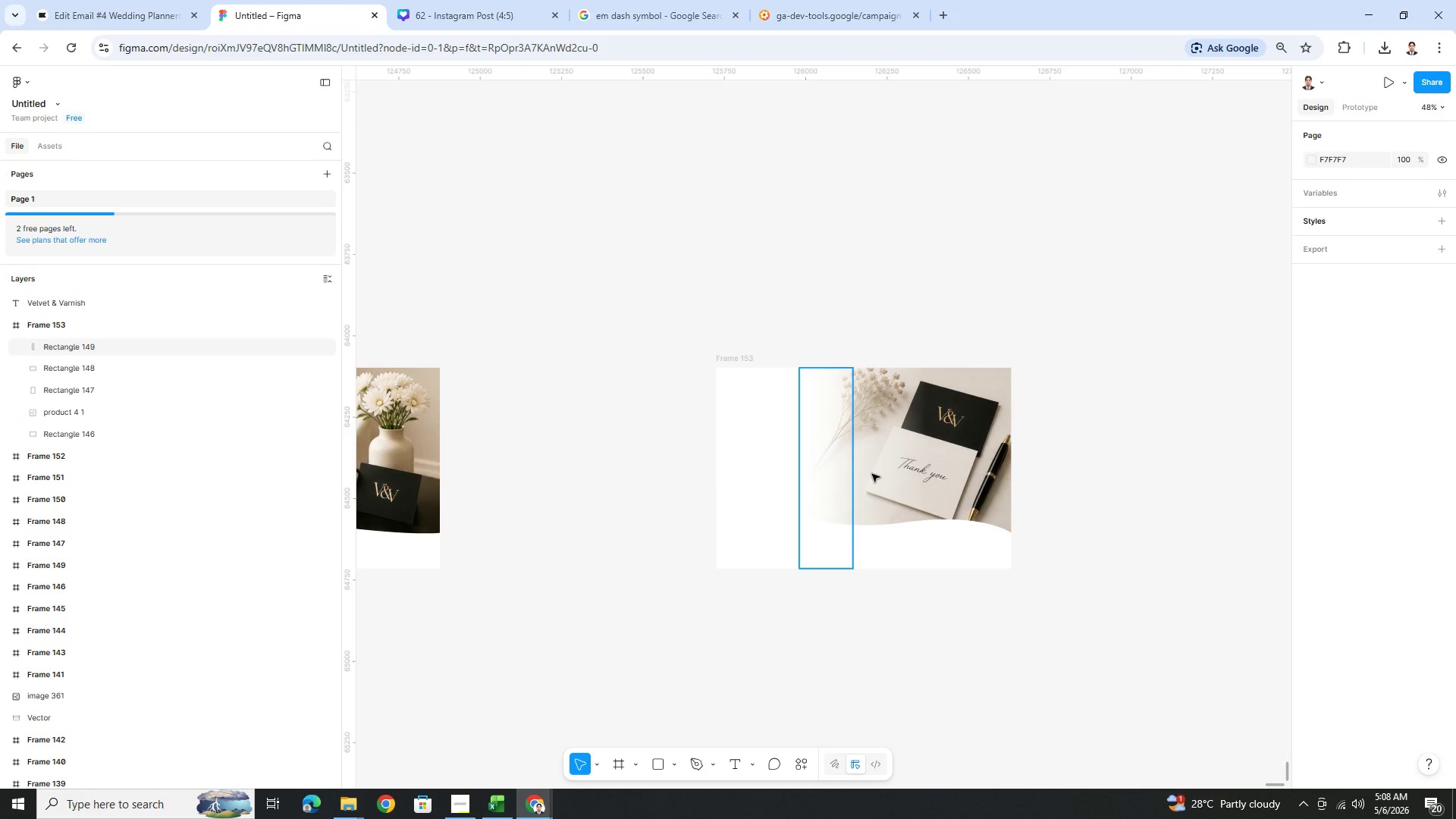 
left_click_drag(start_coordinate=[830, 479], to_coordinate=[861, 476])
 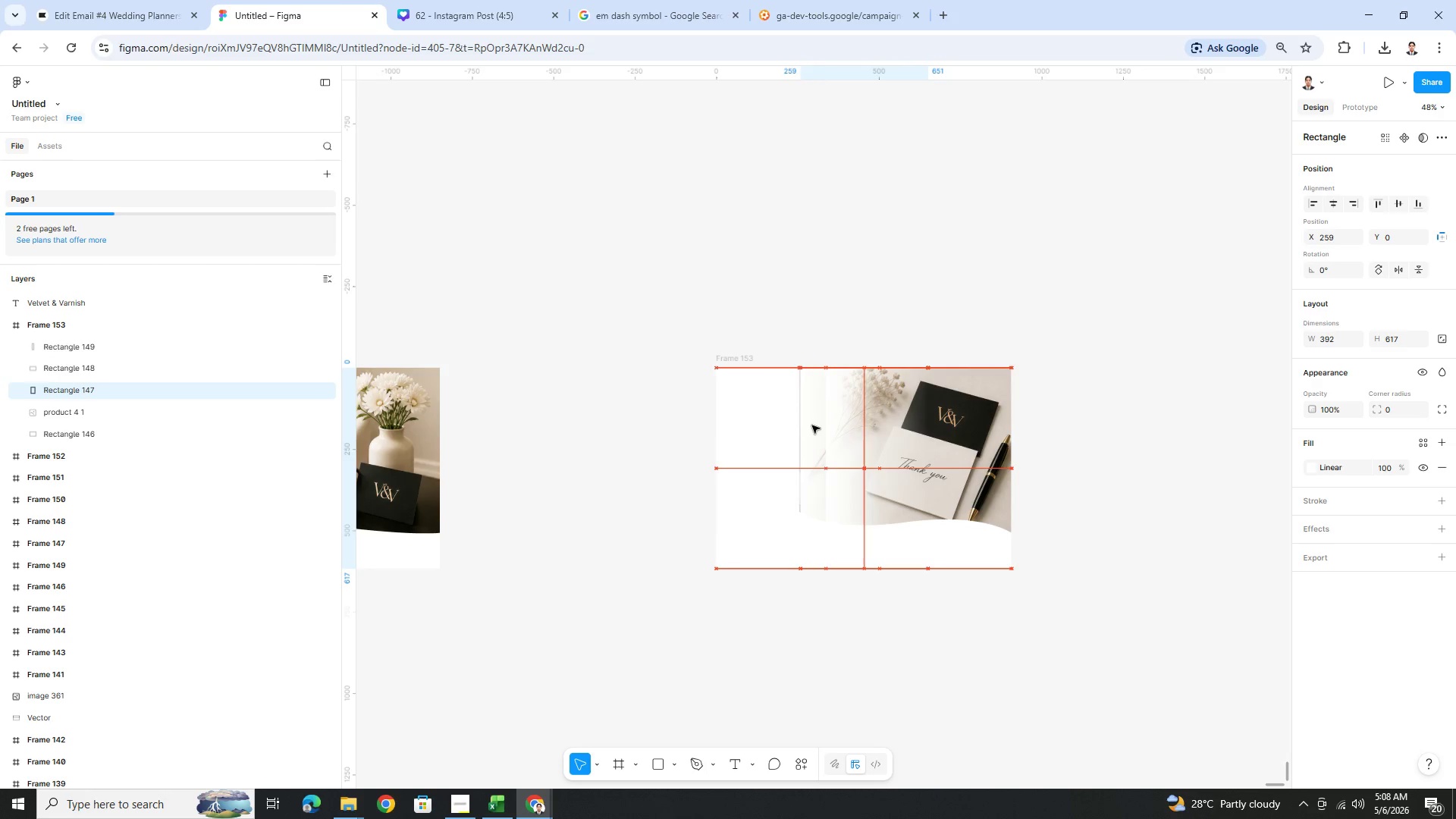 
left_click([846, 425])
 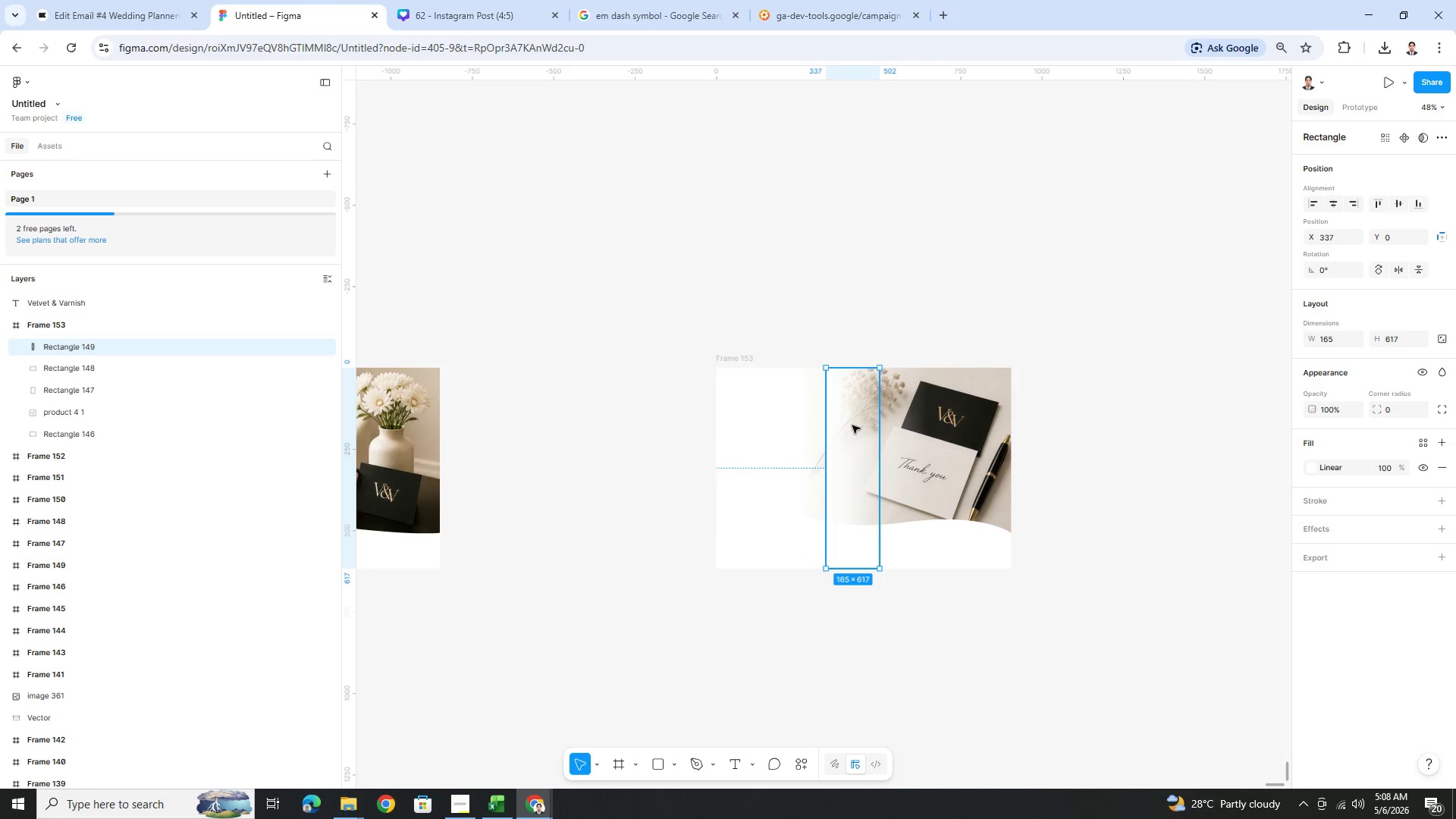 
left_click_drag(start_coordinate=[852, 425], to_coordinate=[827, 423])
 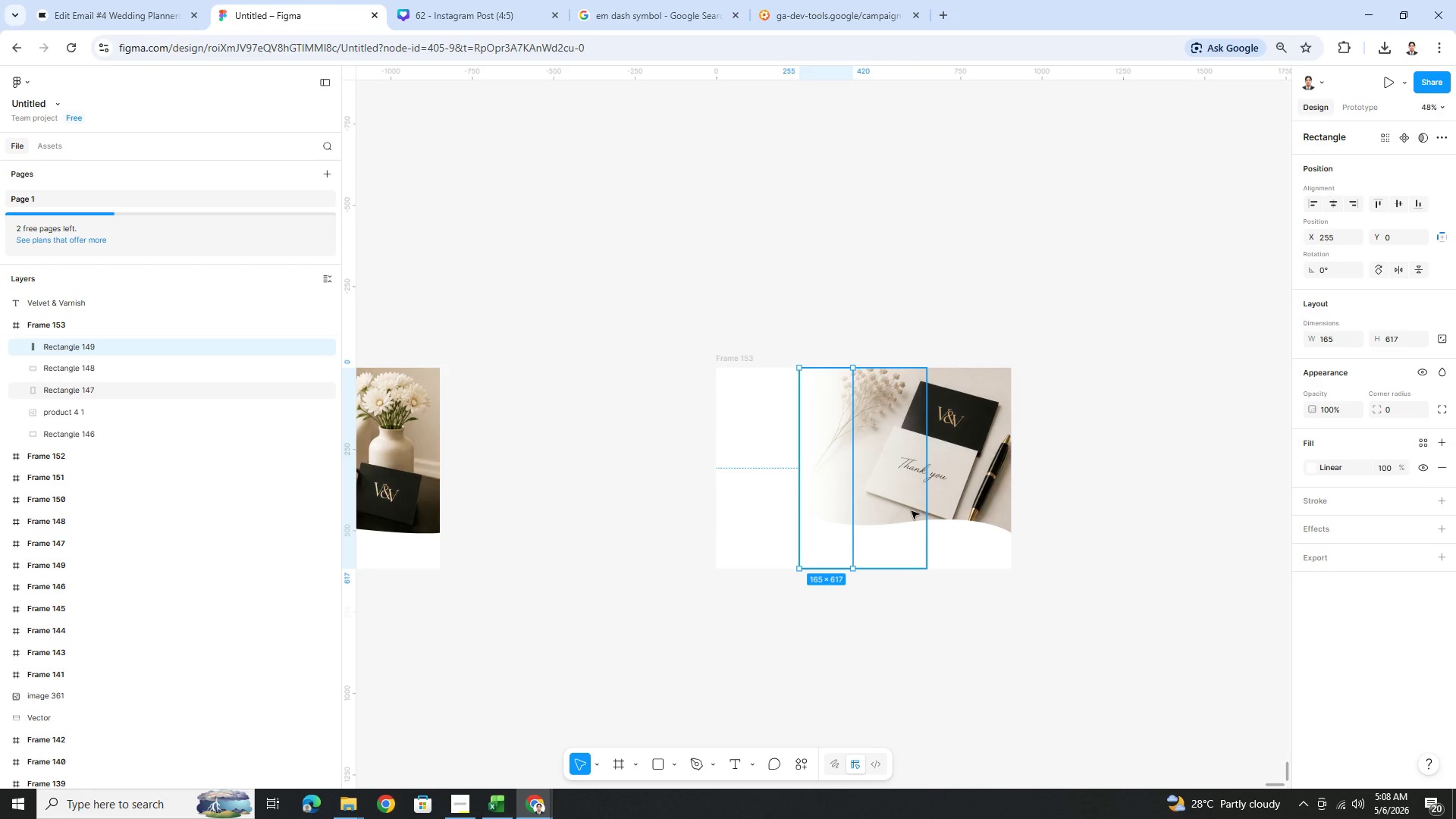 
left_click([912, 514])
 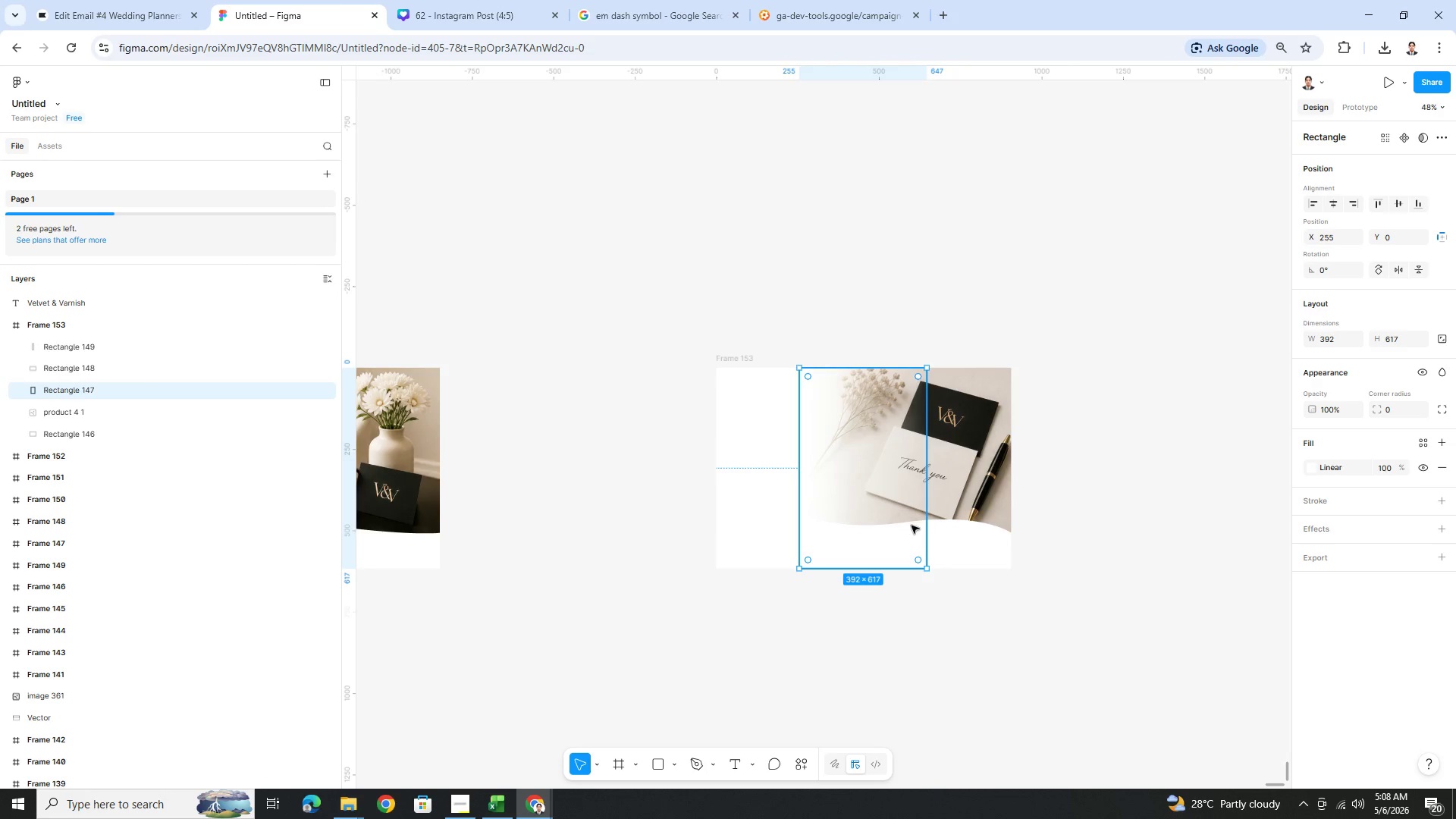 
left_click([1075, 601])
 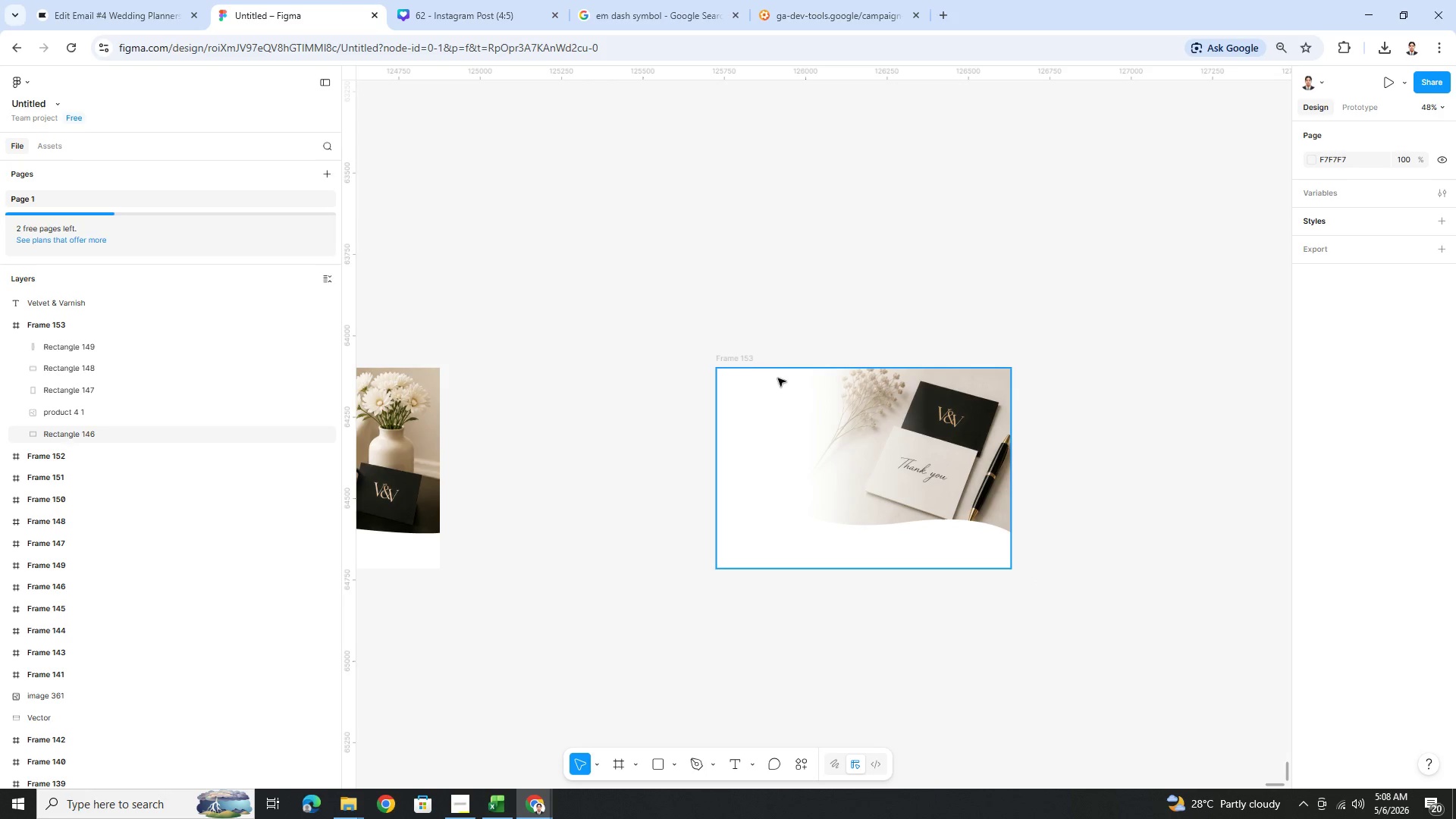 
left_click([745, 358])
 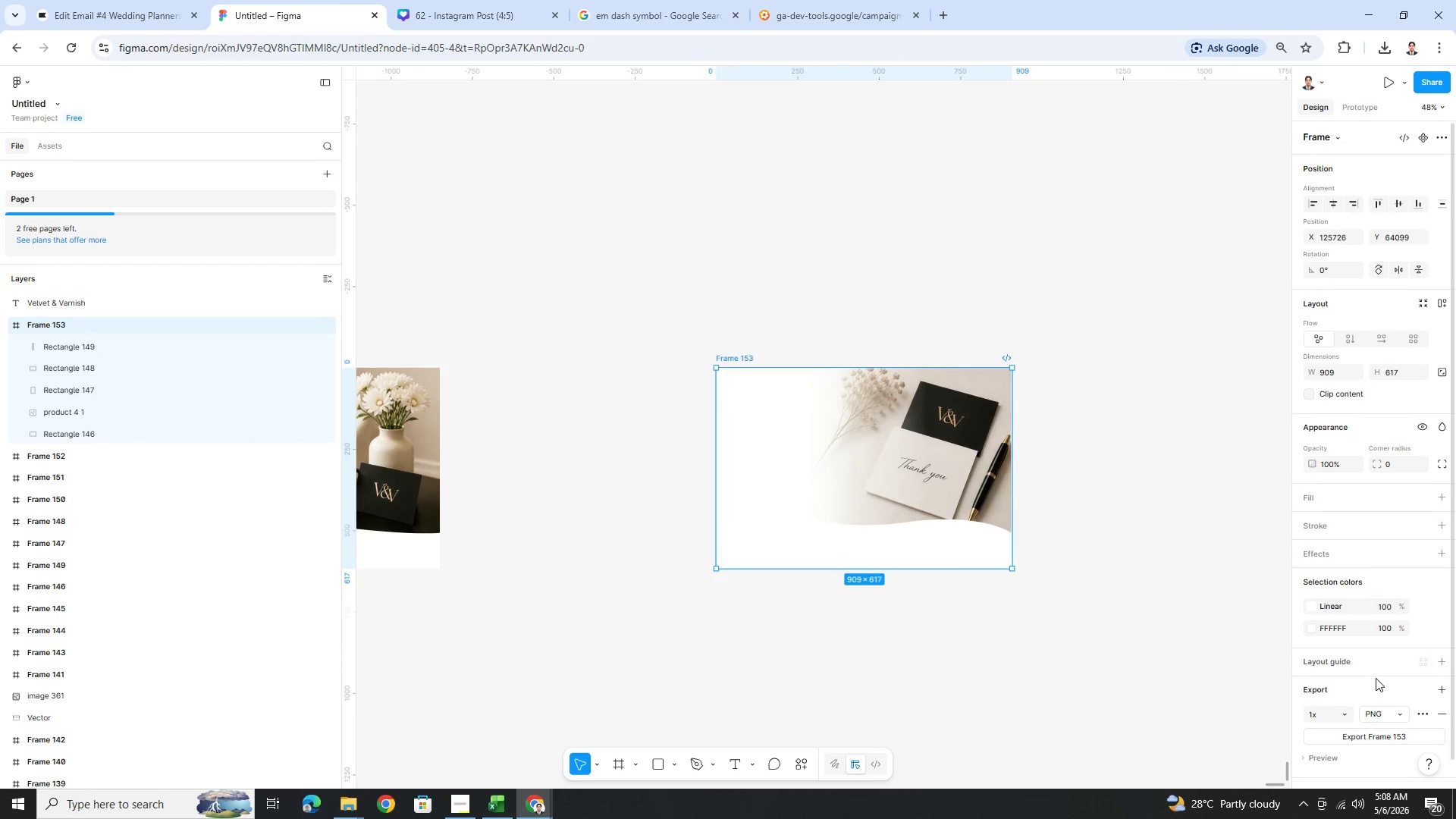 
scroll: coordinate [1376, 682], scroll_direction: down, amount: 2.0
 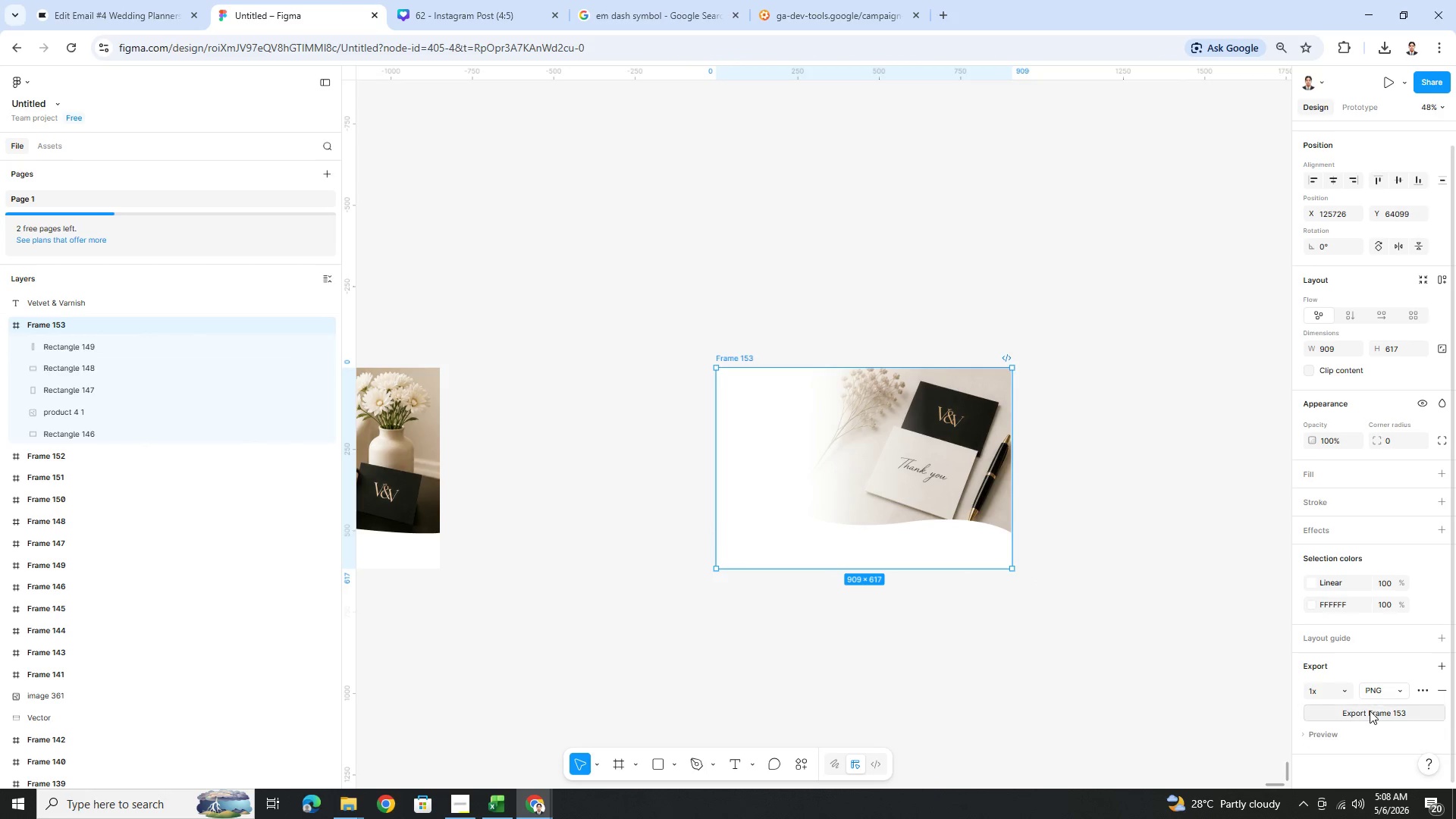 
left_click([1370, 711])
 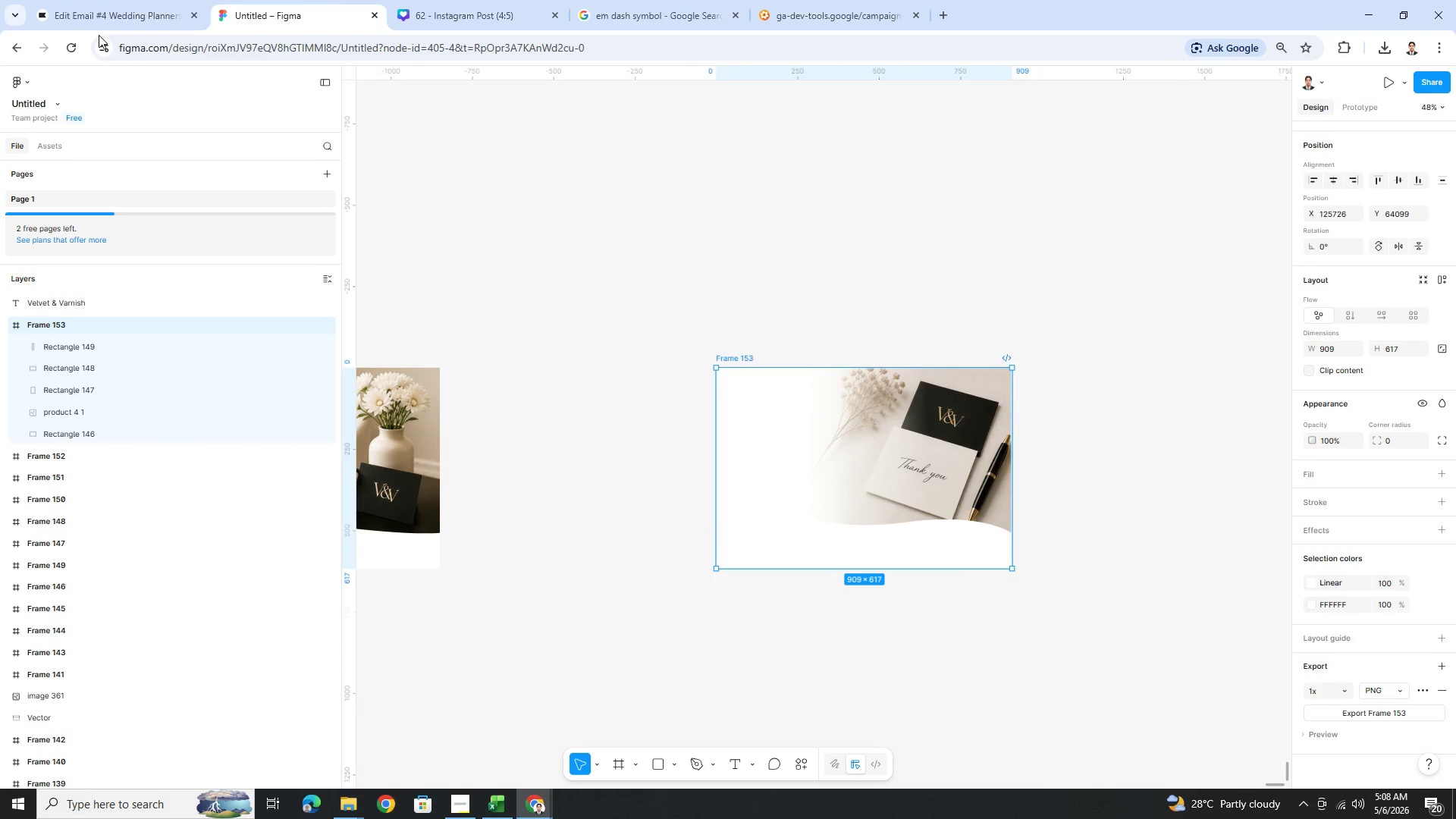 
left_click([108, 8])
 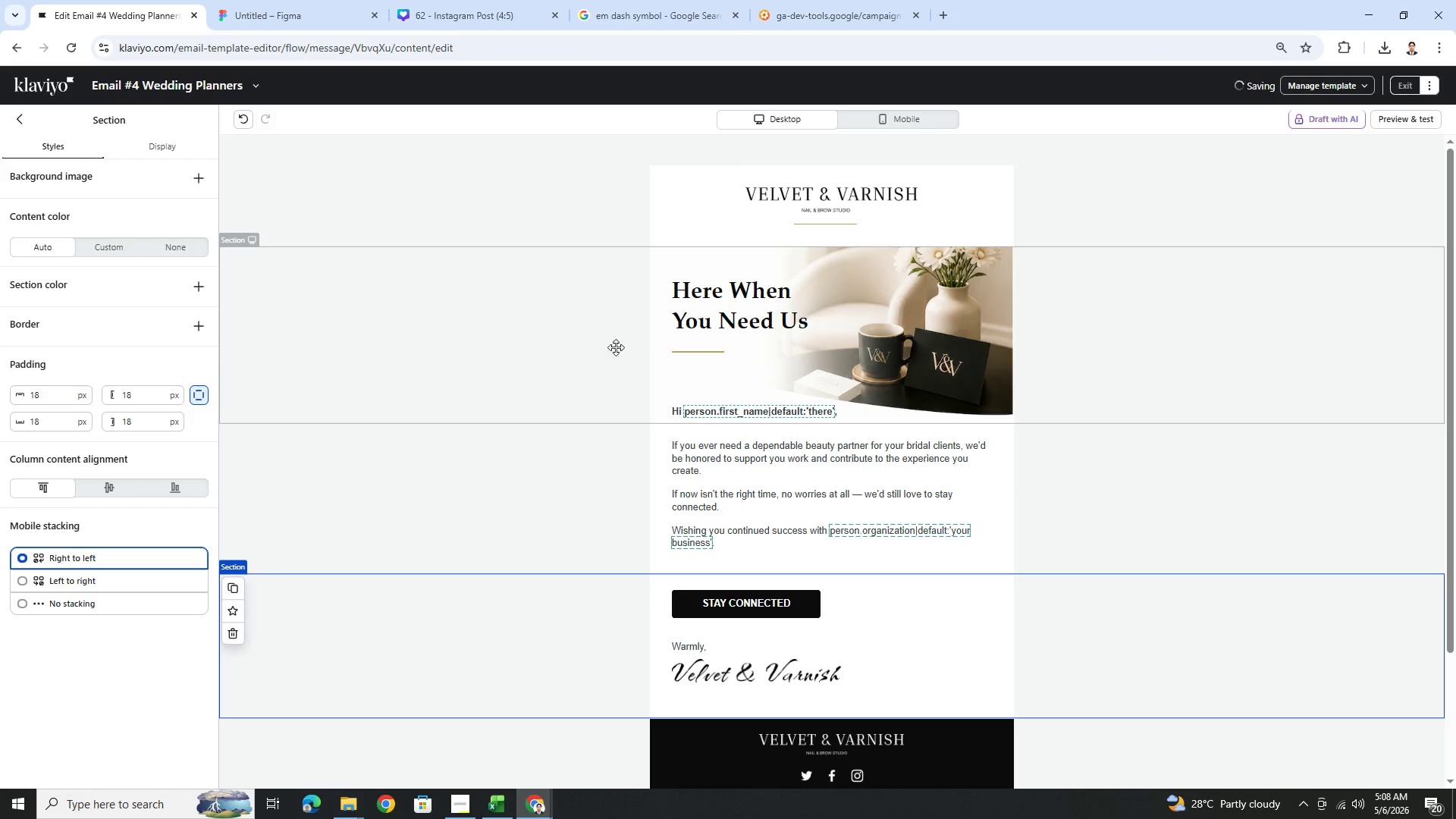 
left_click([568, 342])
 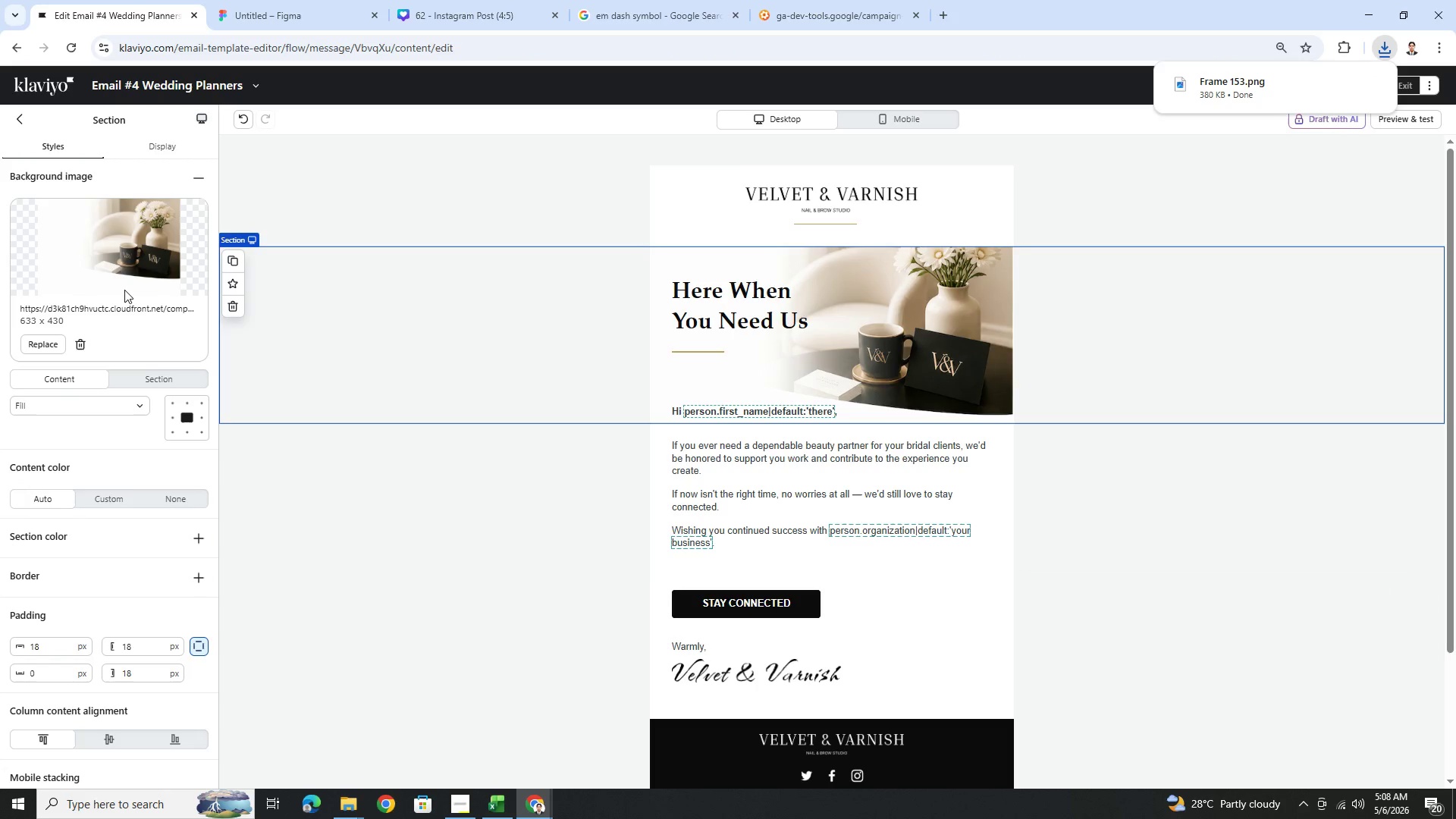 
left_click([54, 345])
 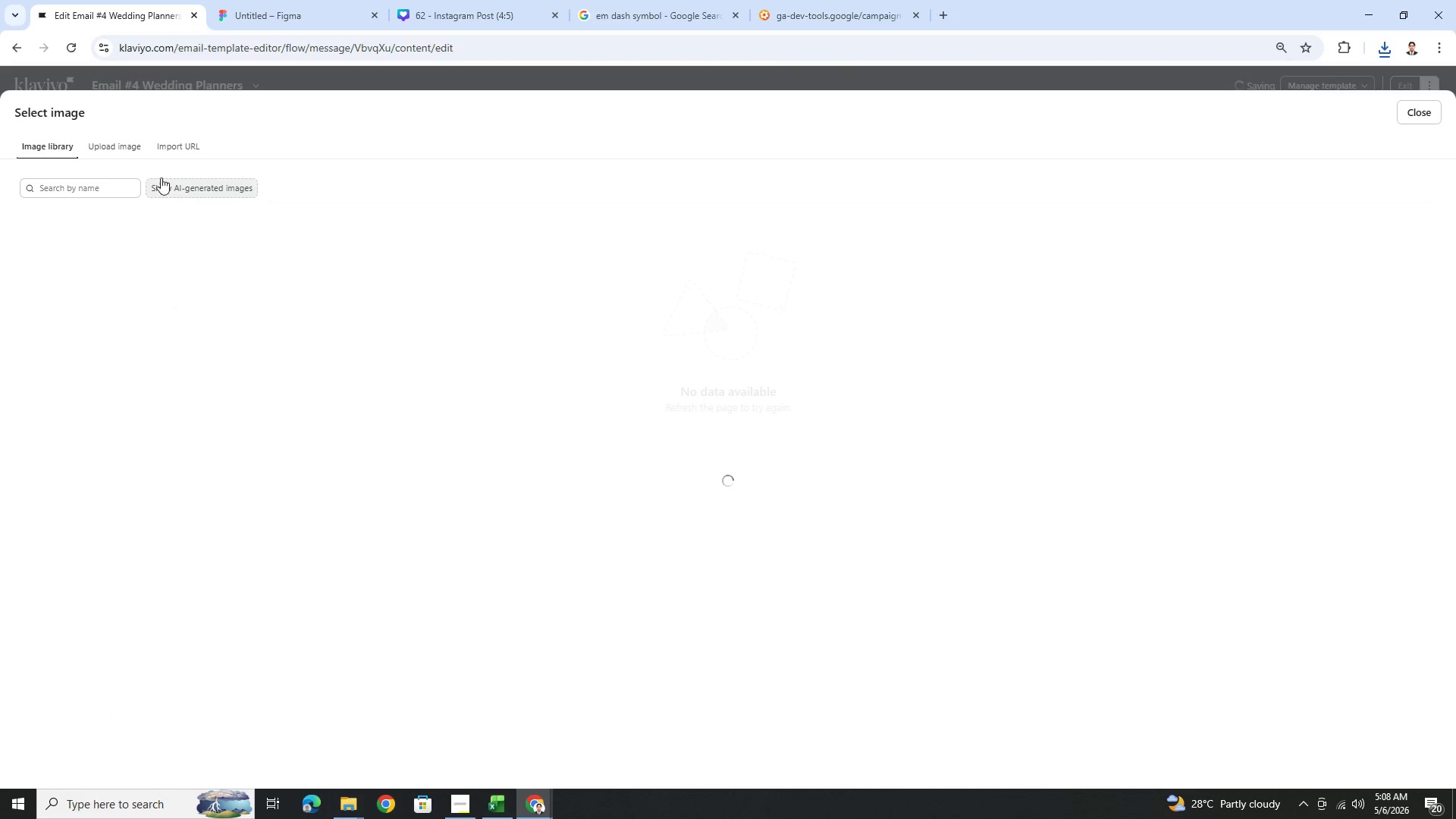 
left_click([136, 134])
 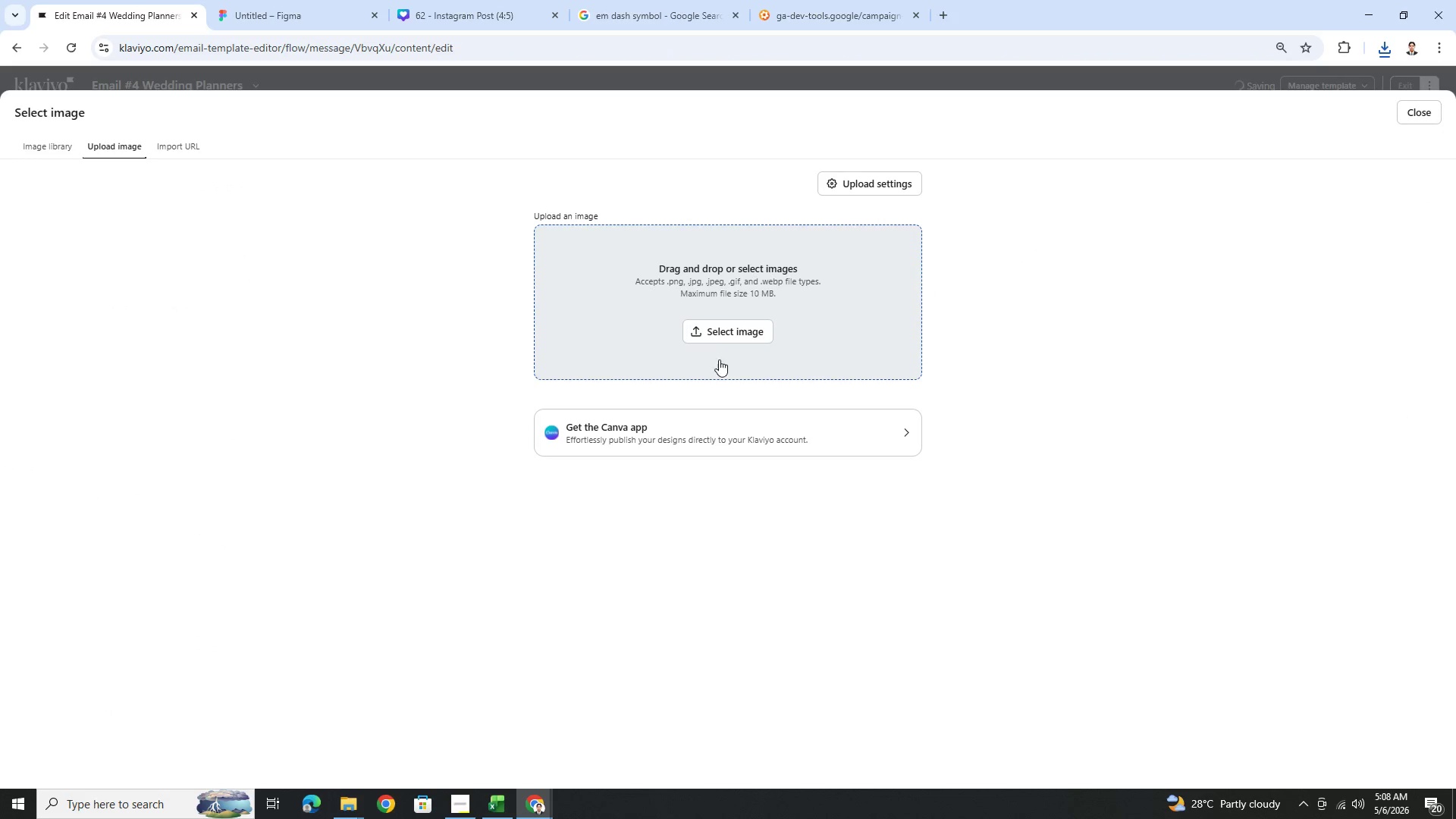 
left_click([722, 332])
 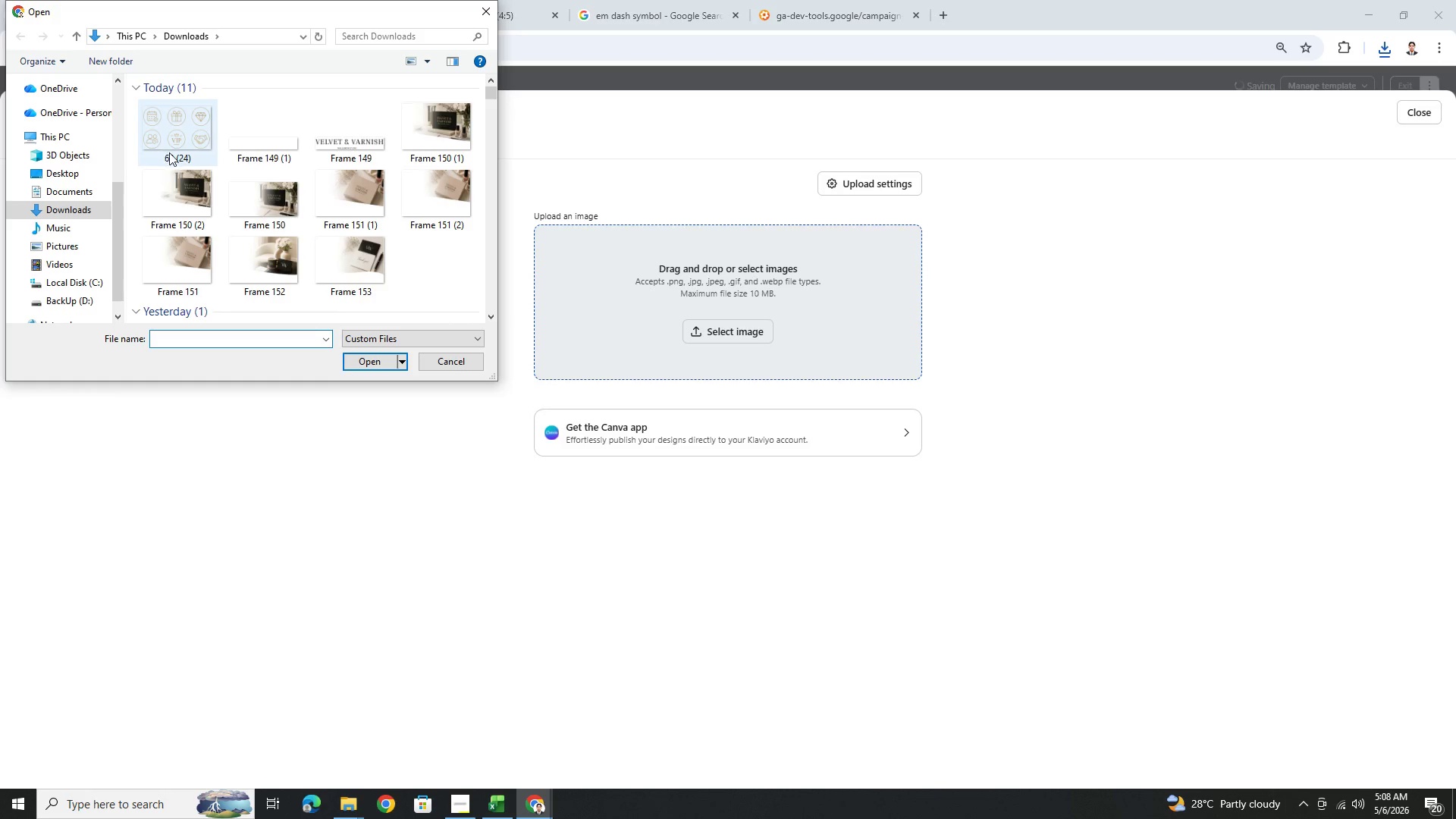 
wait(5.08)
 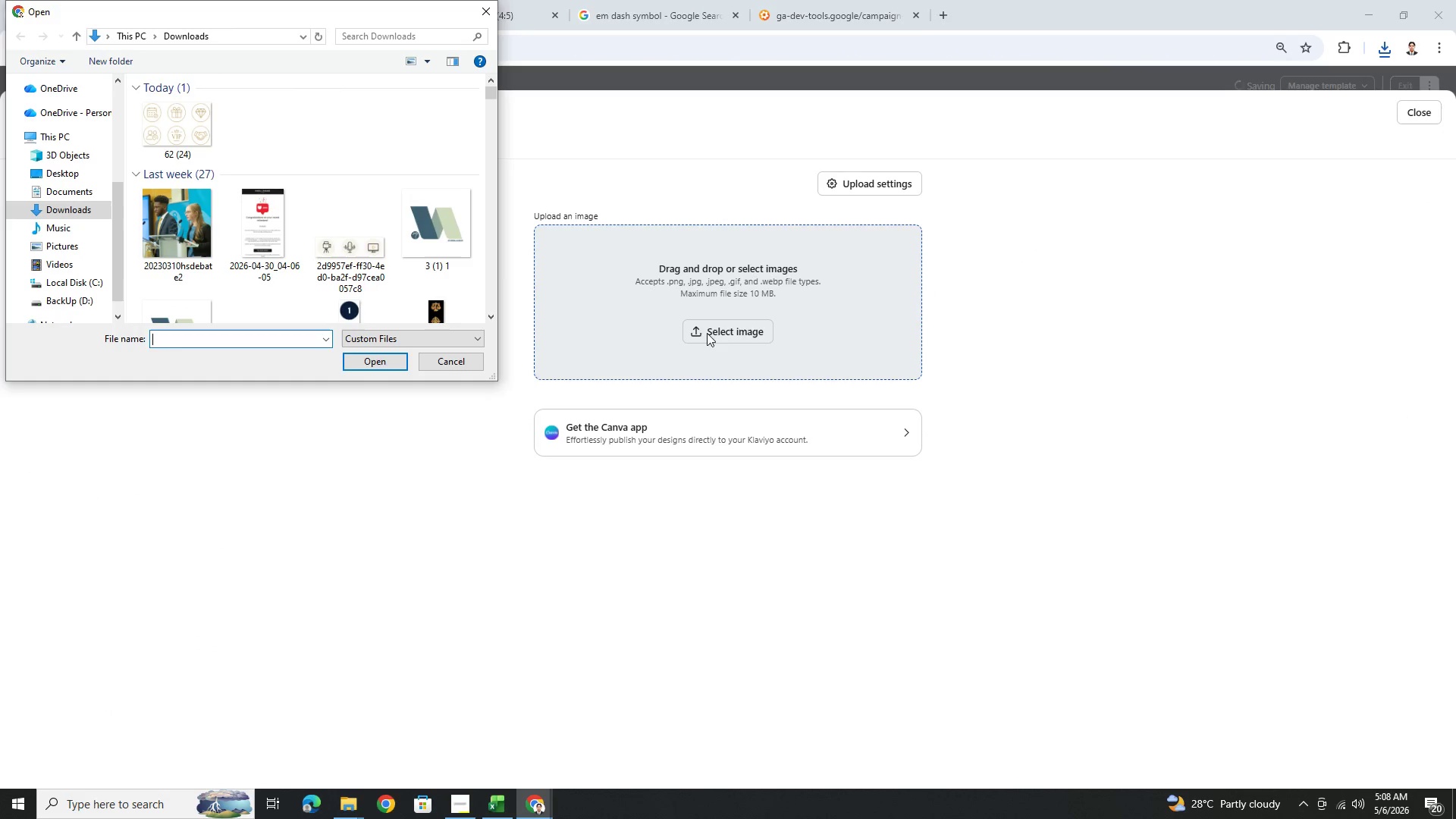 
double_click([165, 119])
 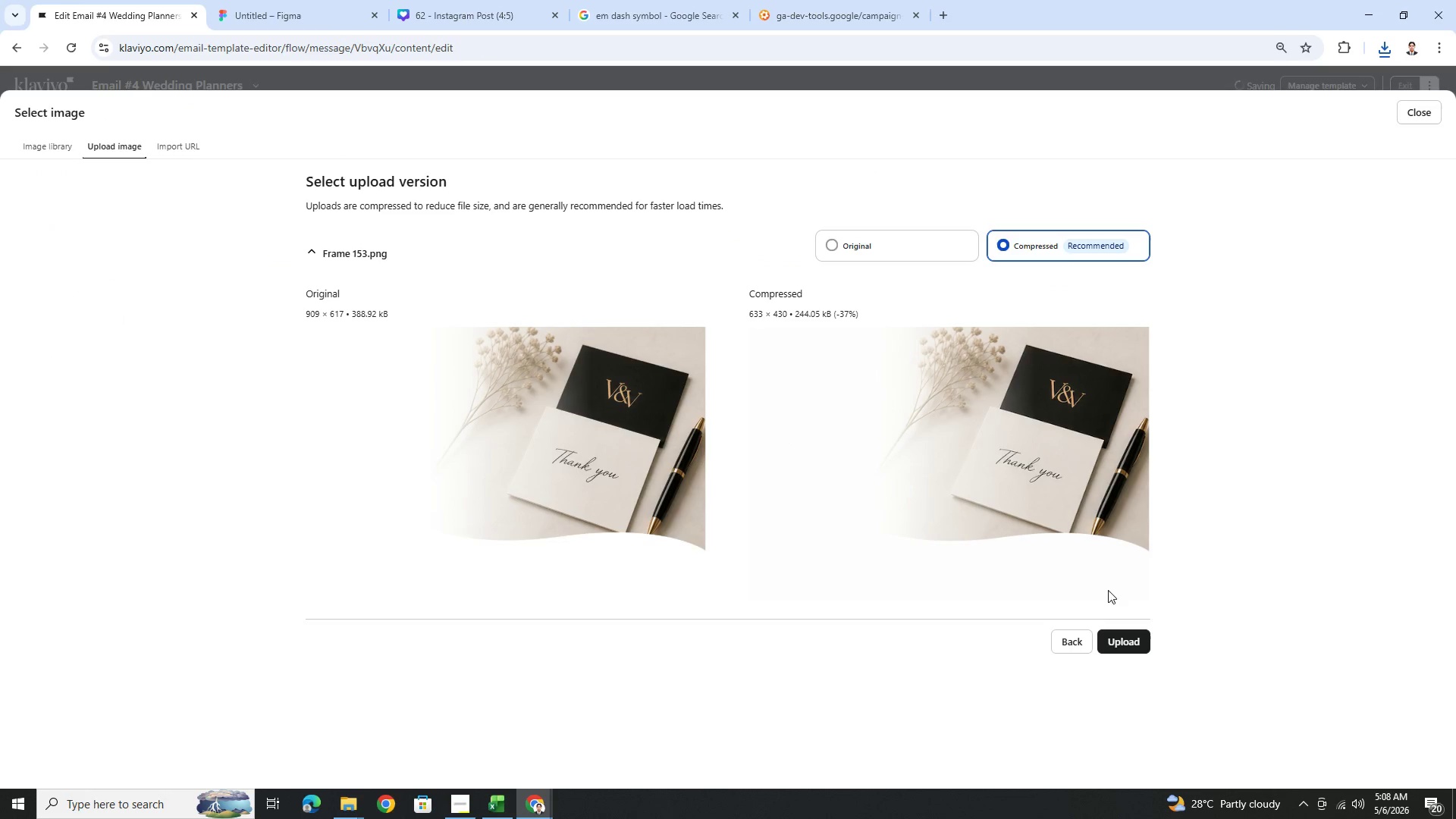 
left_click([1161, 645])
 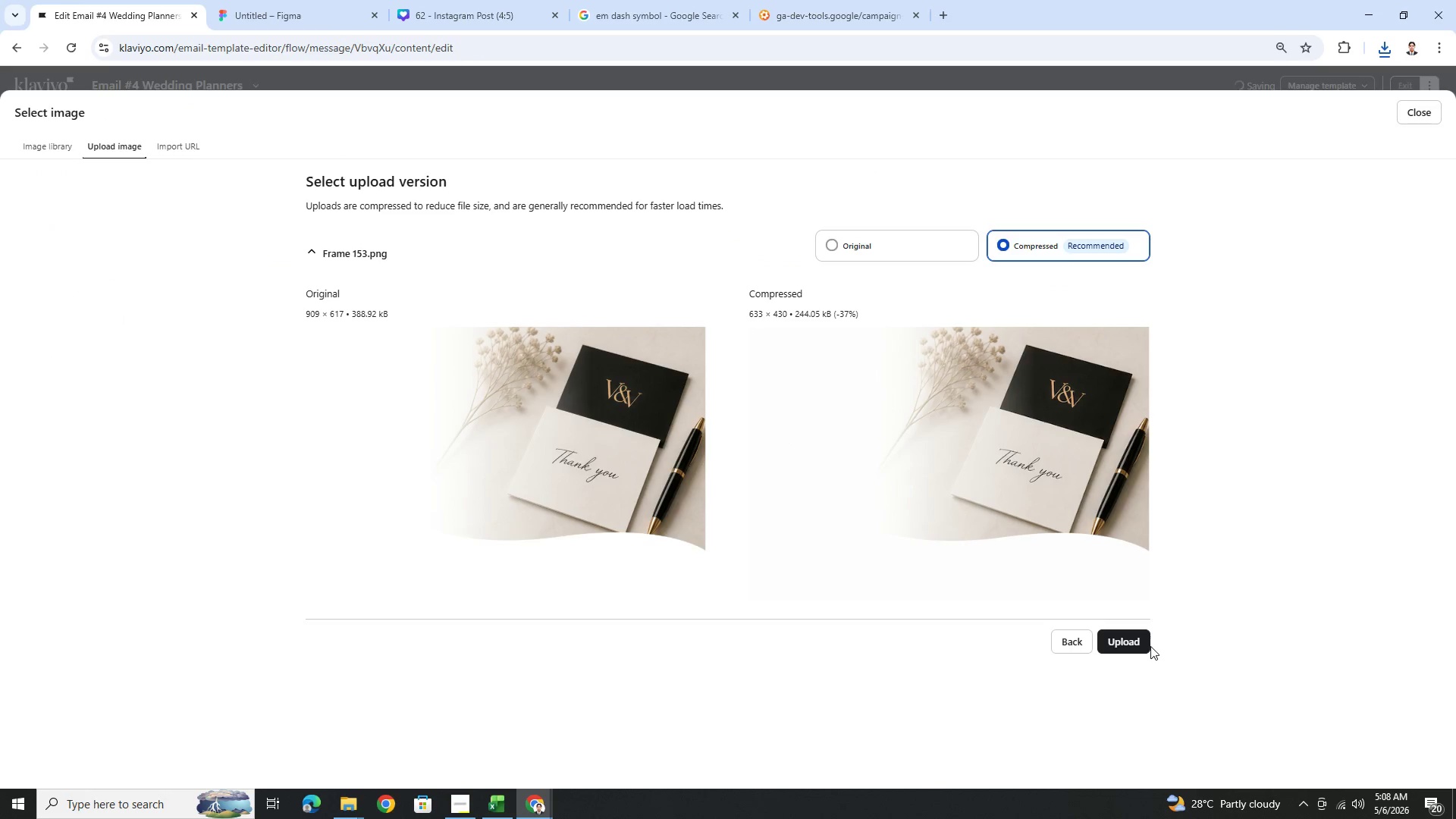 
left_click([1150, 646])
 